 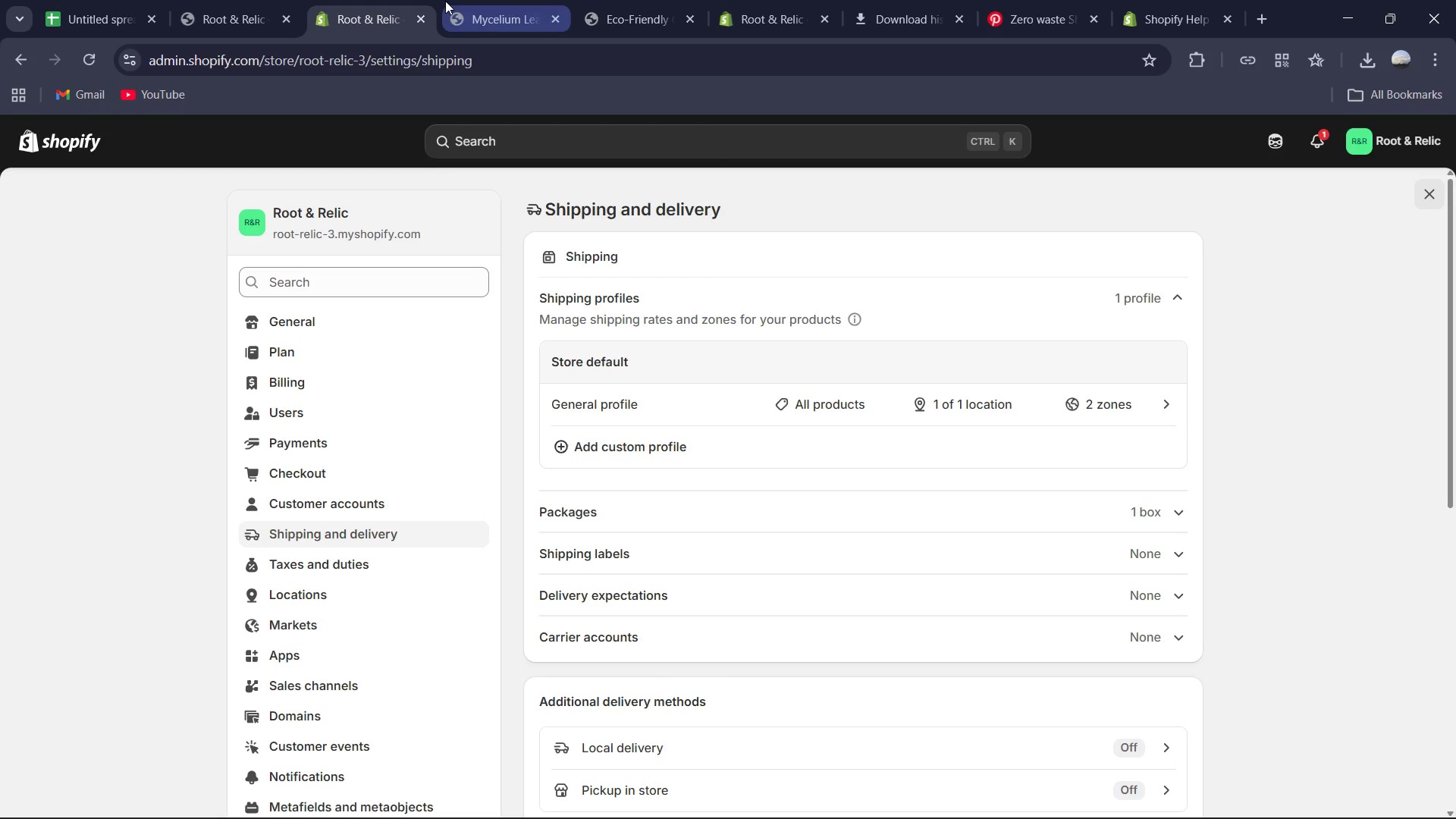 
left_click([67, 143])
 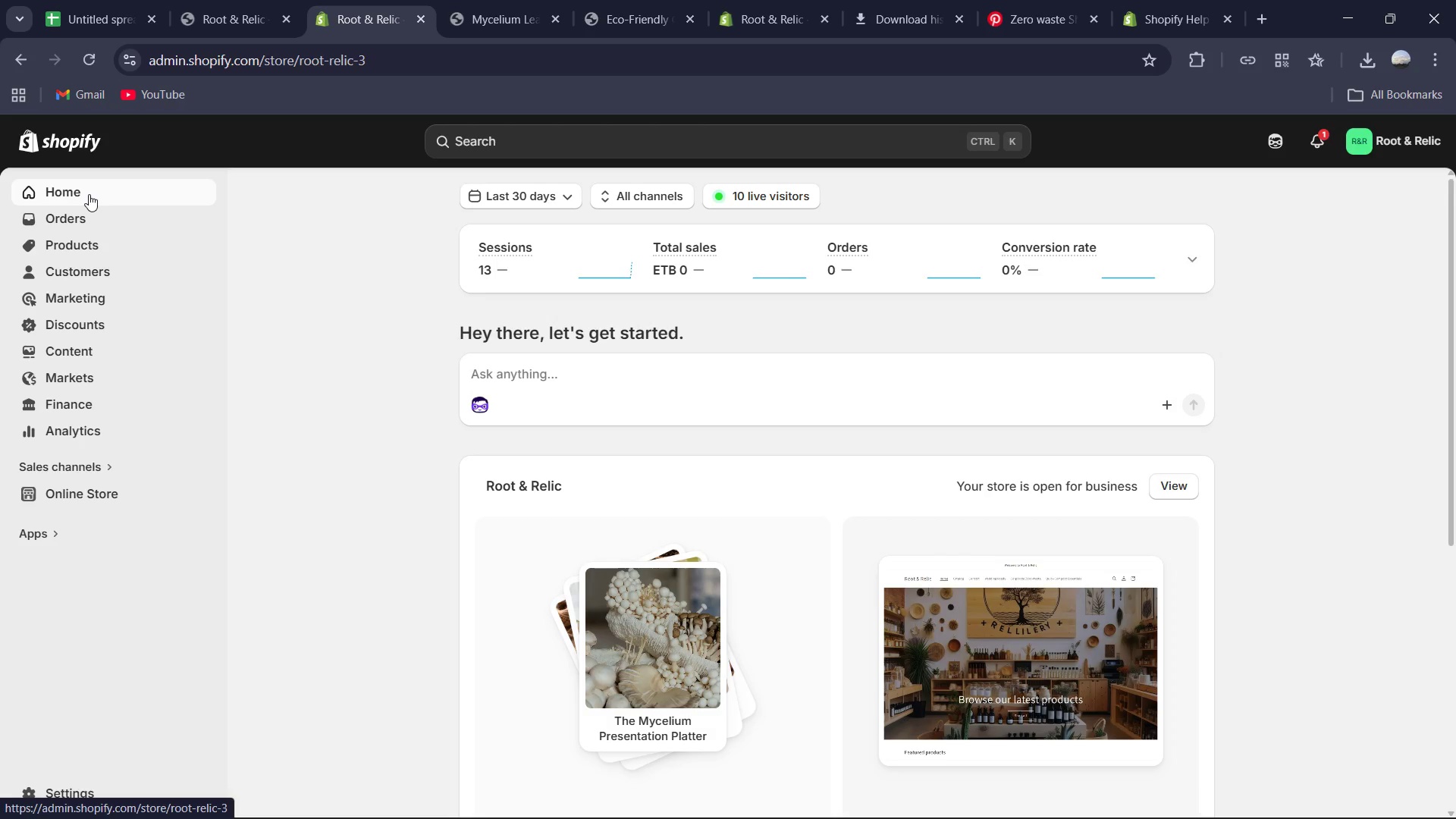 
wait(17.84)
 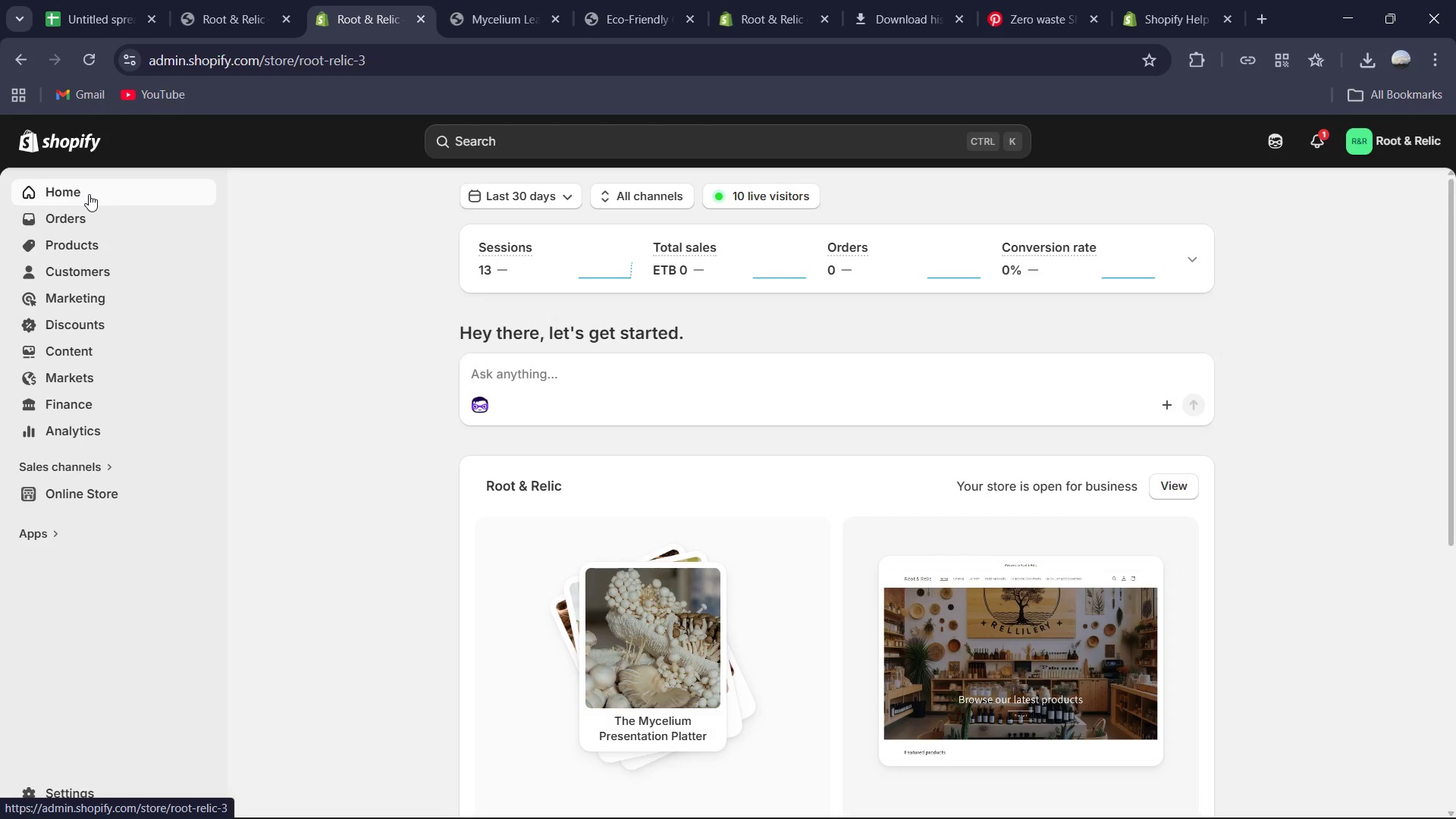 
scroll: coordinate [631, 387], scroll_direction: down, amount: 2.0
 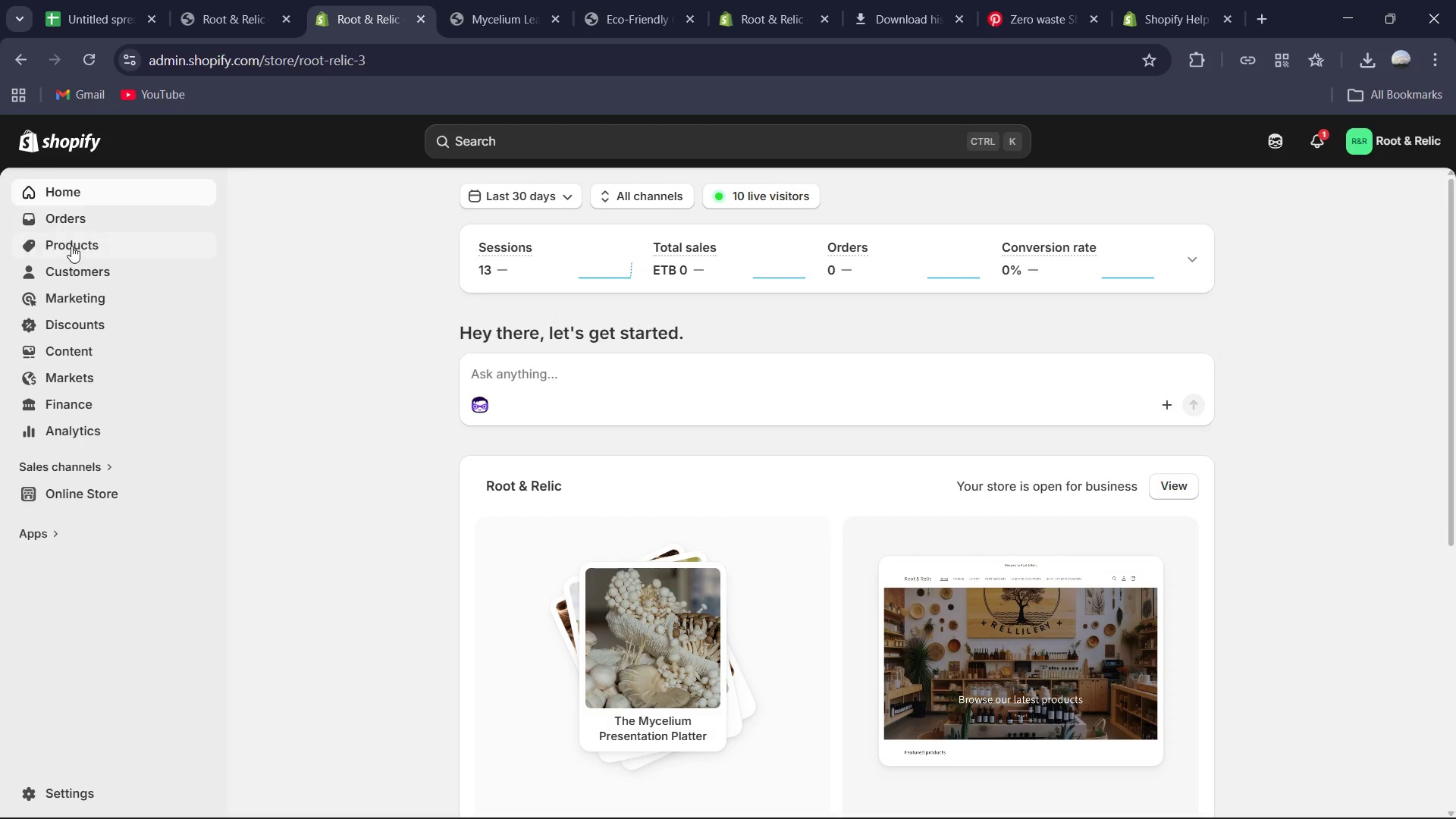 
left_click([71, 246])
 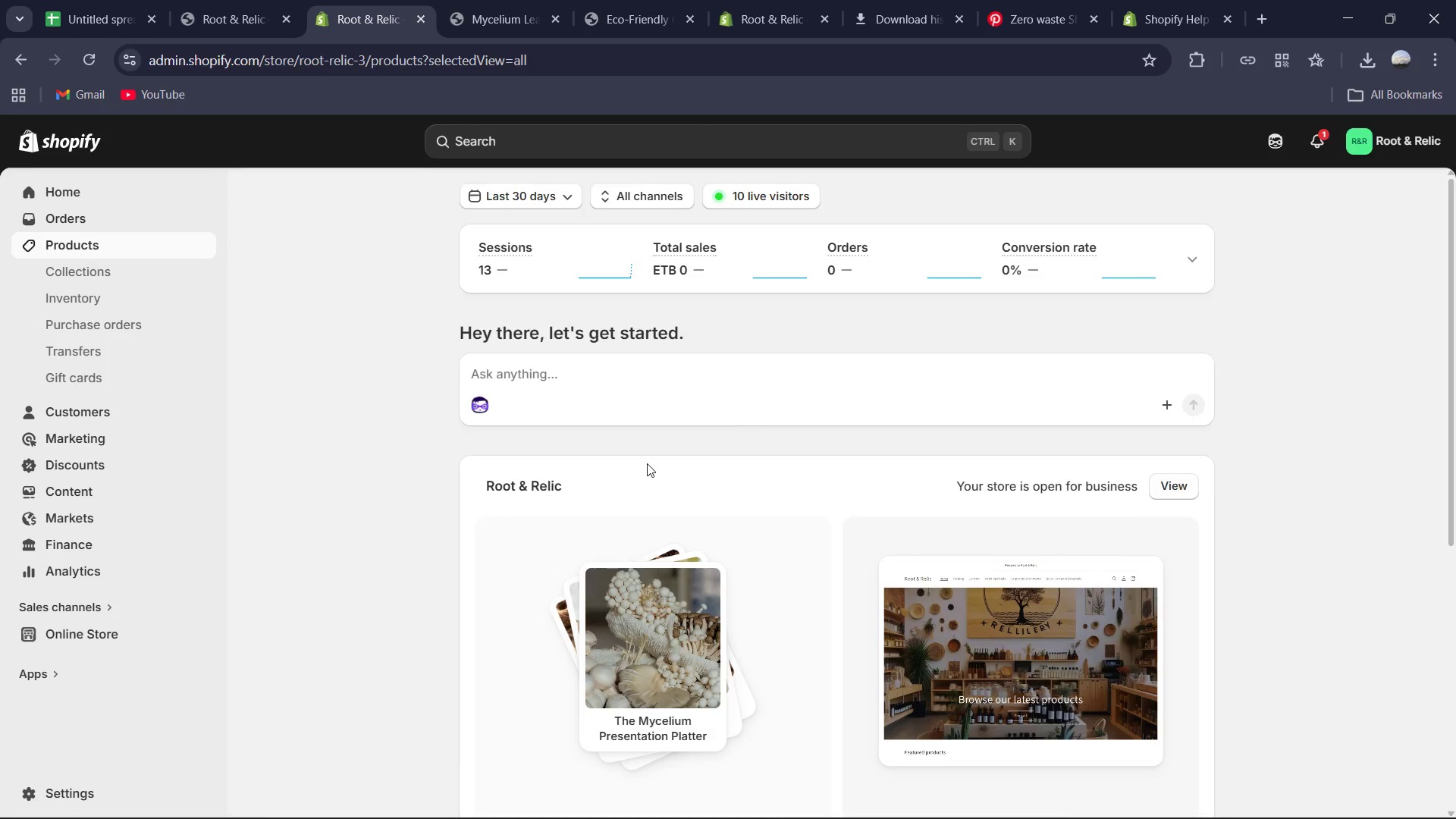 
scroll: coordinate [617, 592], scroll_direction: down, amount: 19.0
 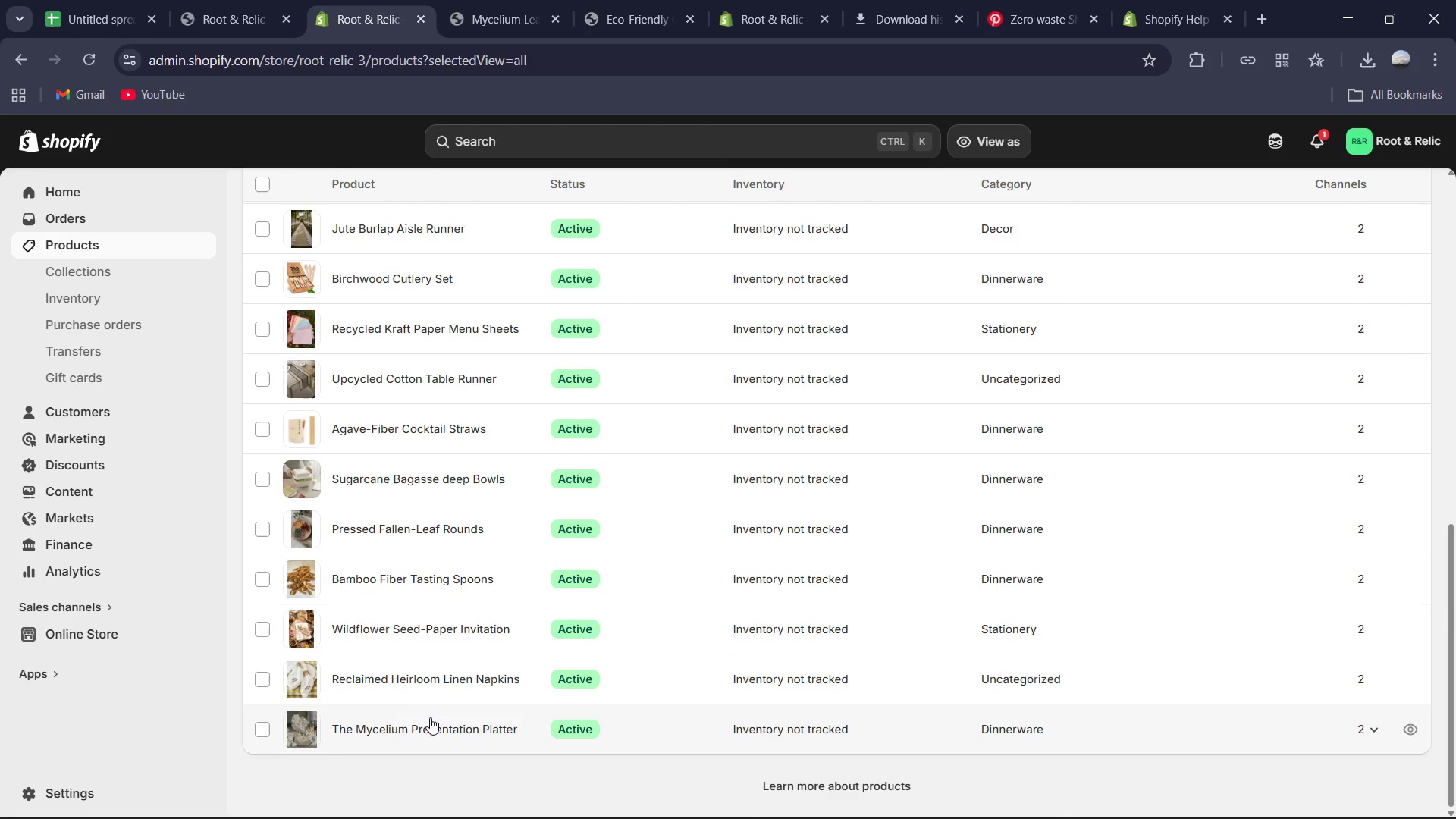 
left_click([431, 720])
 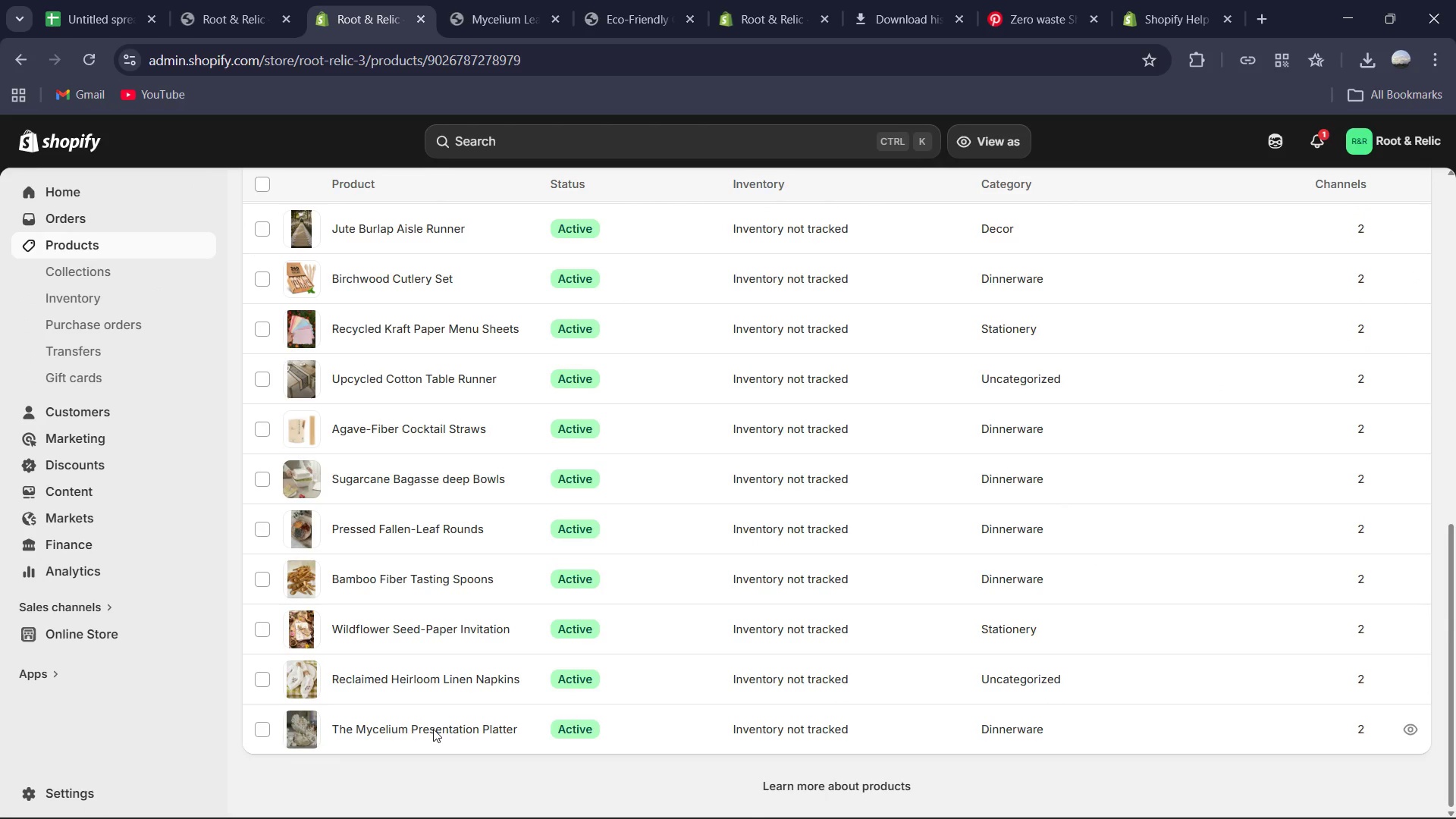 
left_click([433, 730])
 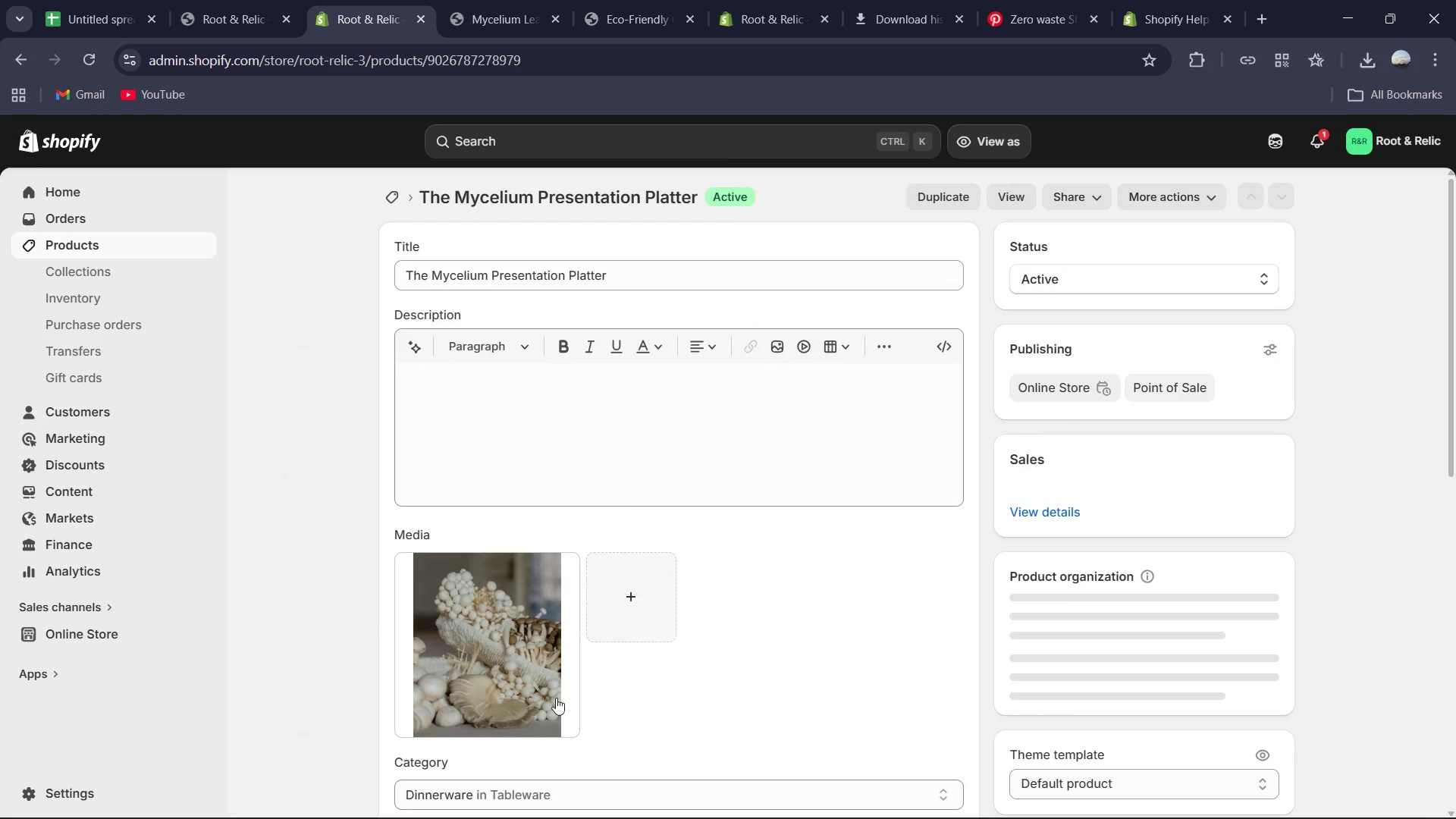 
scroll: coordinate [708, 682], scroll_direction: down, amount: 8.0
 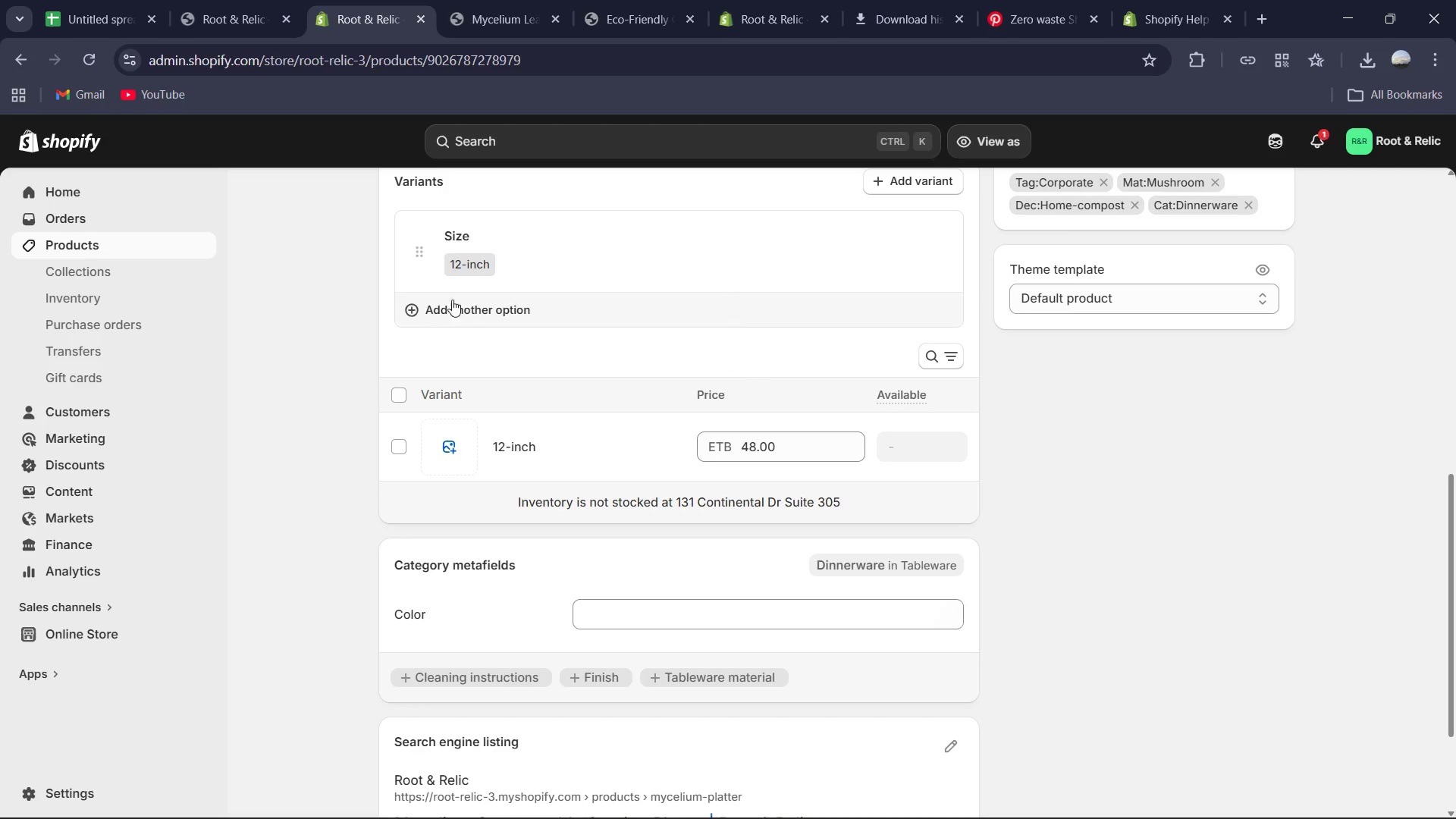 
scroll: coordinate [642, 337], scroll_direction: up, amount: 1.0
 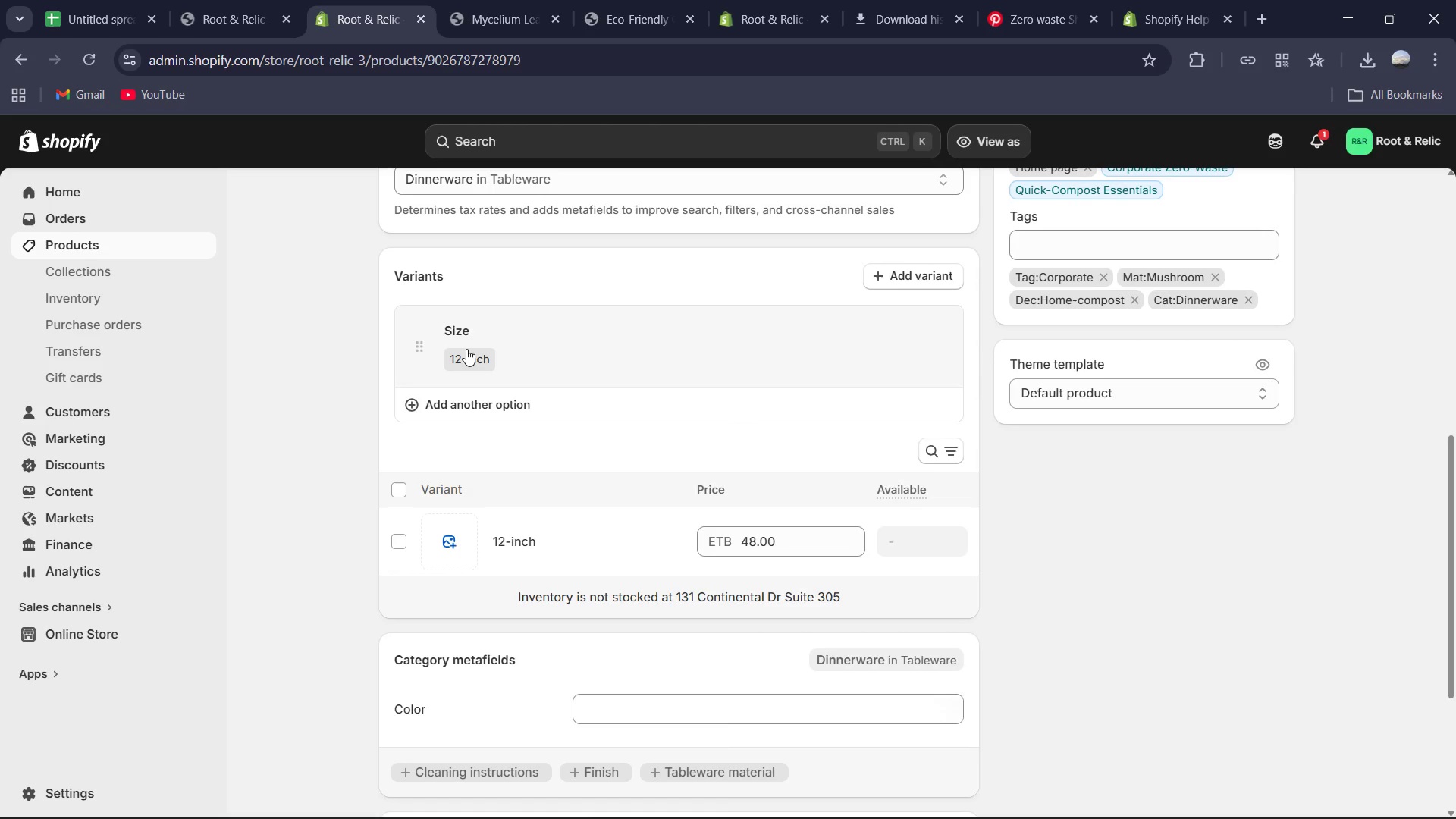 
left_click([459, 337])
 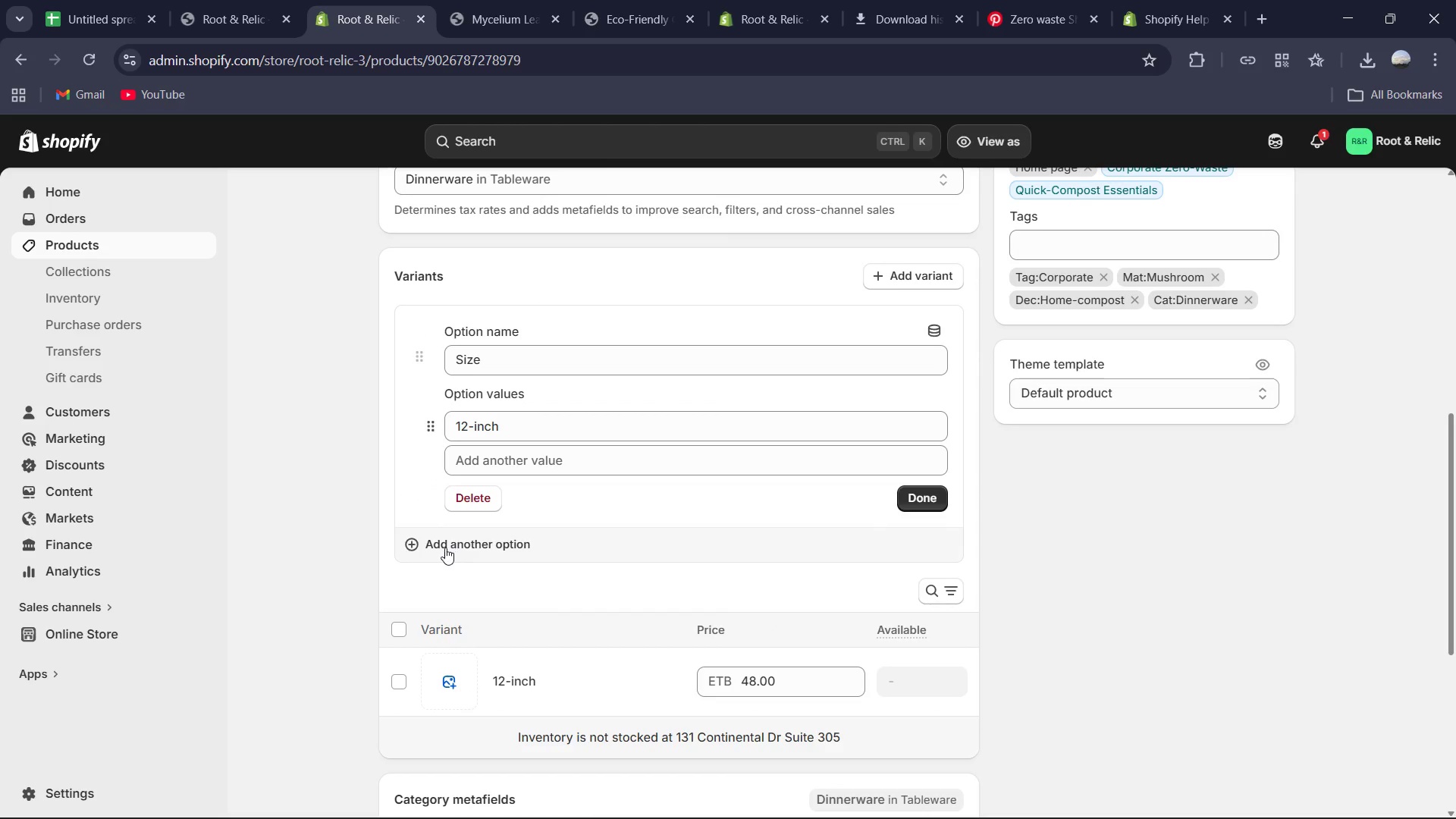 
left_click([441, 565])
 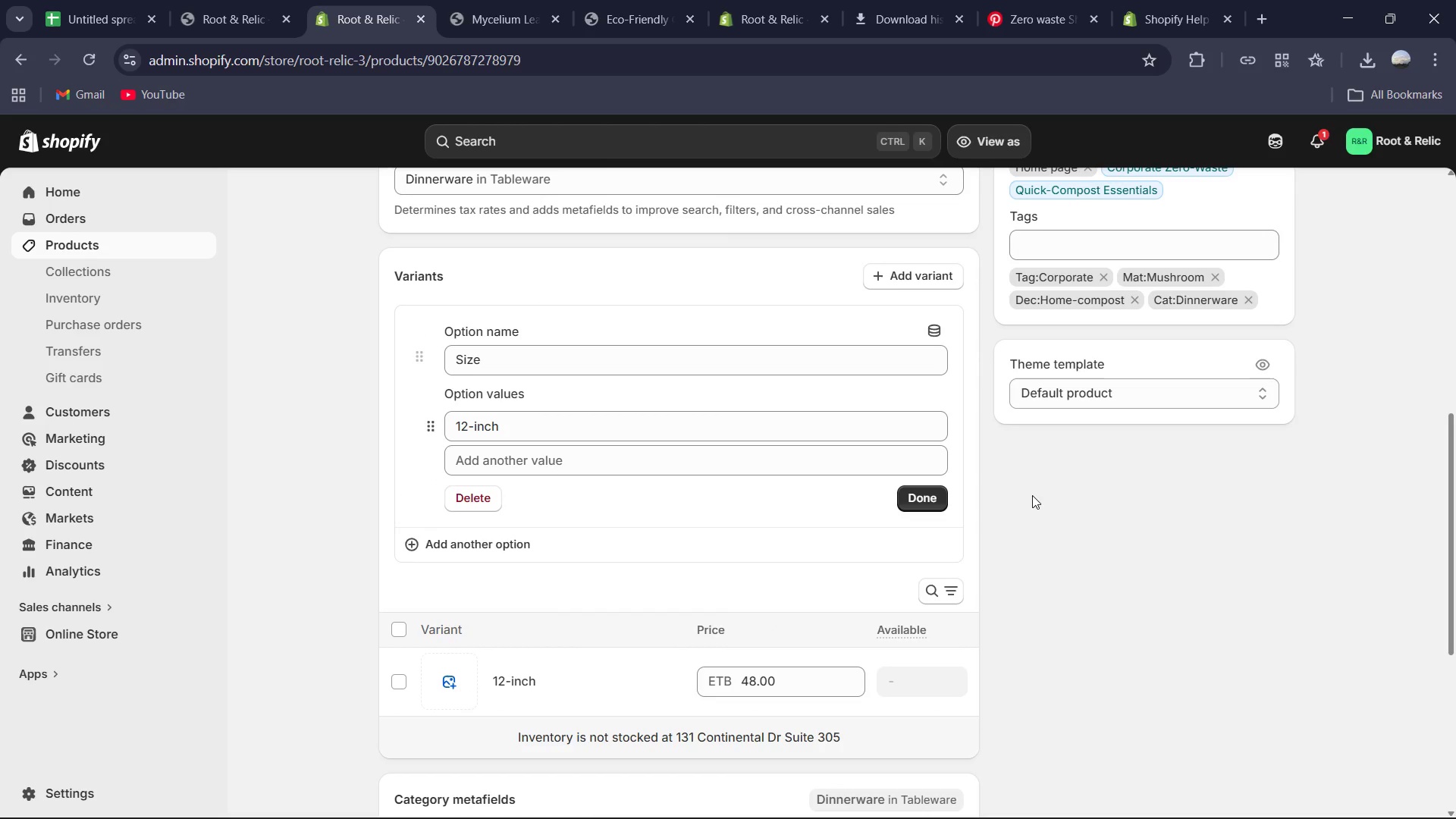 
scroll: coordinate [1032, 495], scroll_direction: up, amount: 1.0
 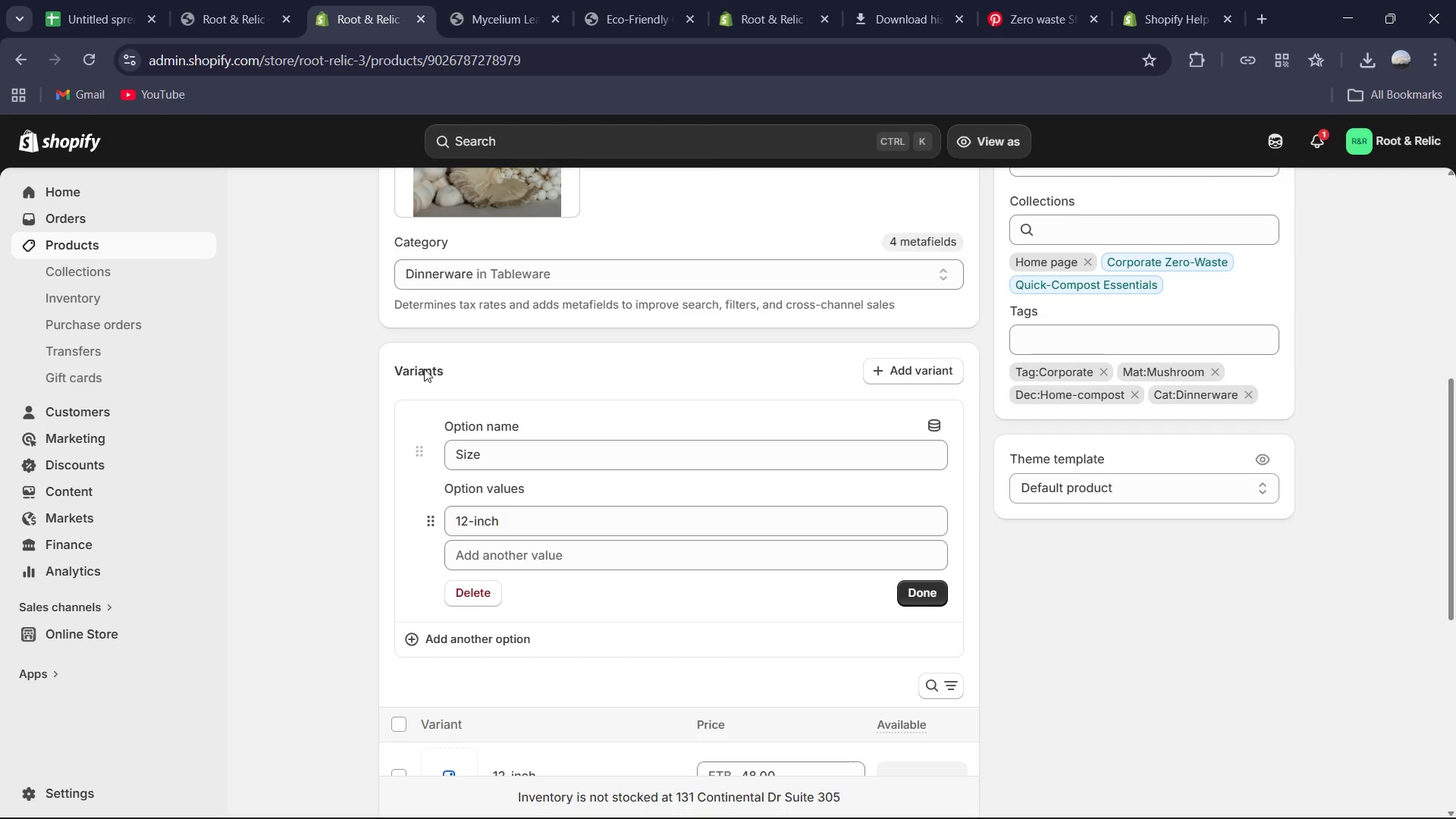 
double_click([424, 369])
 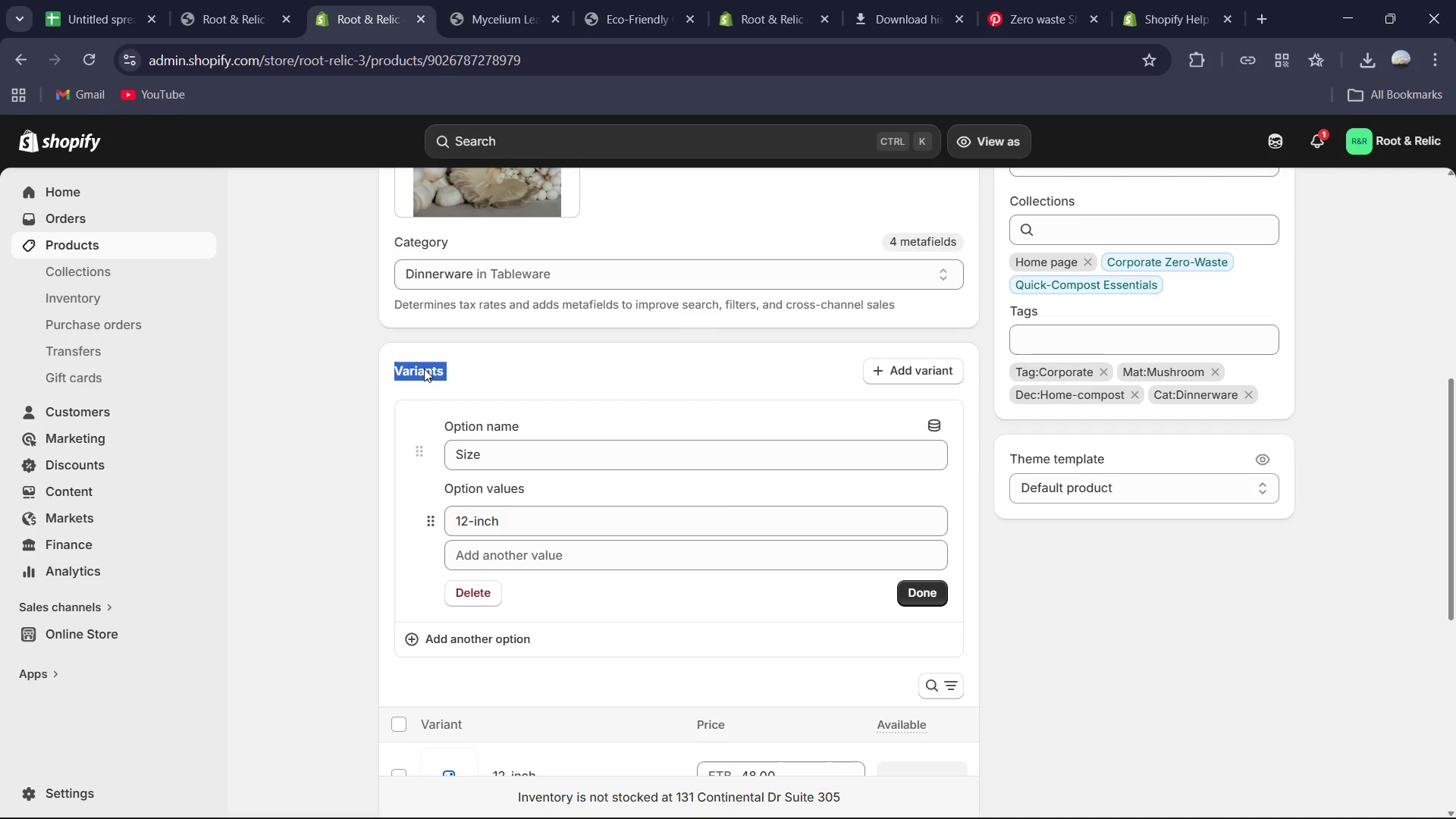 
triple_click([424, 369])
 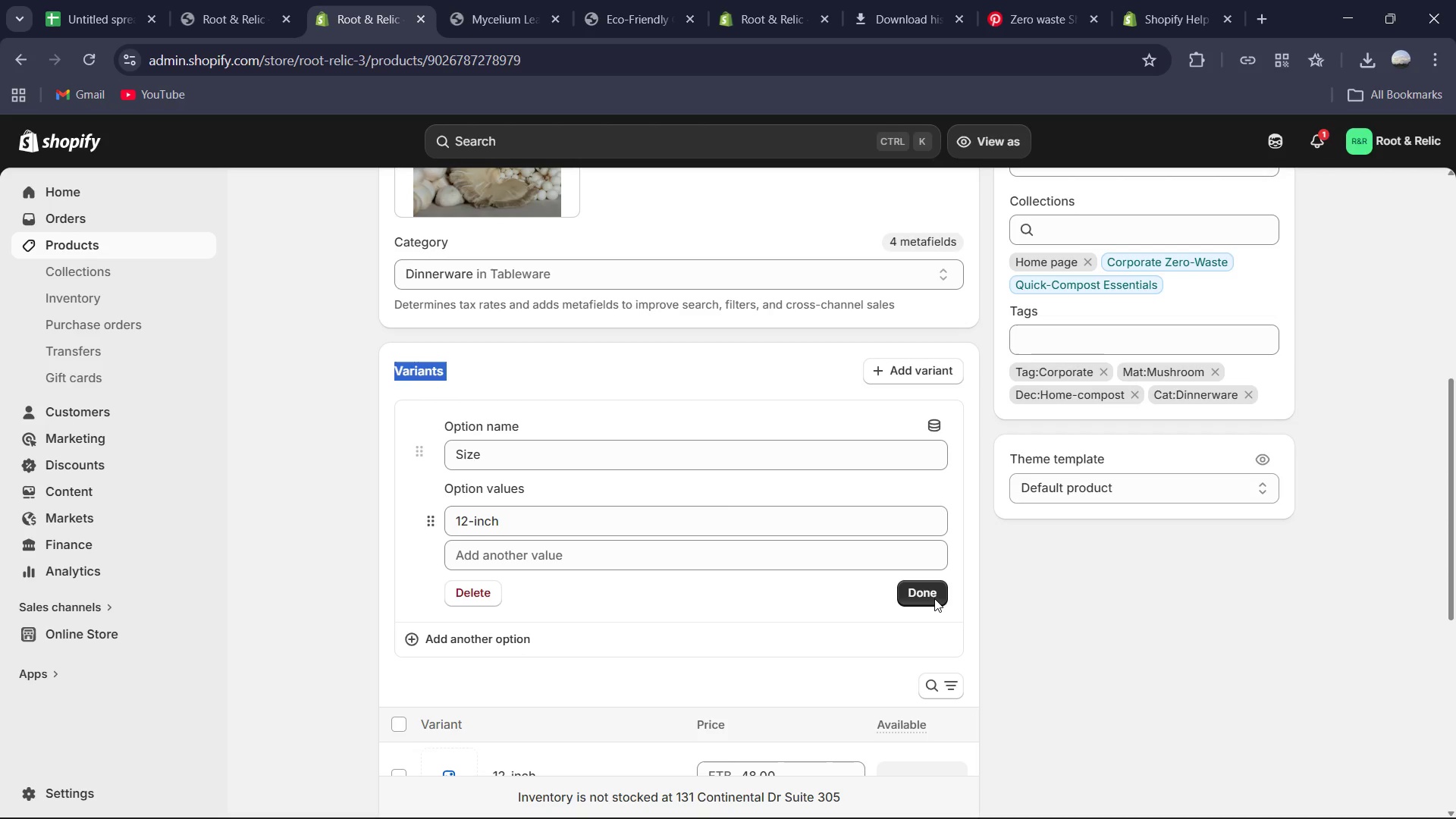 
left_click([915, 598])
 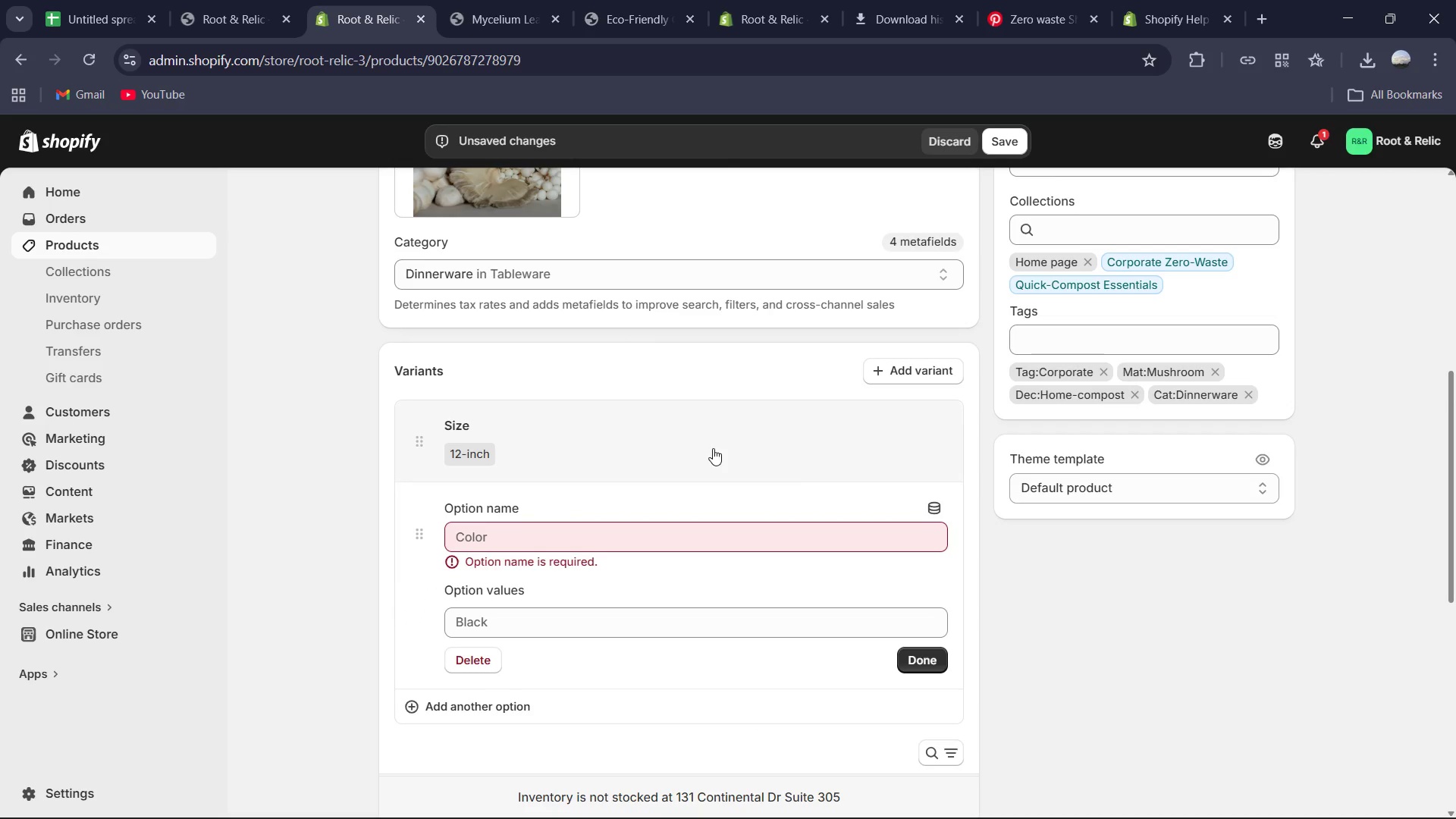 
wait(5.8)
 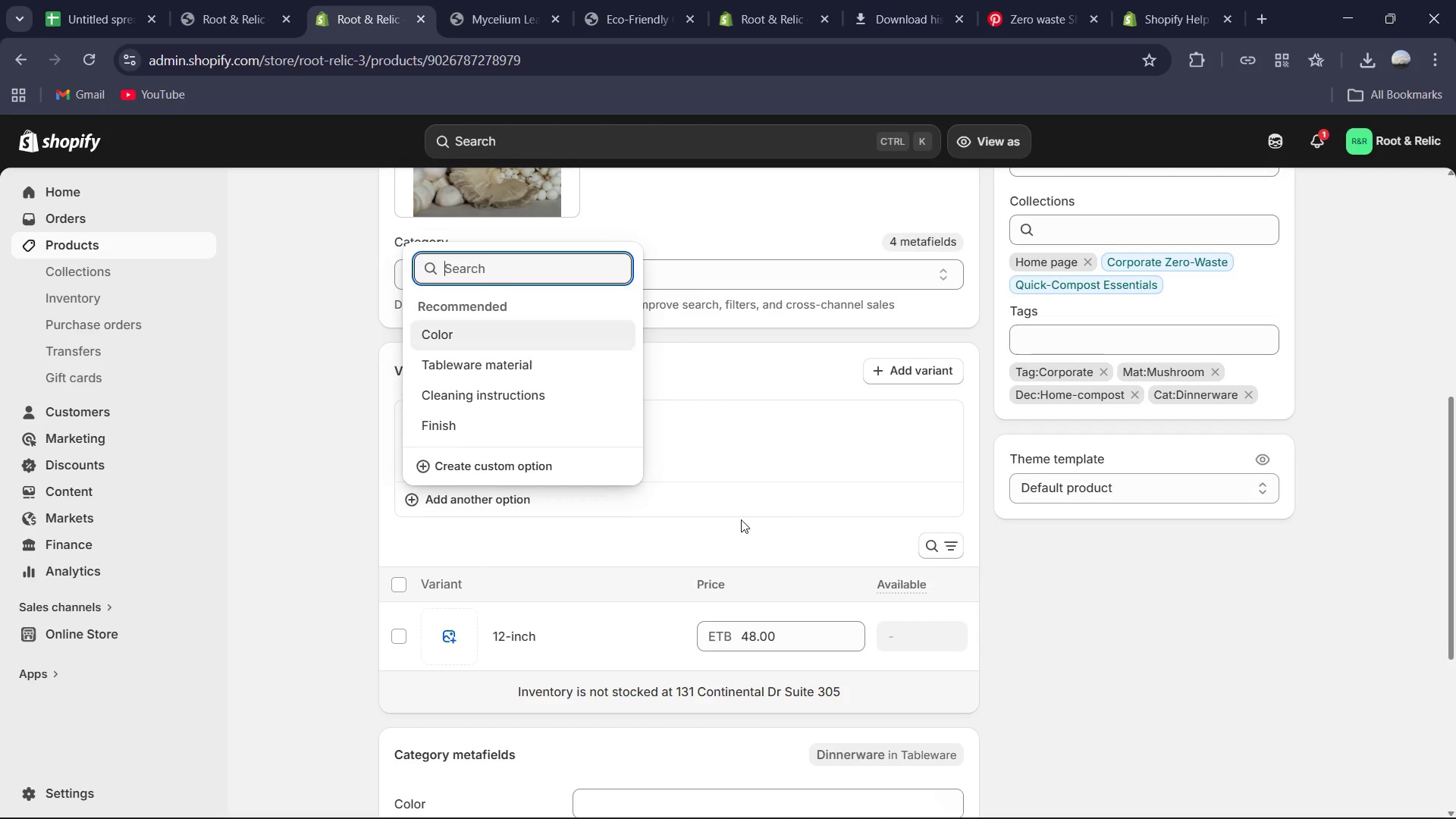 
double_click([1055, 664])
 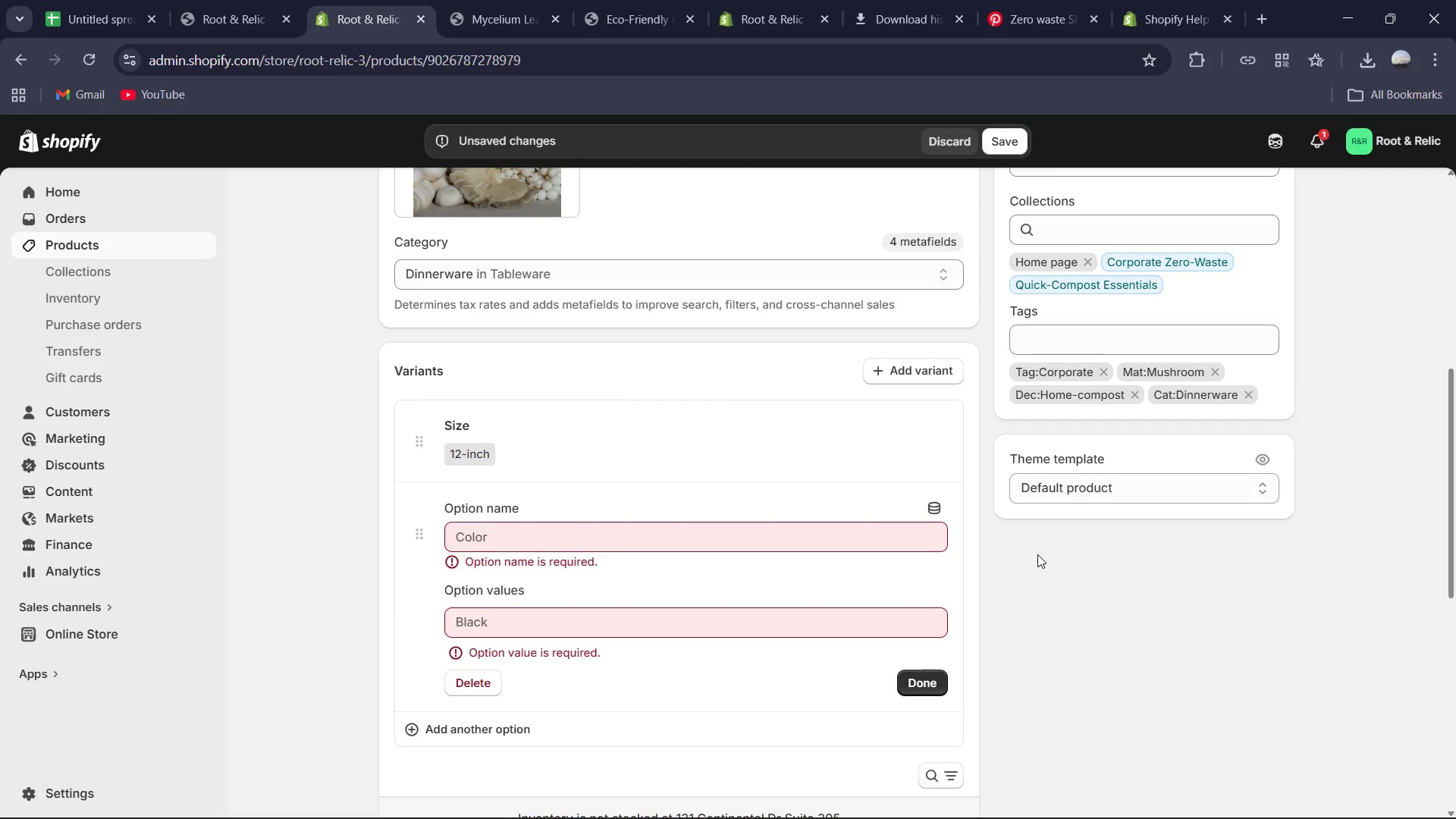 
scroll: coordinate [1015, 585], scroll_direction: down, amount: 6.0
 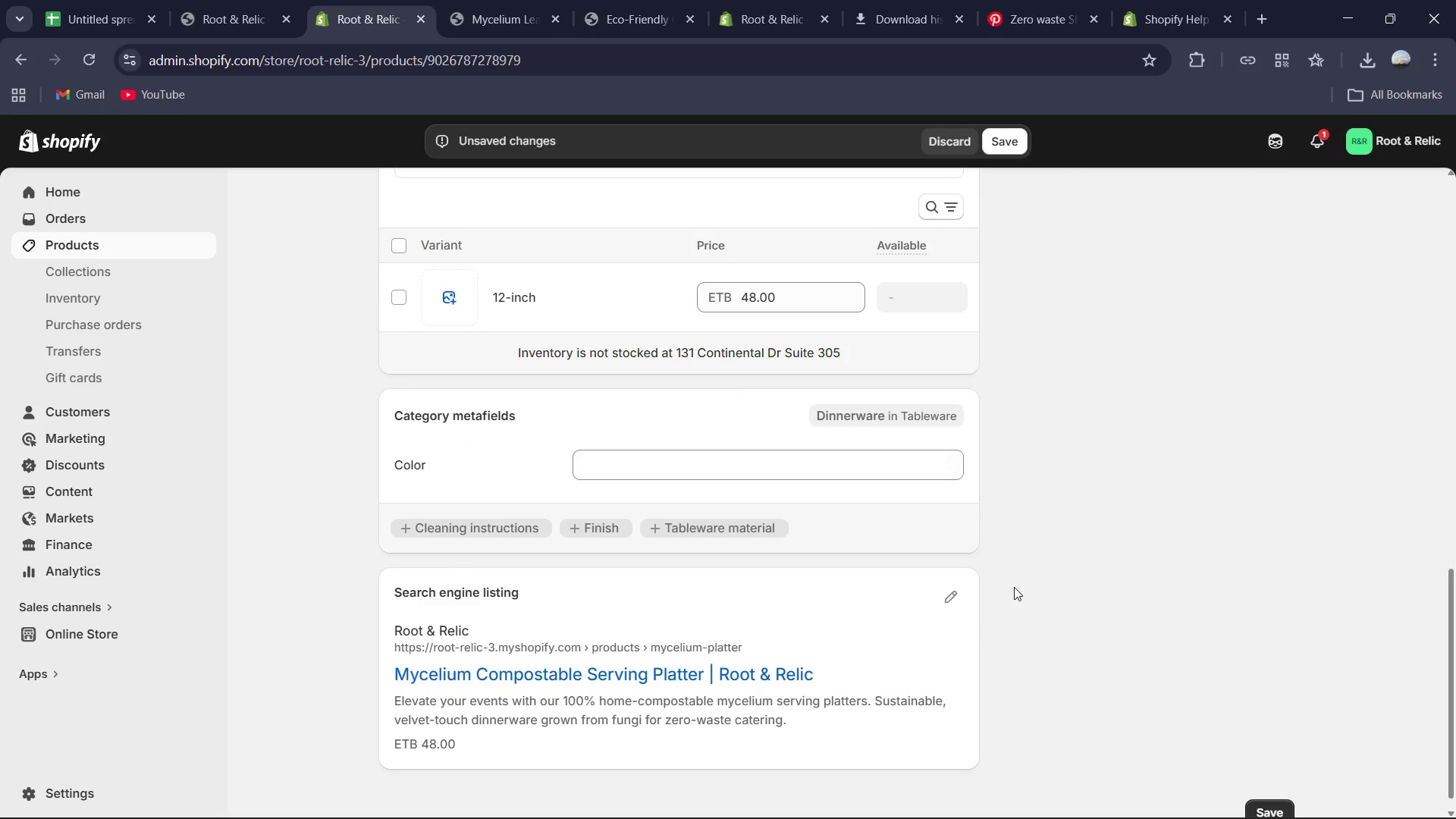 
scroll: coordinate [1014, 587], scroll_direction: up, amount: 10.0
 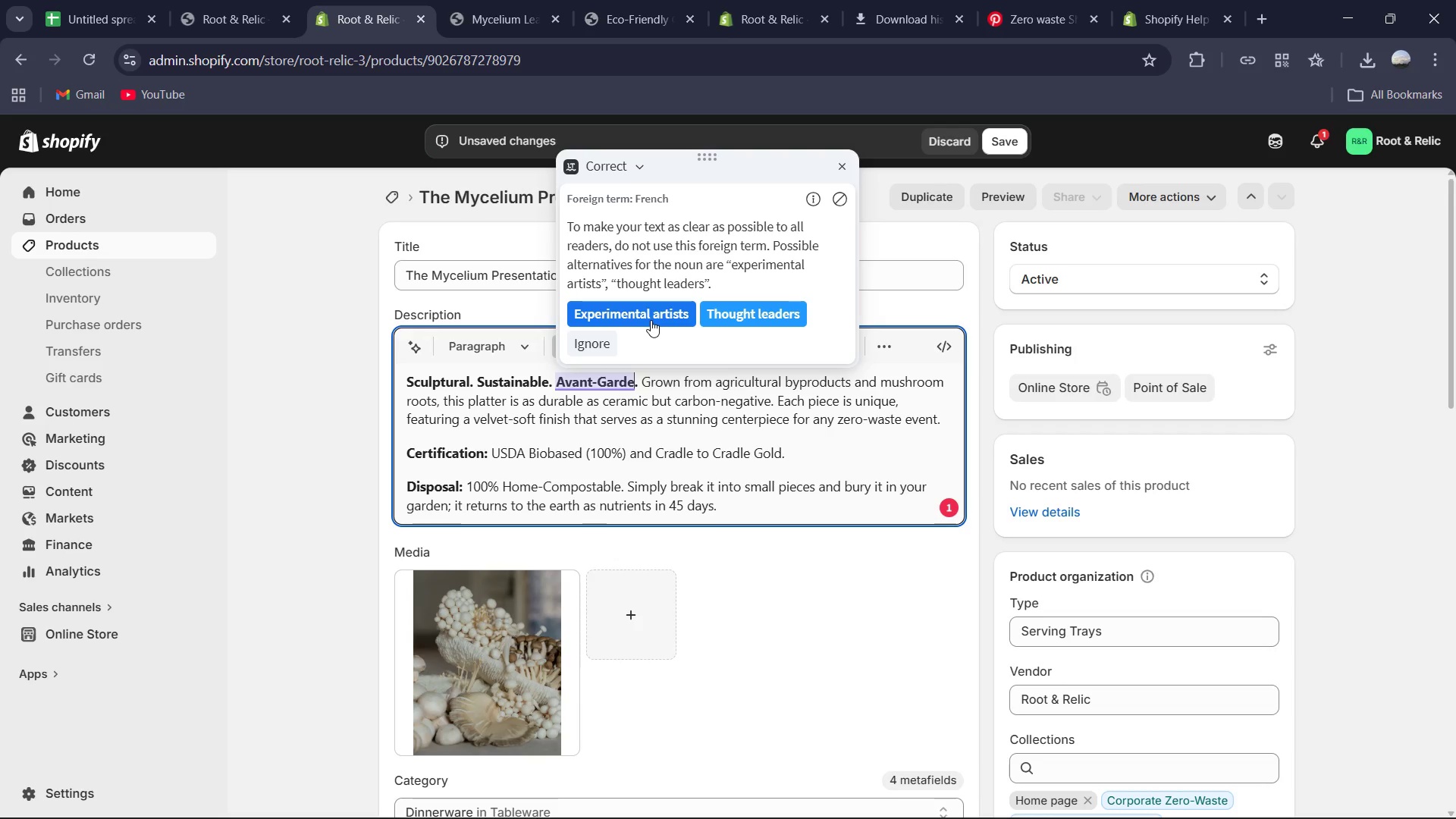 
wait(7.49)
 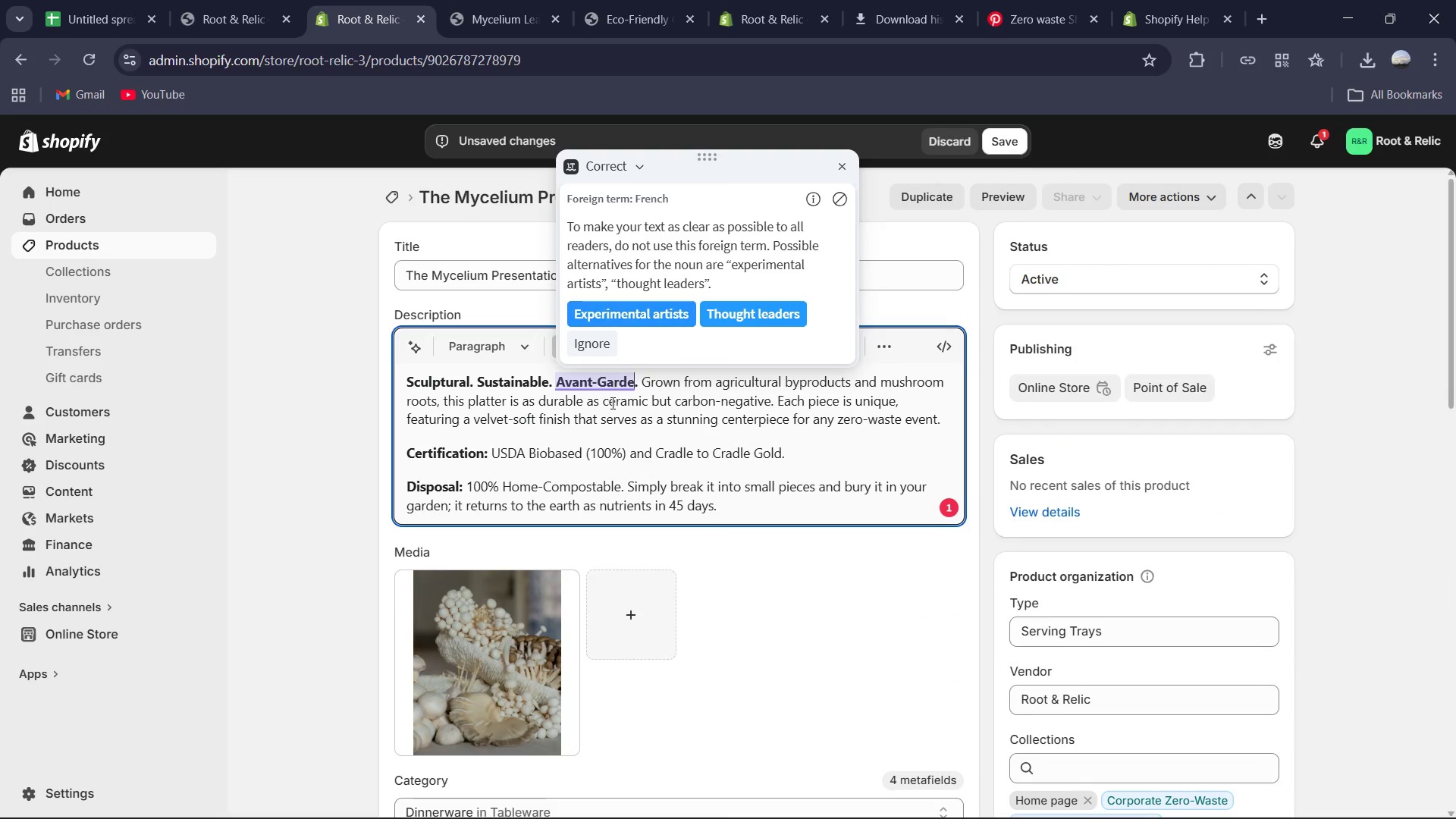 
left_click([605, 357])
 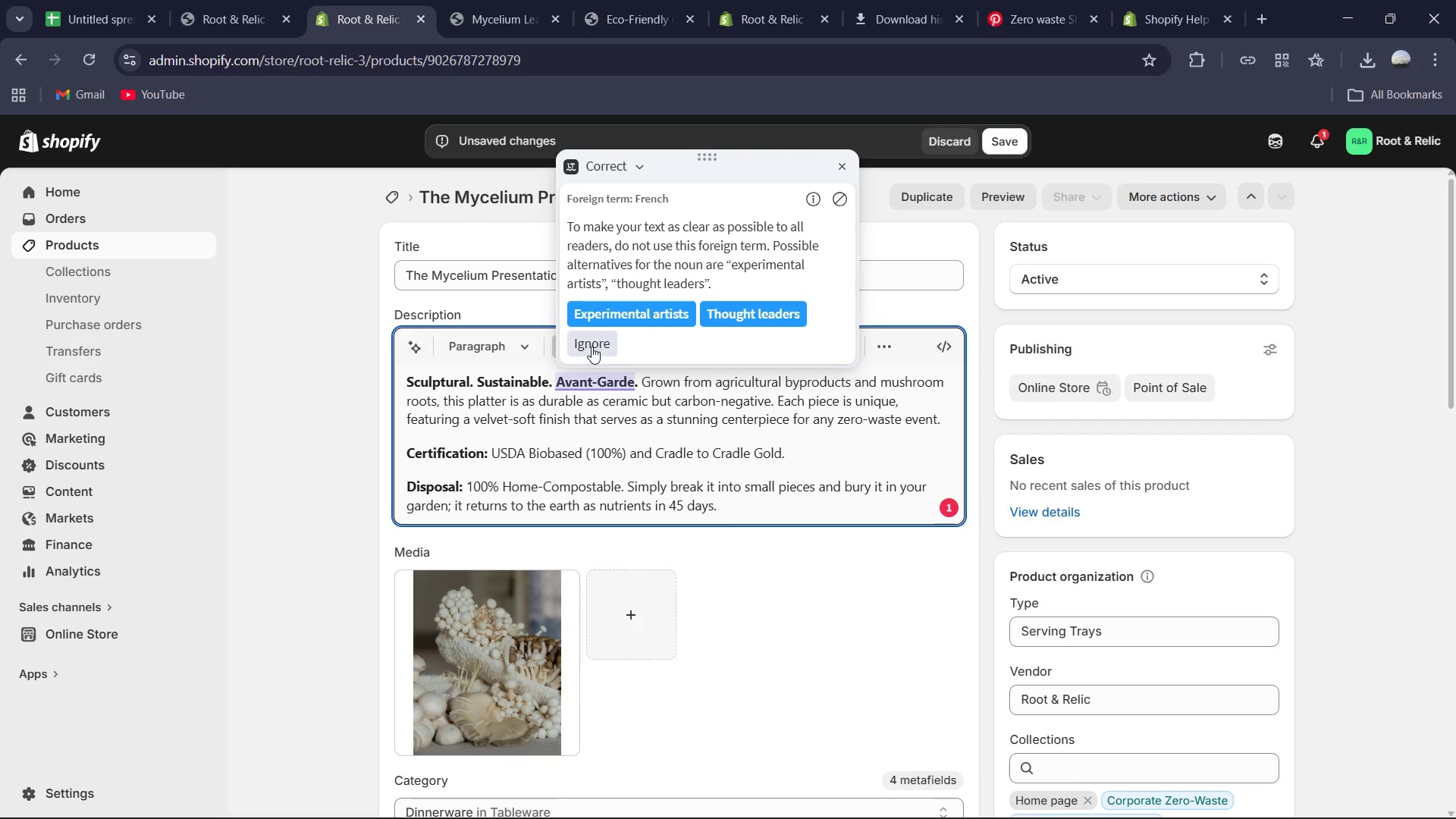 
left_click([592, 347])
 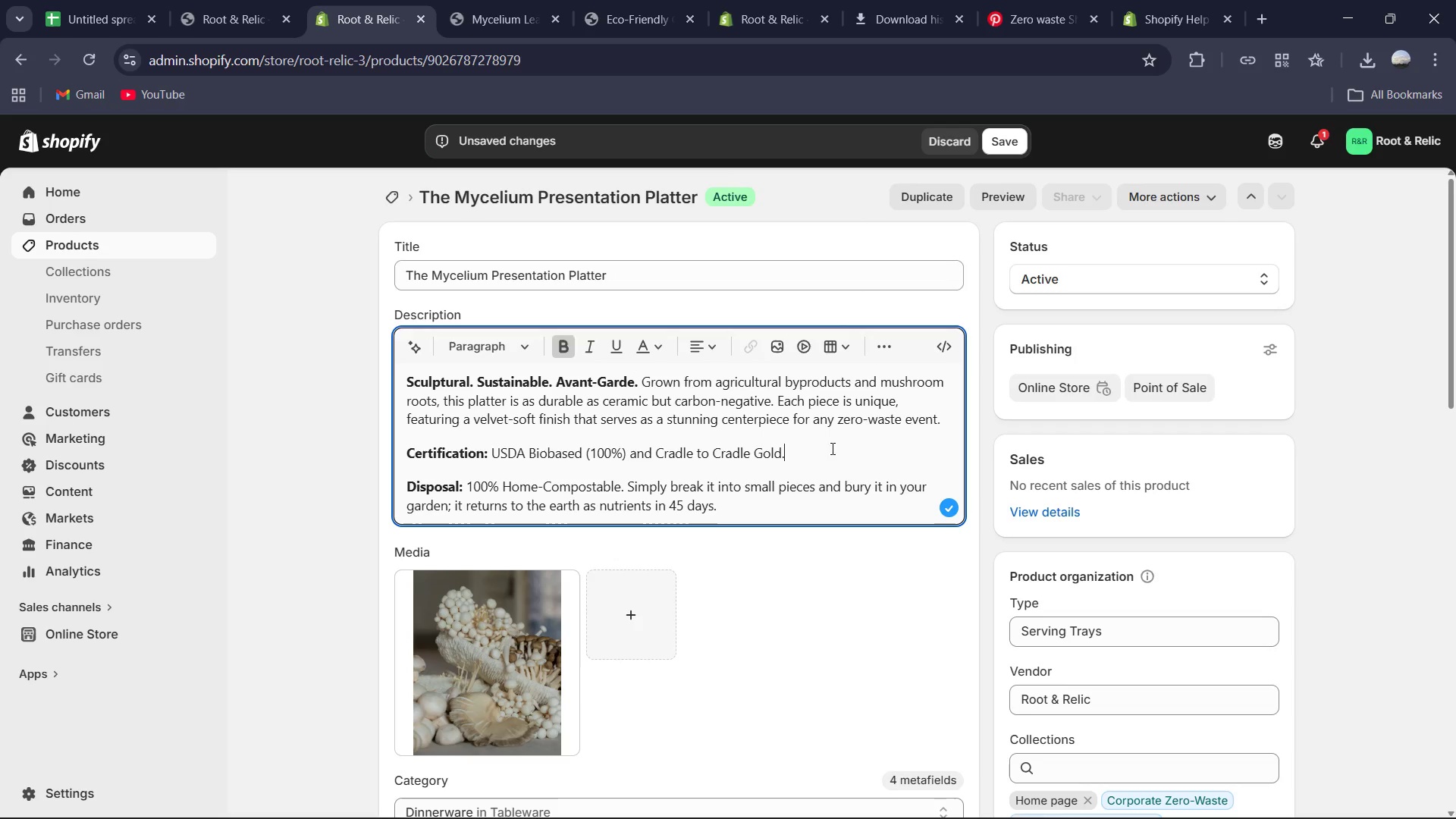 
scroll: coordinate [856, 413], scroll_direction: up, amount: 1.0
 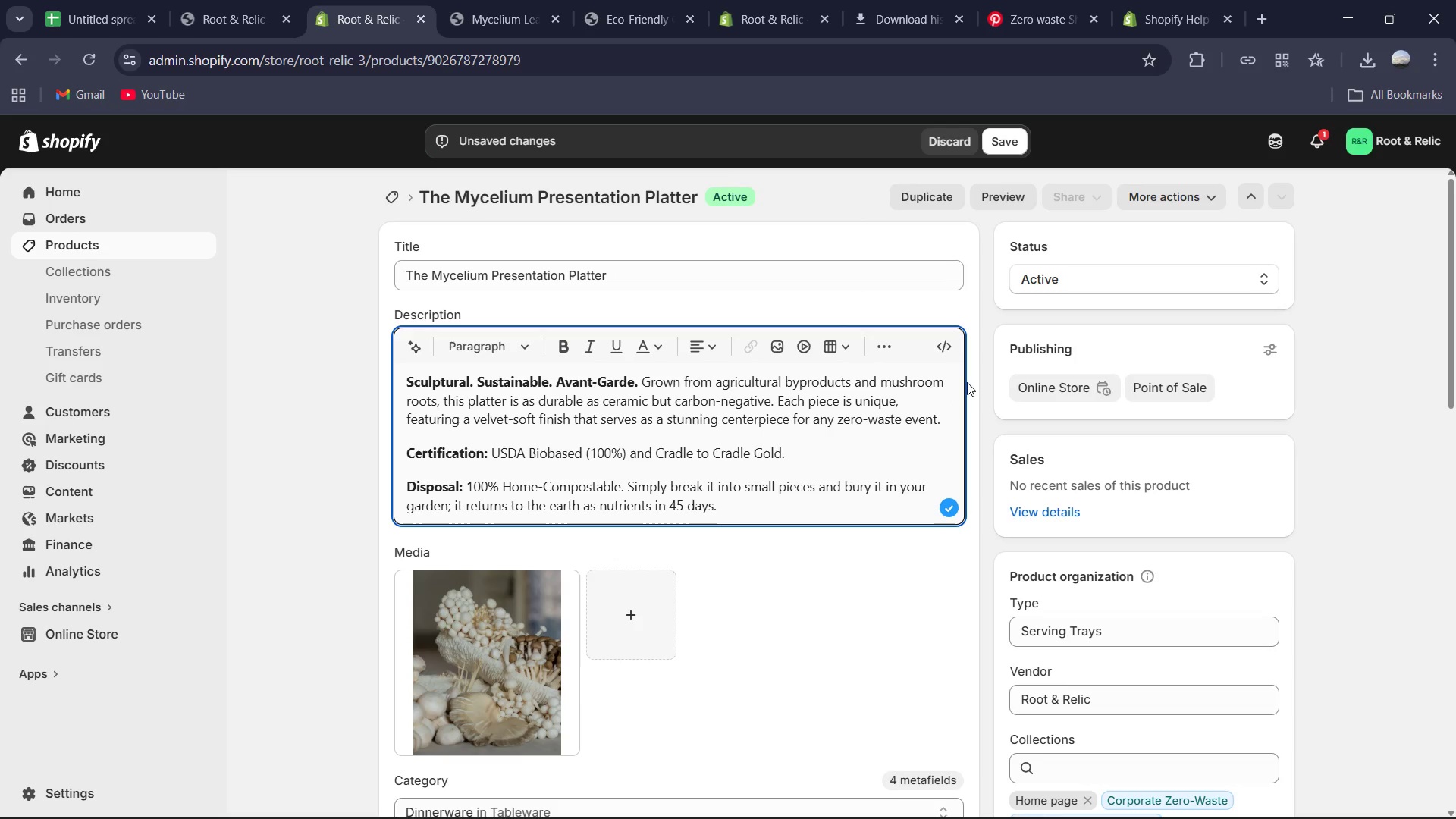 
scroll: coordinate [899, 396], scroll_direction: down, amount: 7.0
 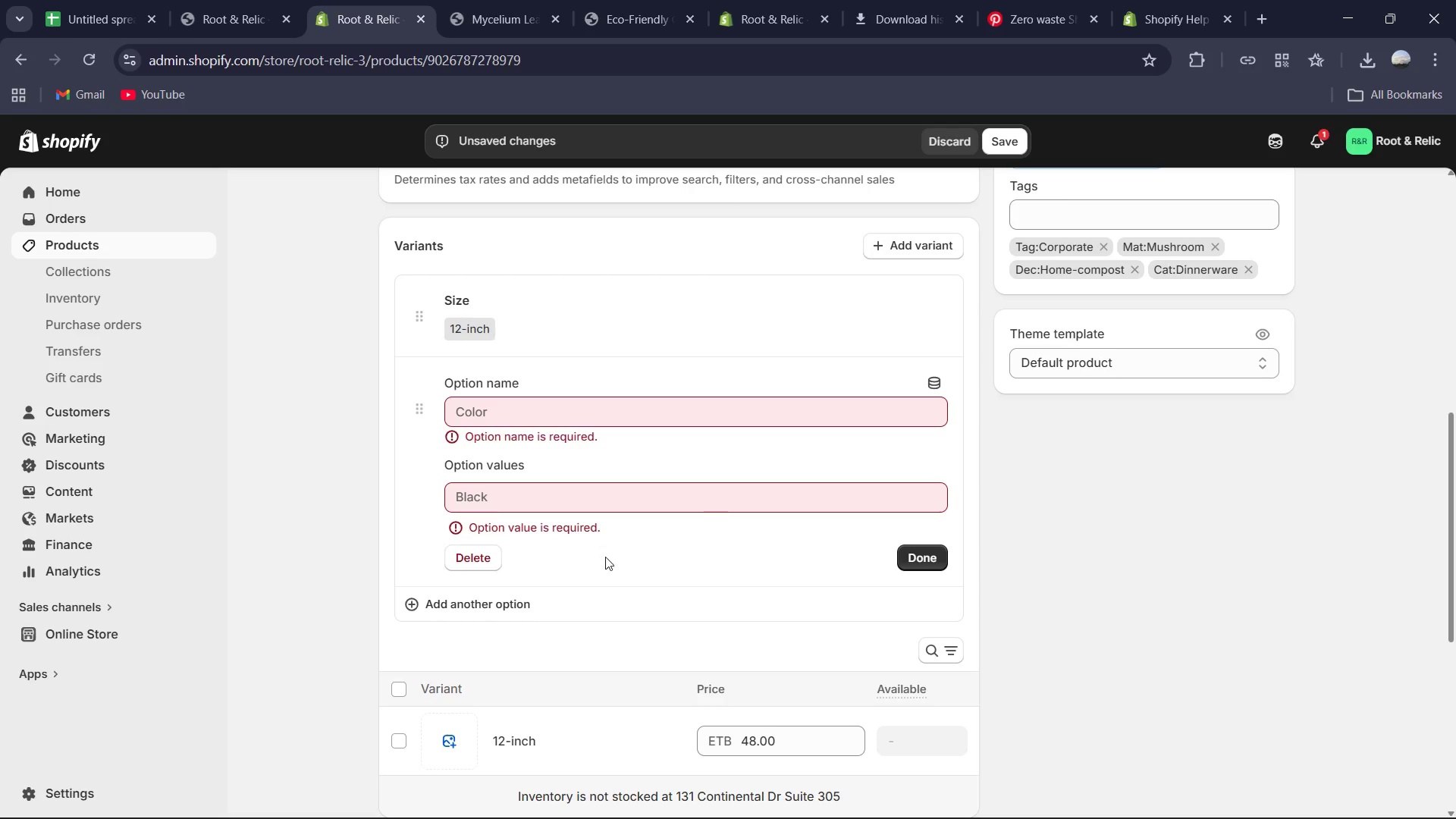 
left_click([492, 564])
 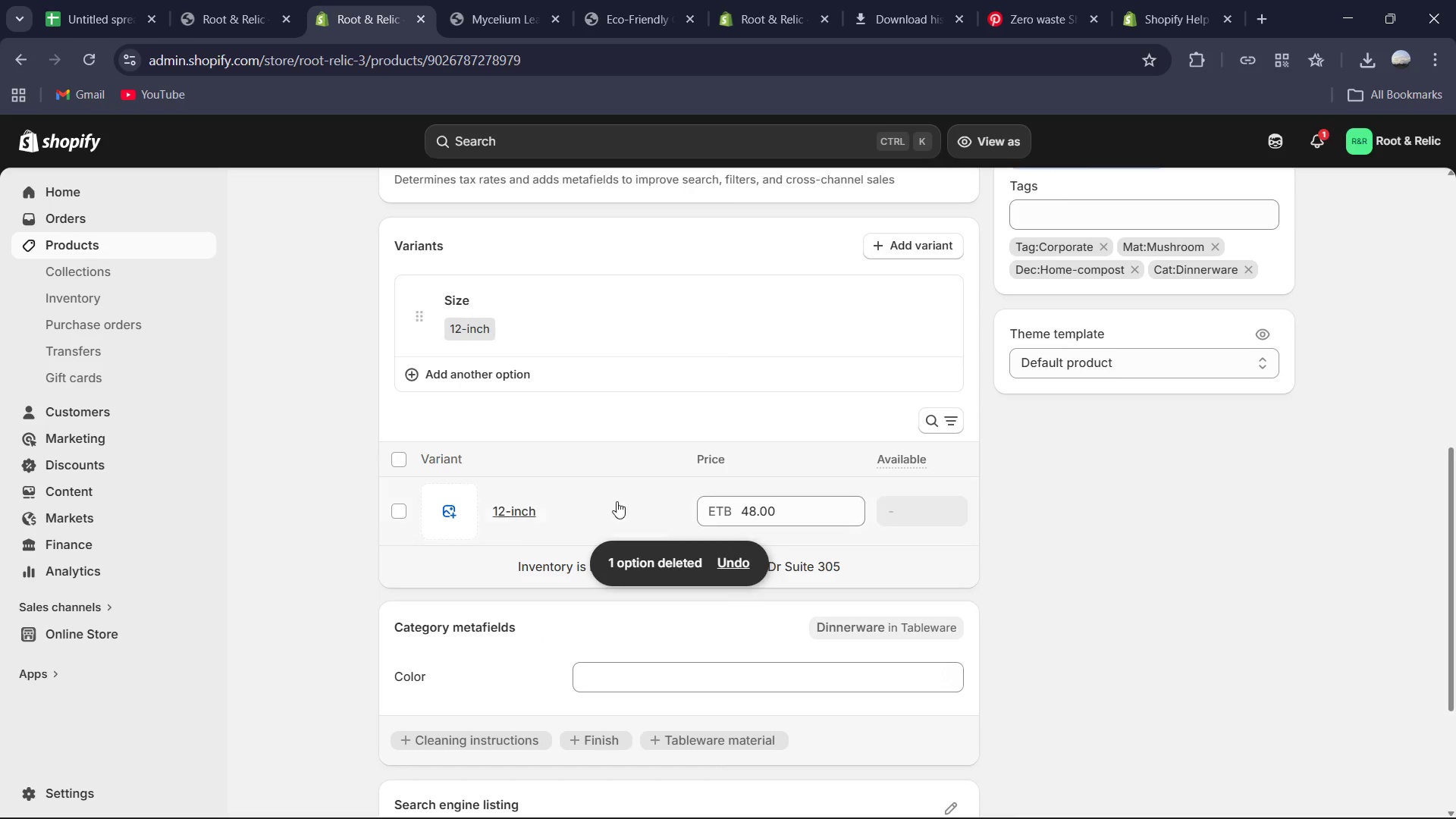 
left_click([514, 505])
 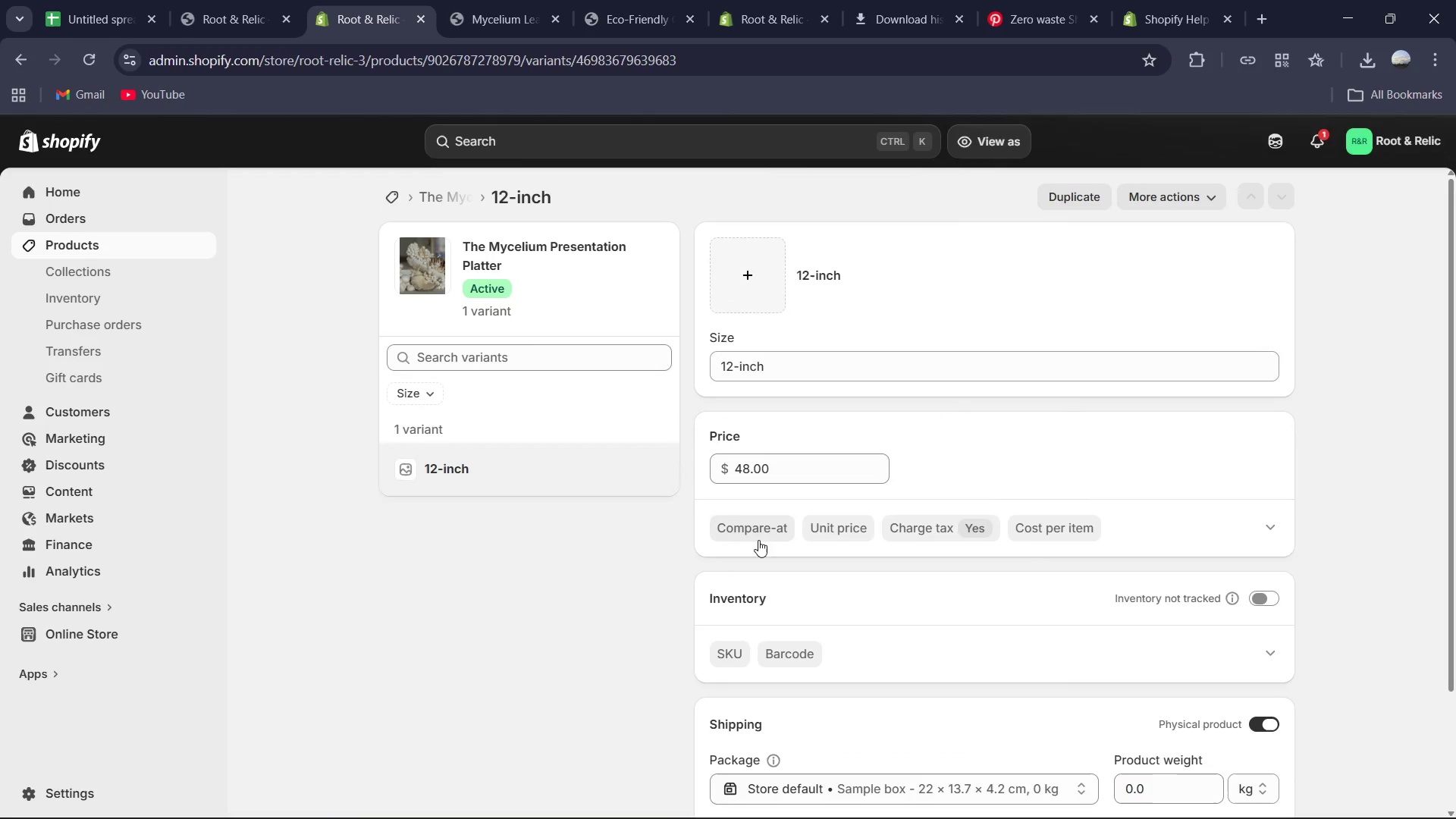 
left_click([724, 648])
 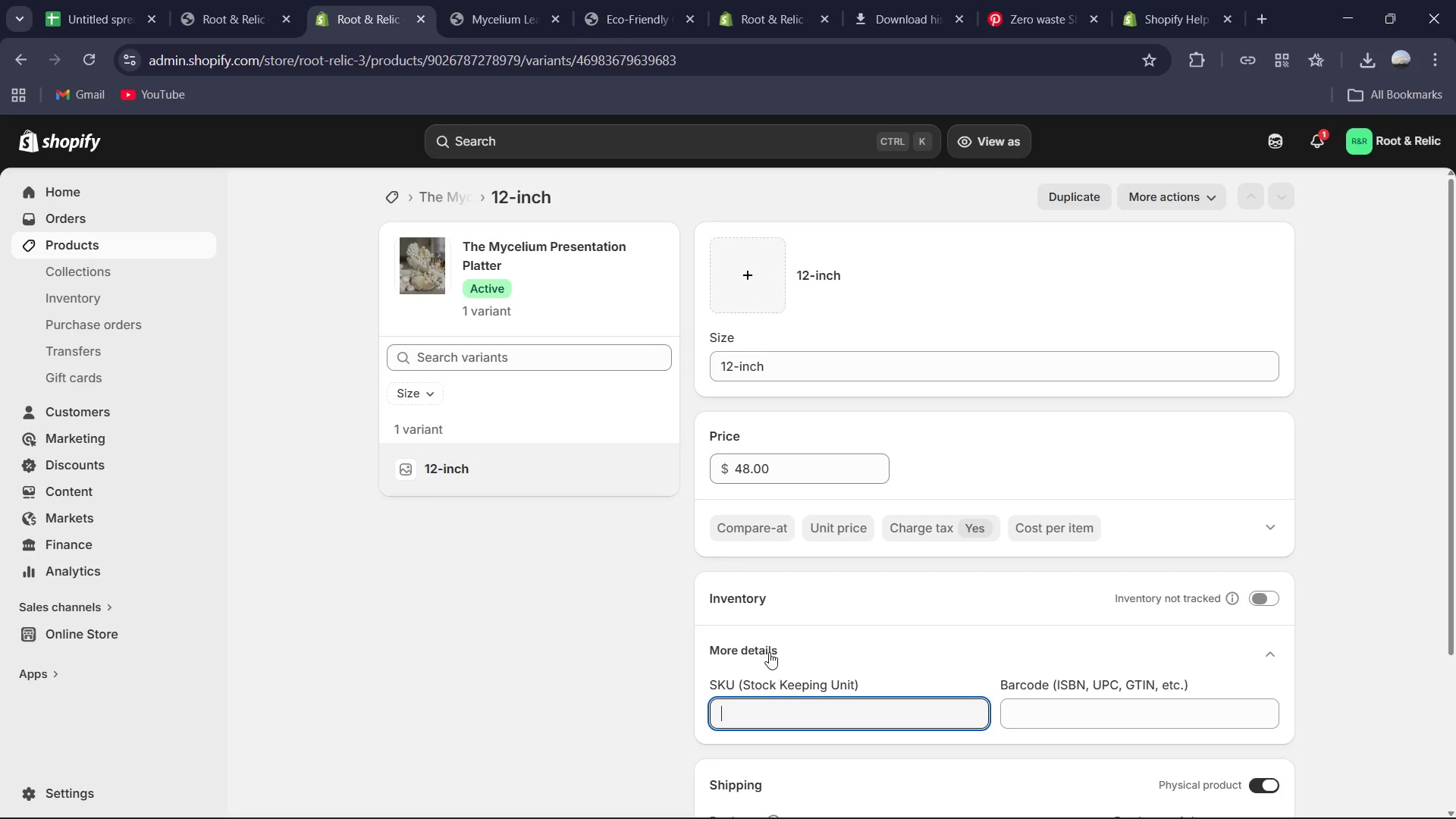 
type(MYC-SER-01)
 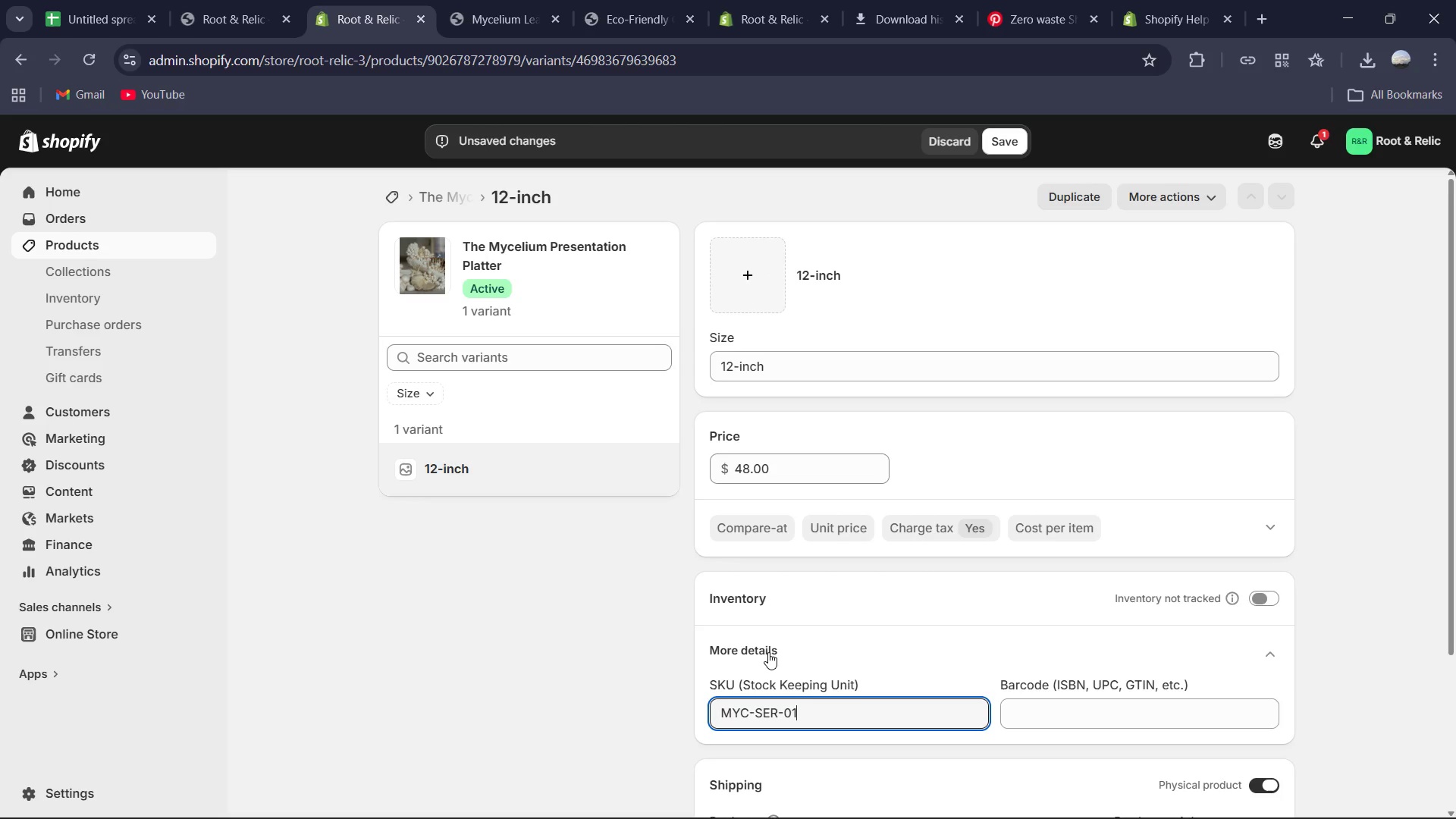 
scroll: coordinate [1116, 588], scroll_direction: down, amount: 2.0
 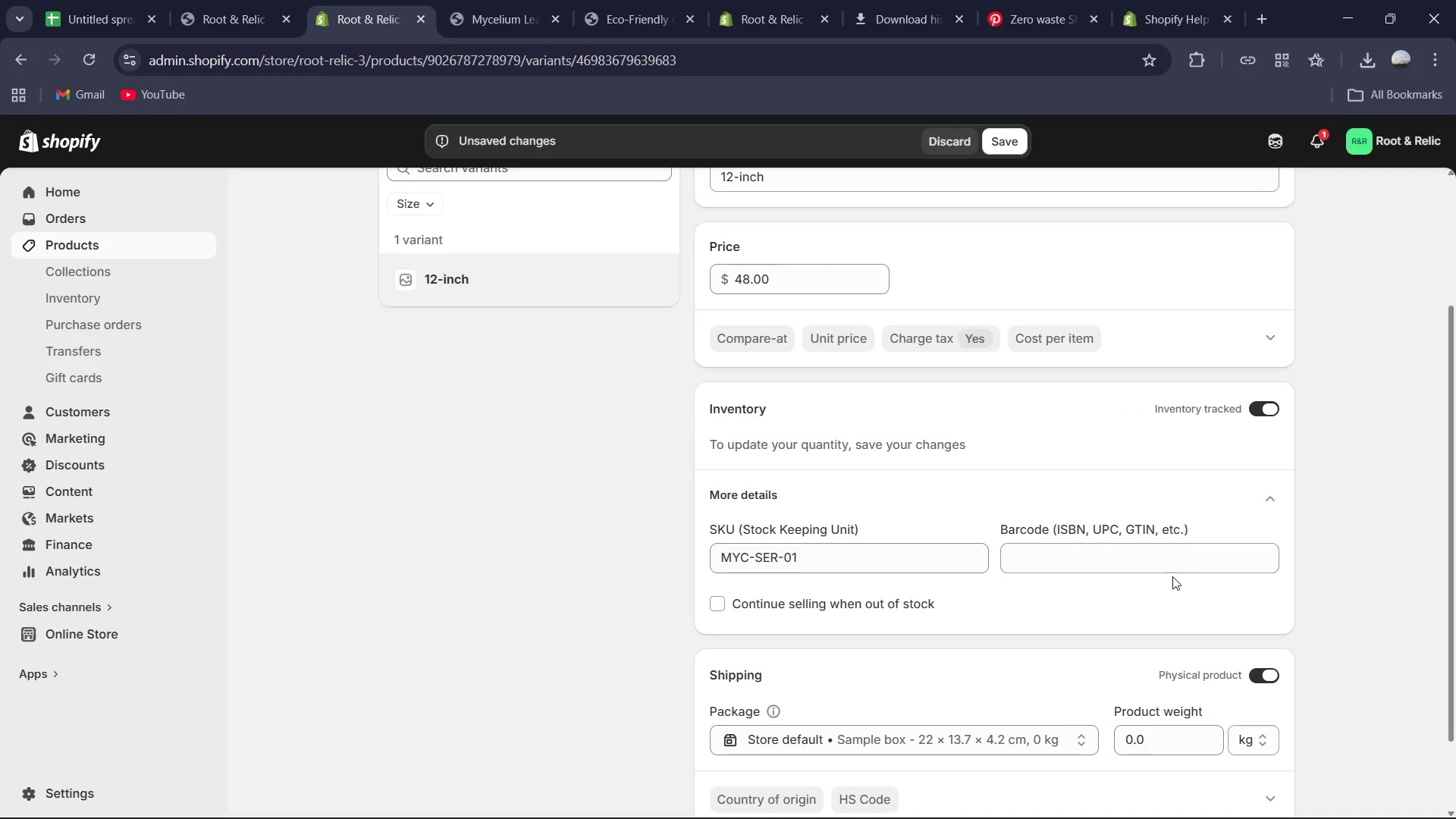 
wait(5.67)
 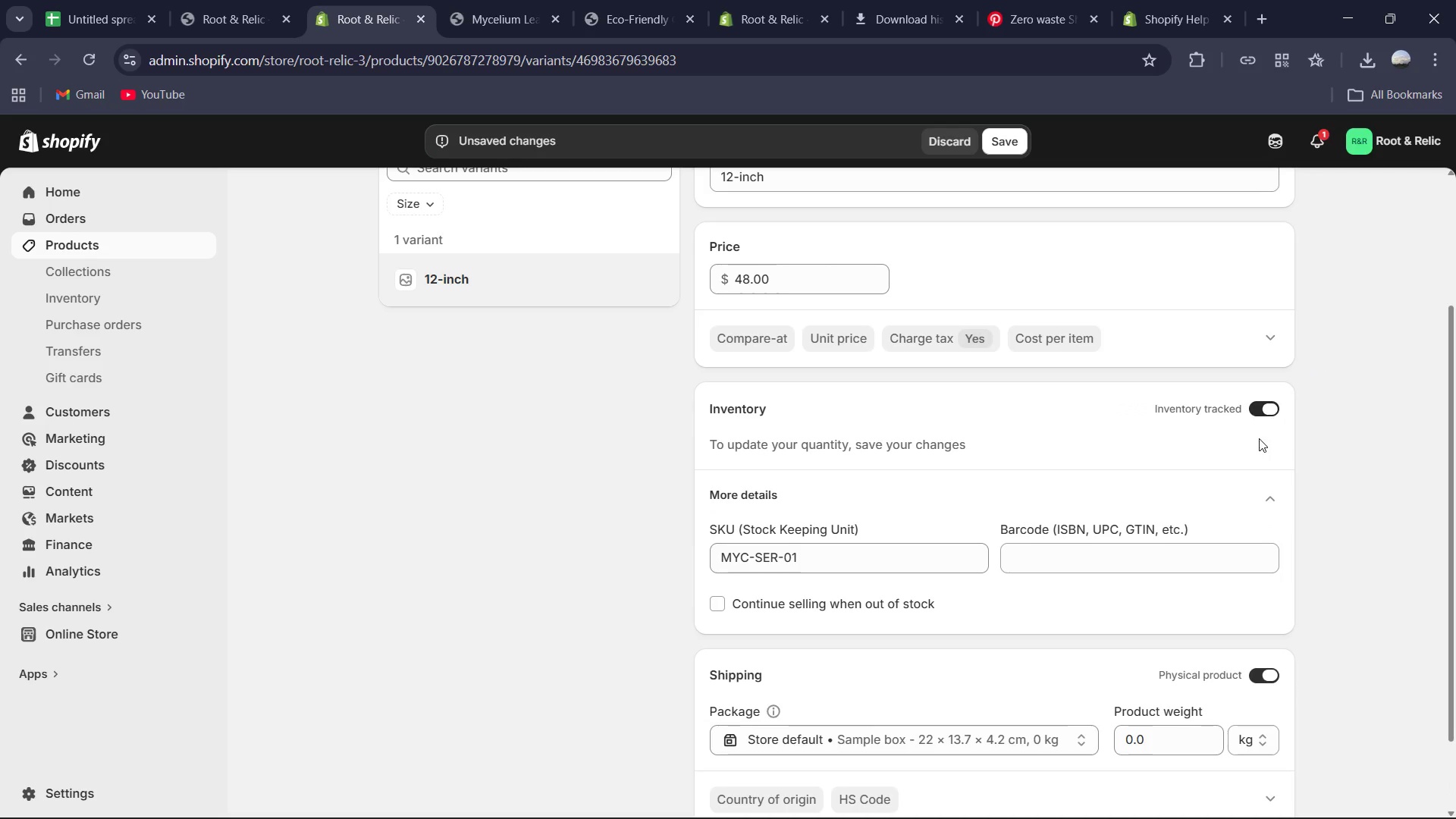 
scroll: coordinate [1021, 427], scroll_direction: up, amount: 2.0
 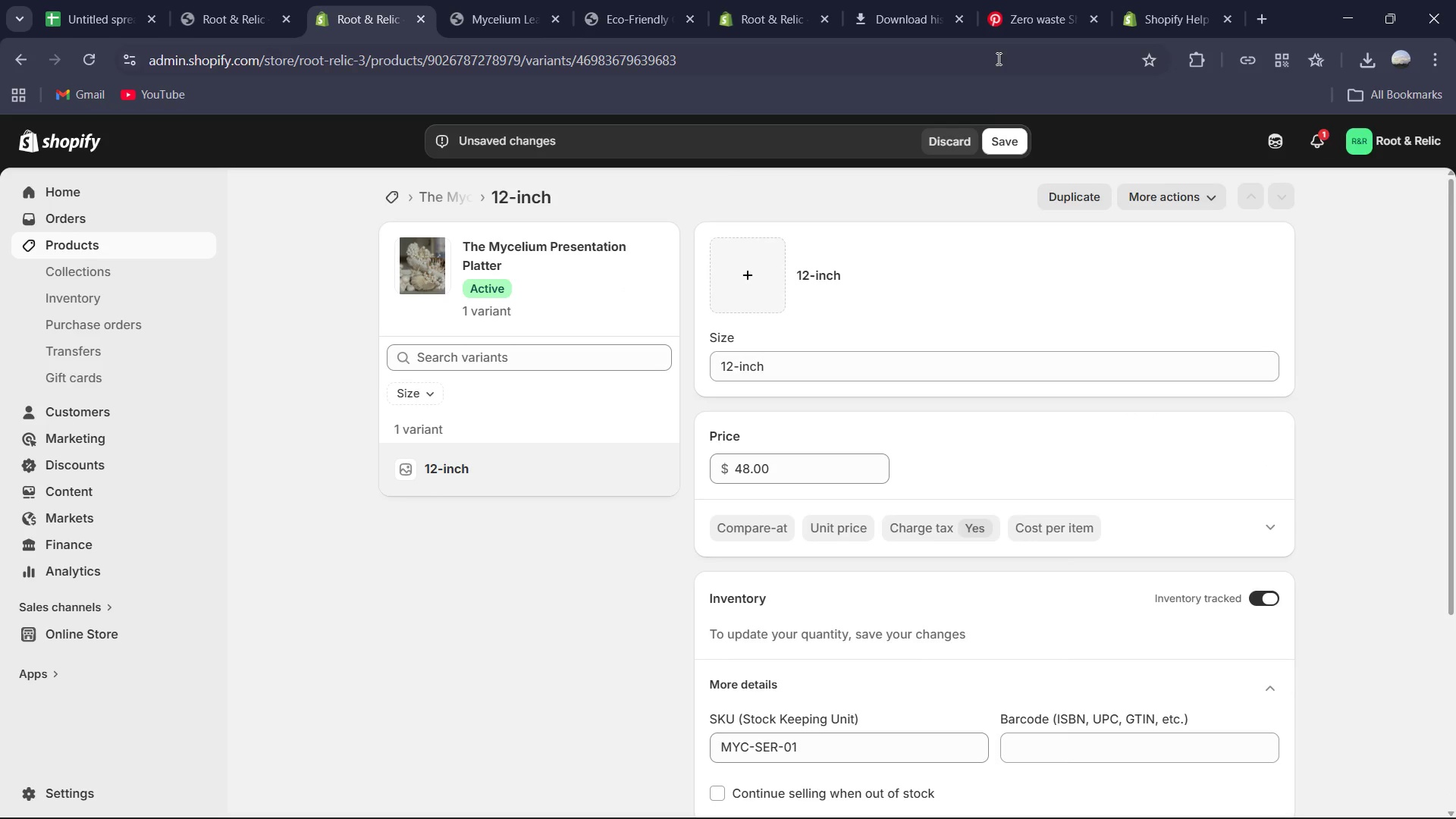 
left_click([993, 151])
 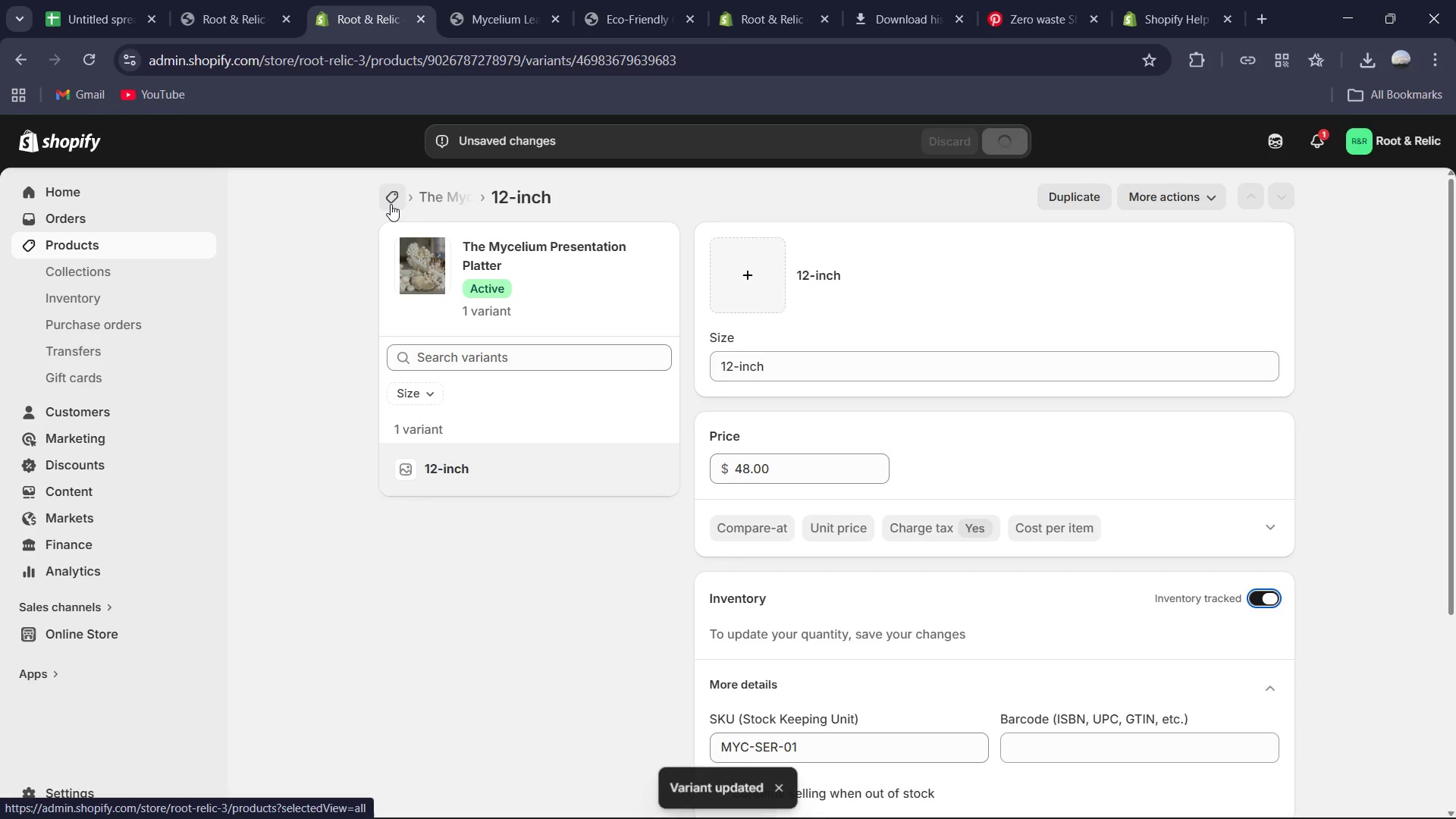 
left_click([391, 204])
 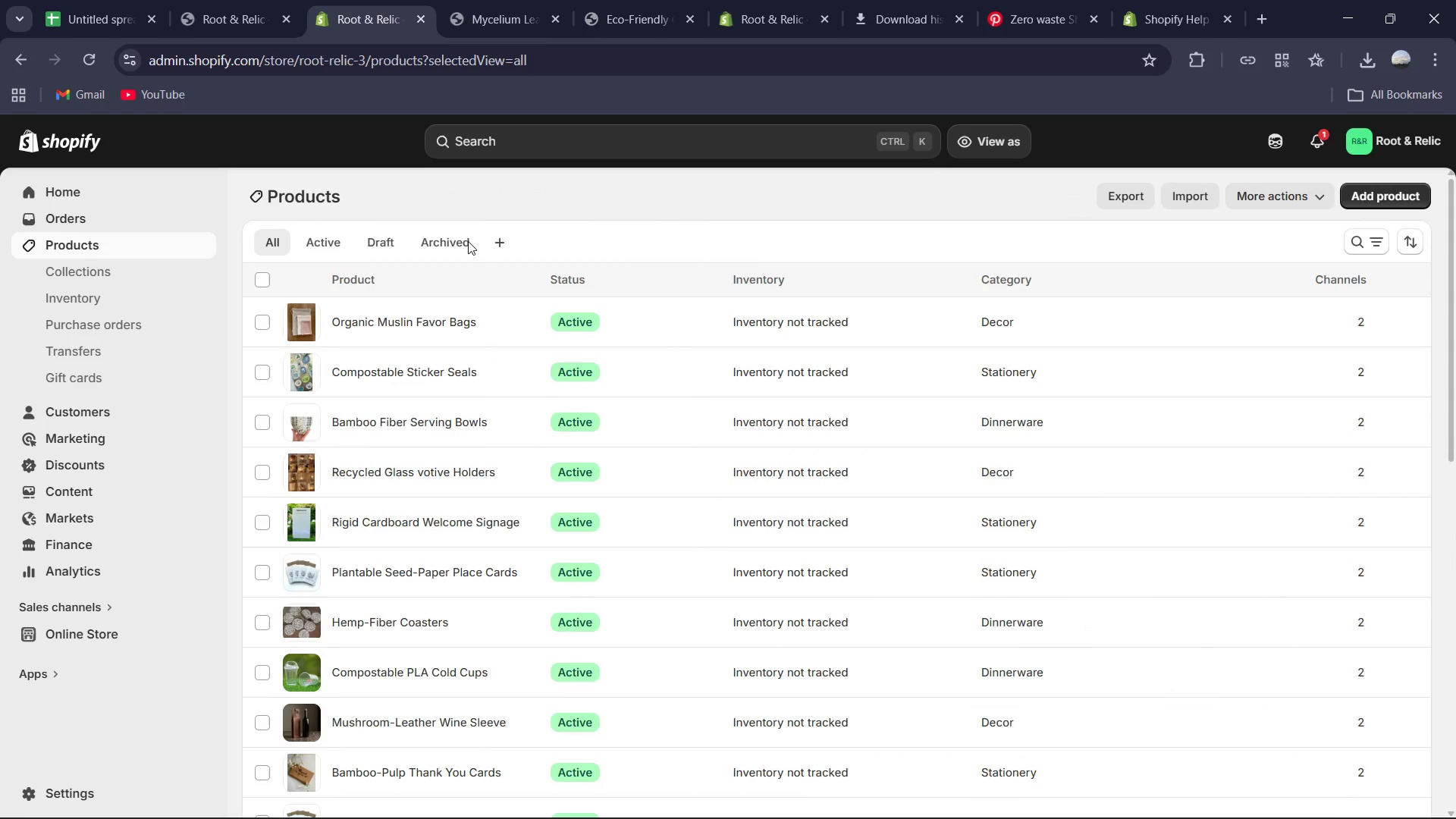 
scroll: coordinate [476, 574], scroll_direction: down, amount: 17.0
 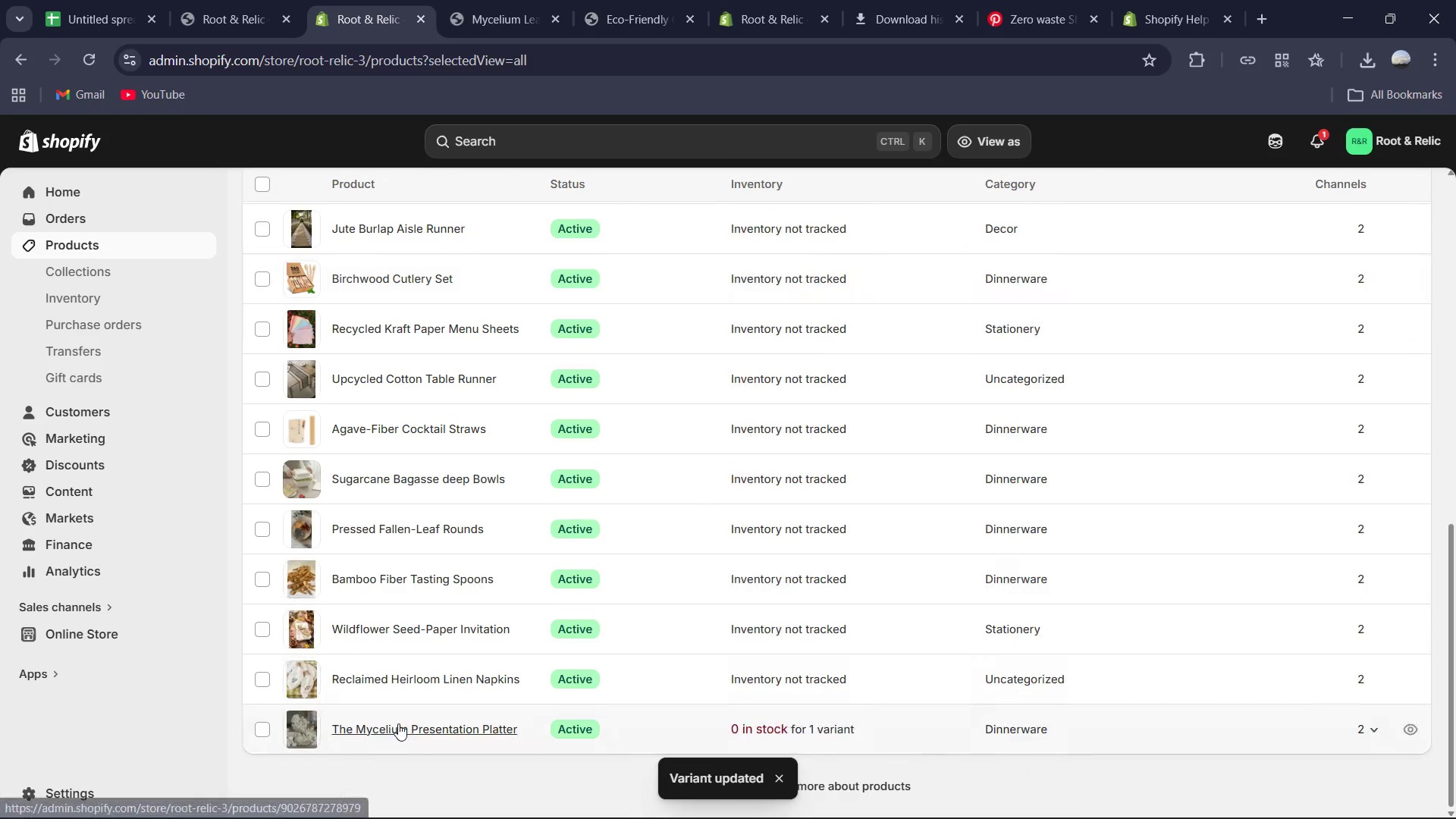 
left_click([398, 723])
 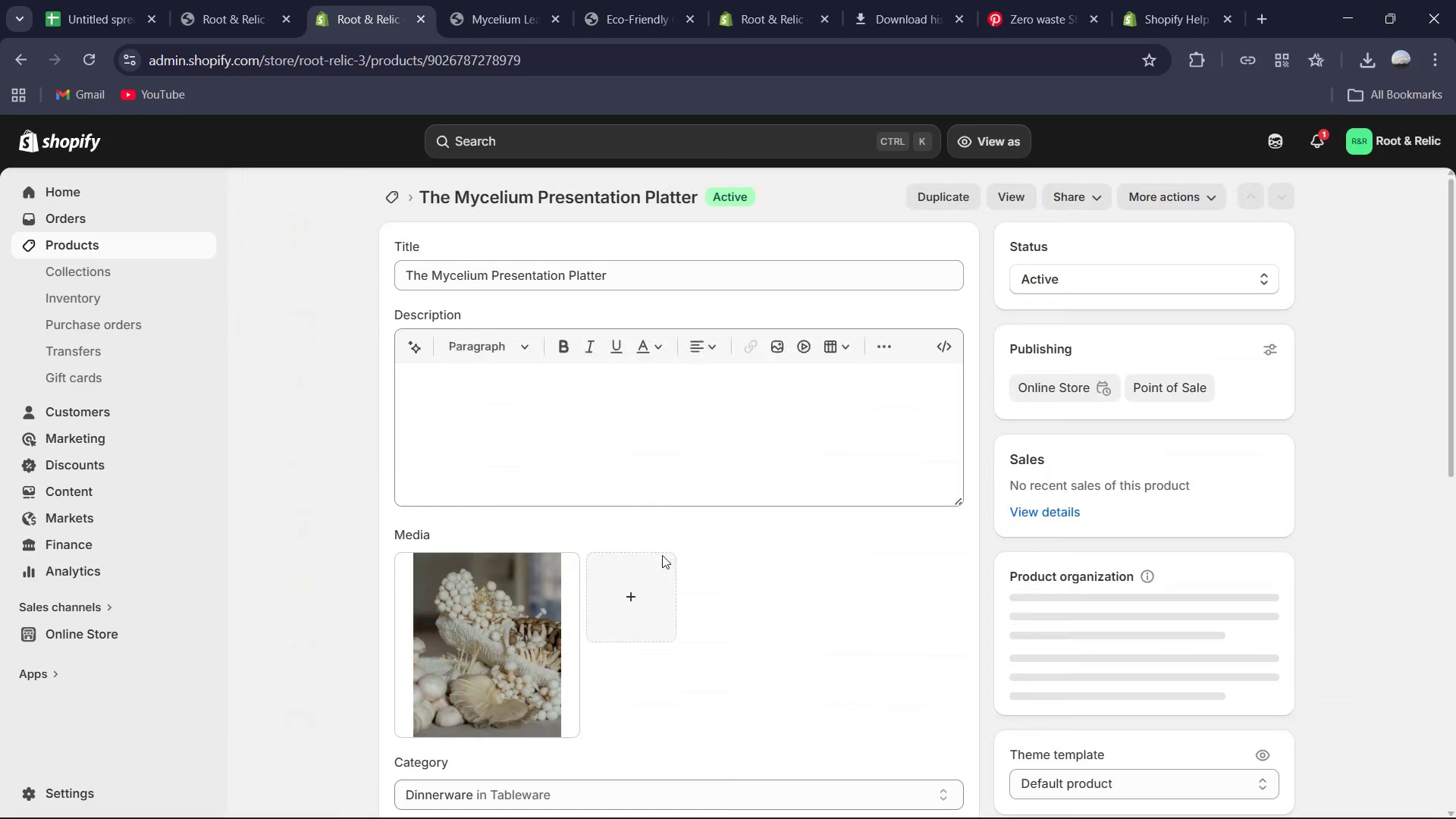 
scroll: coordinate [786, 604], scroll_direction: down, amount: 6.0
 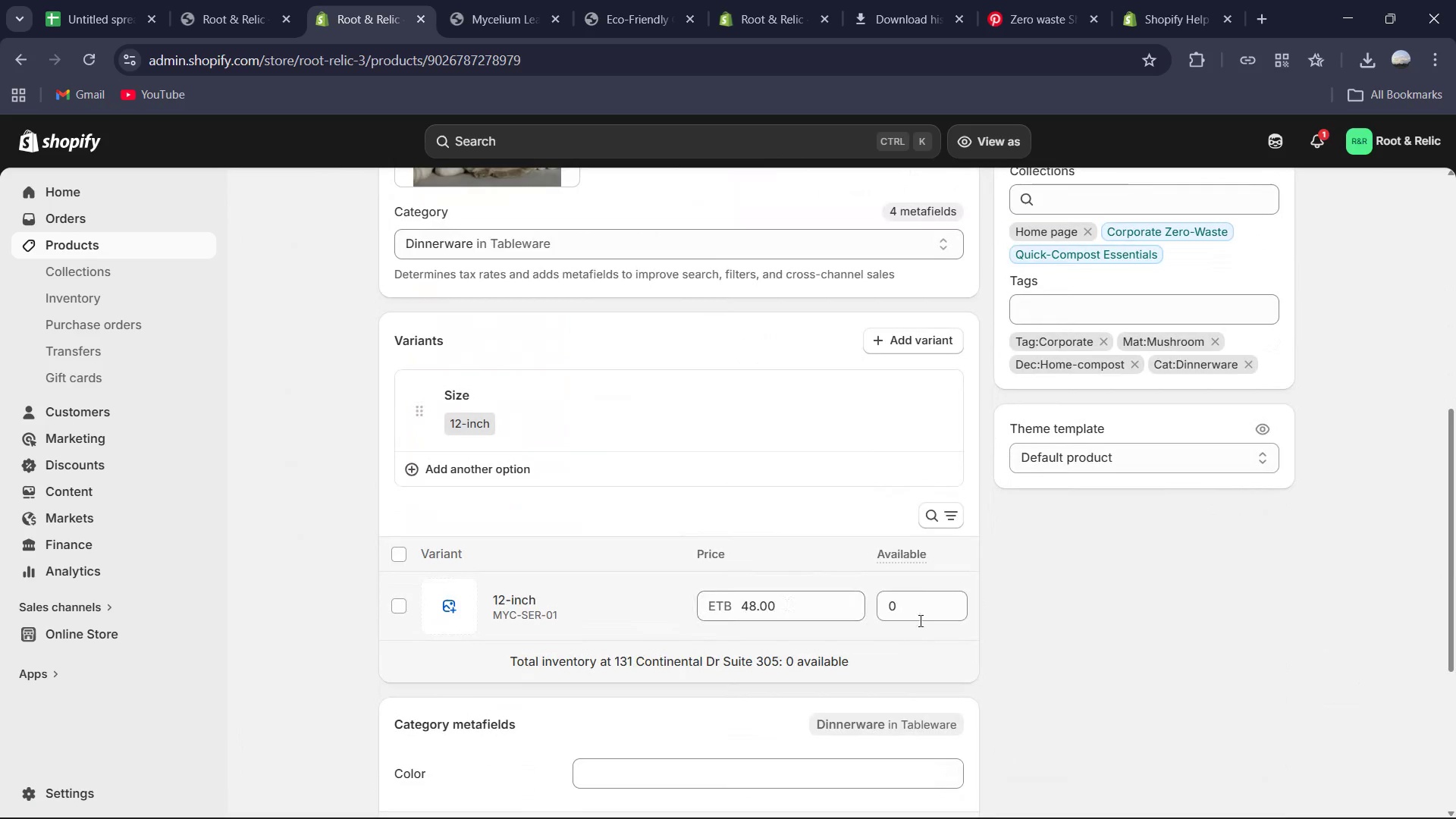 
left_click([904, 605])
 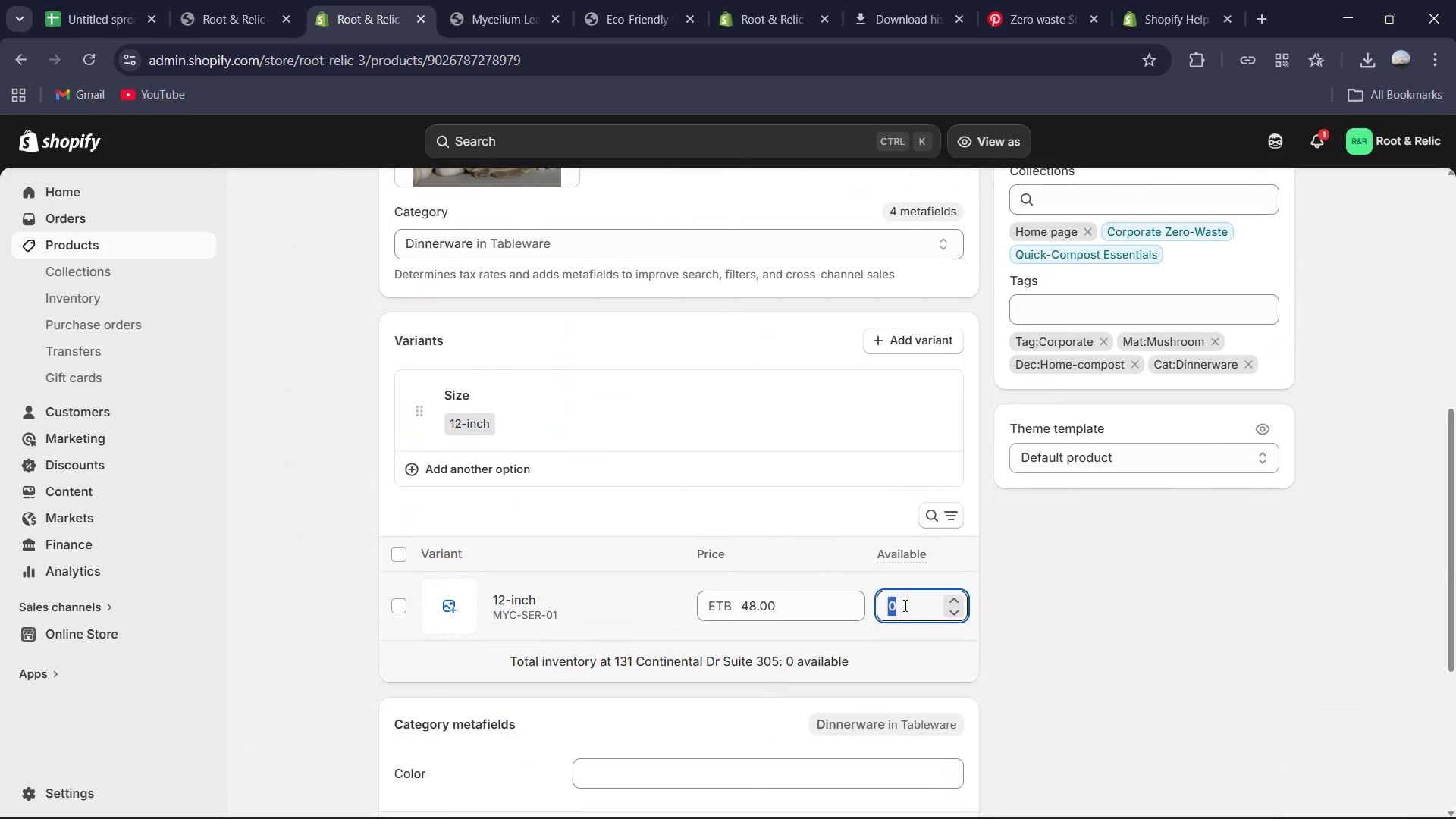 
key(Numpad1)
 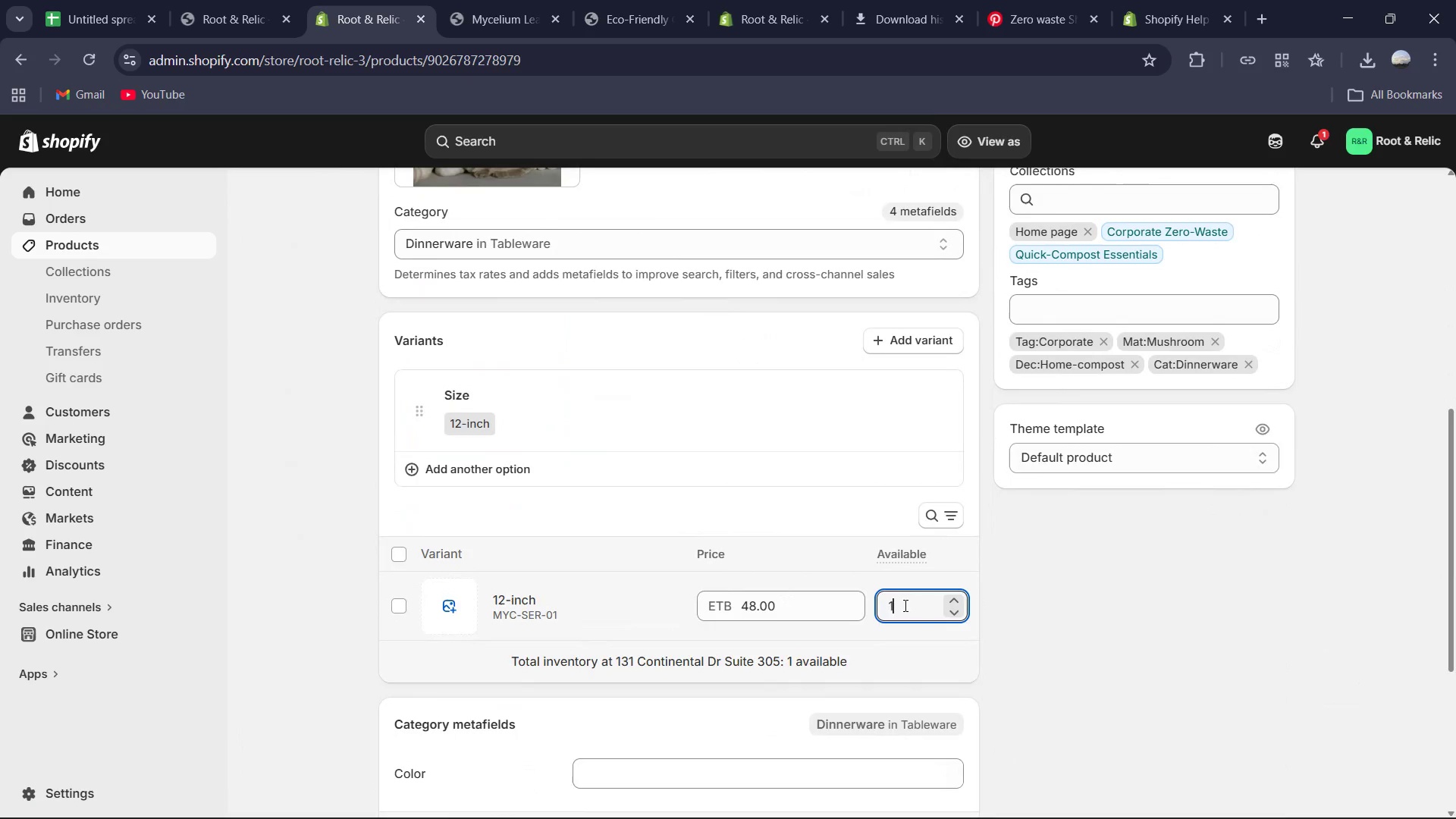 
key(Numpad5)
 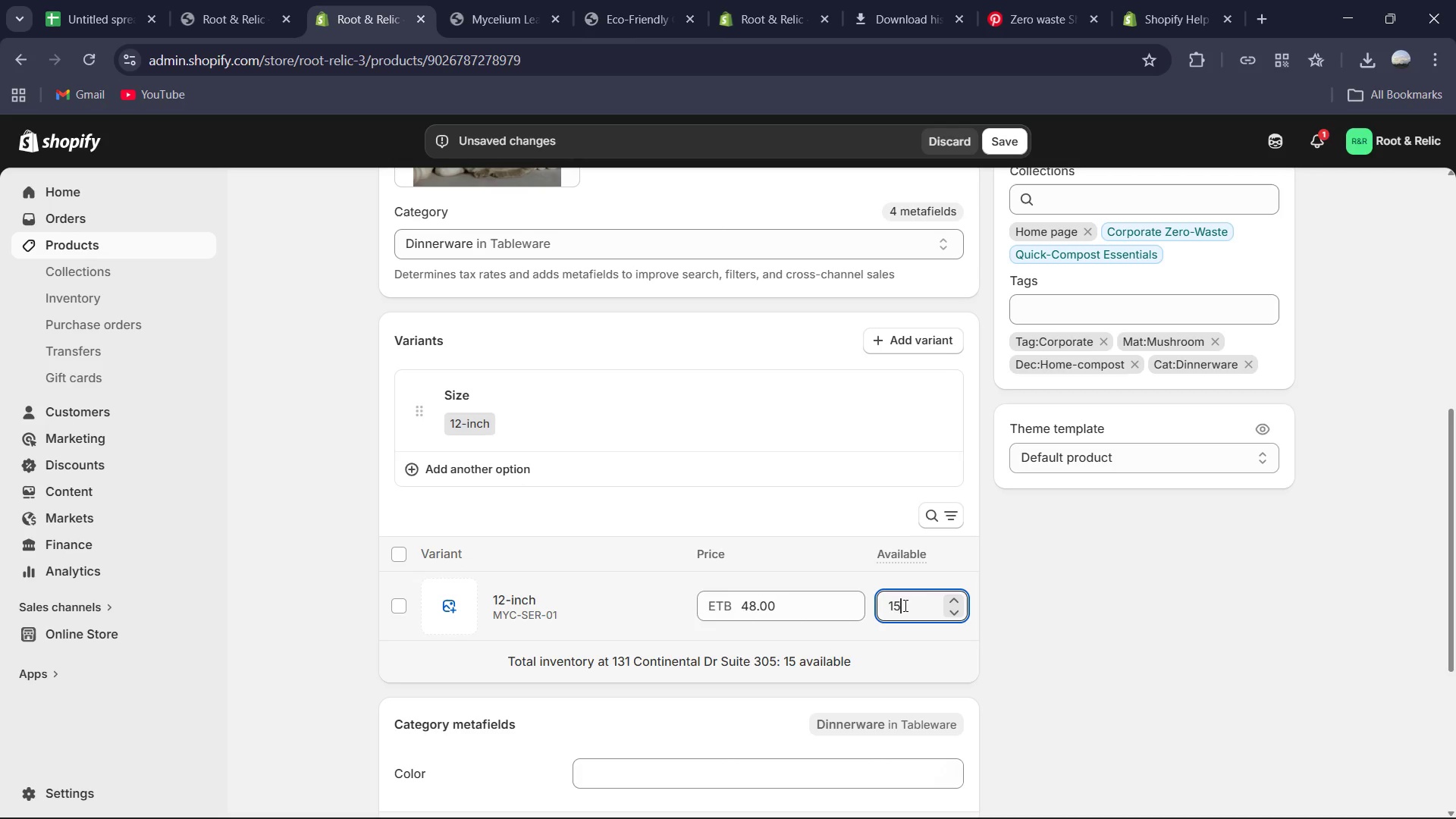 
key(Enter)
 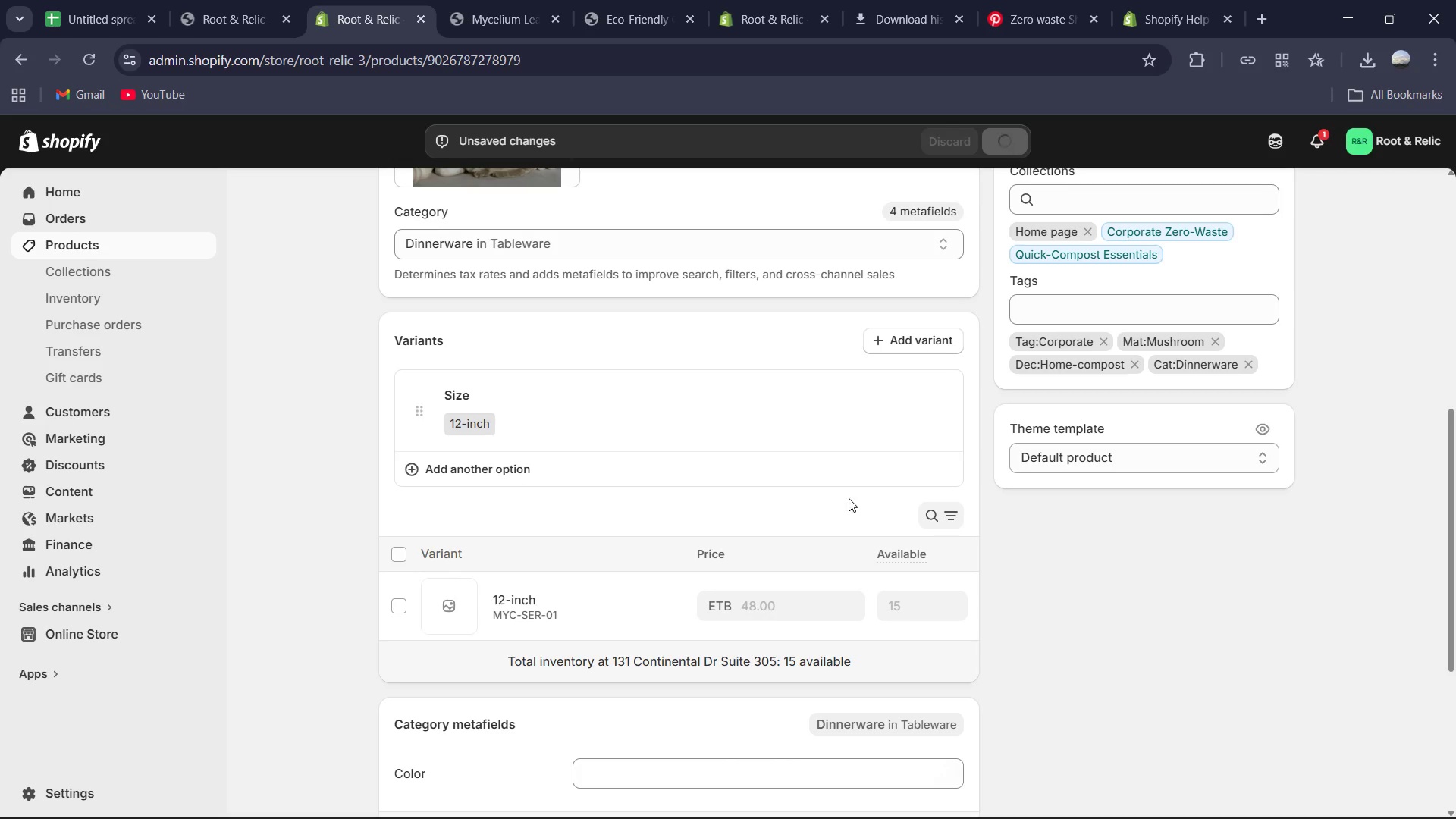 
scroll: coordinate [864, 488], scroll_direction: up, amount: 6.0
 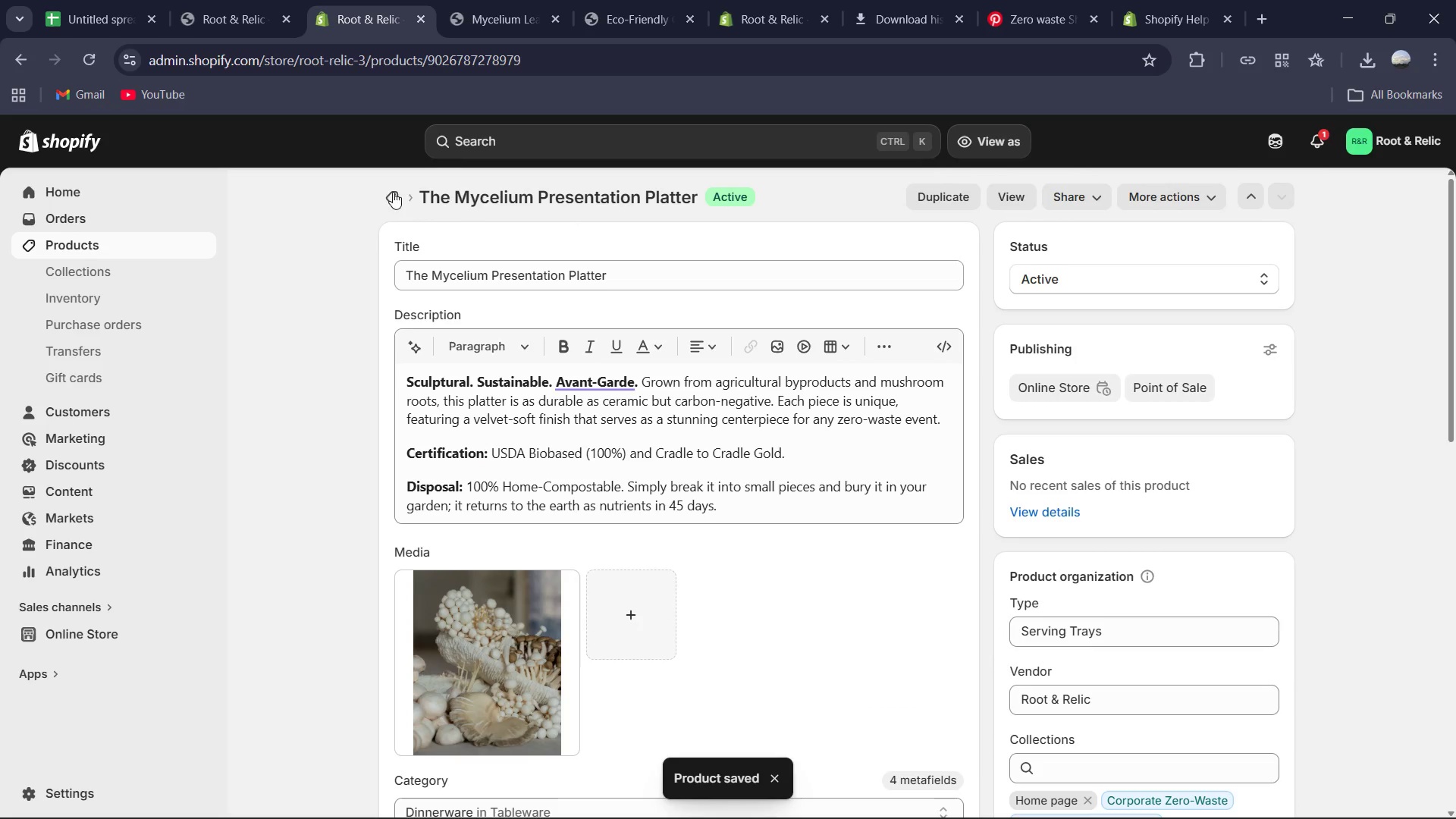 
left_click([389, 199])
 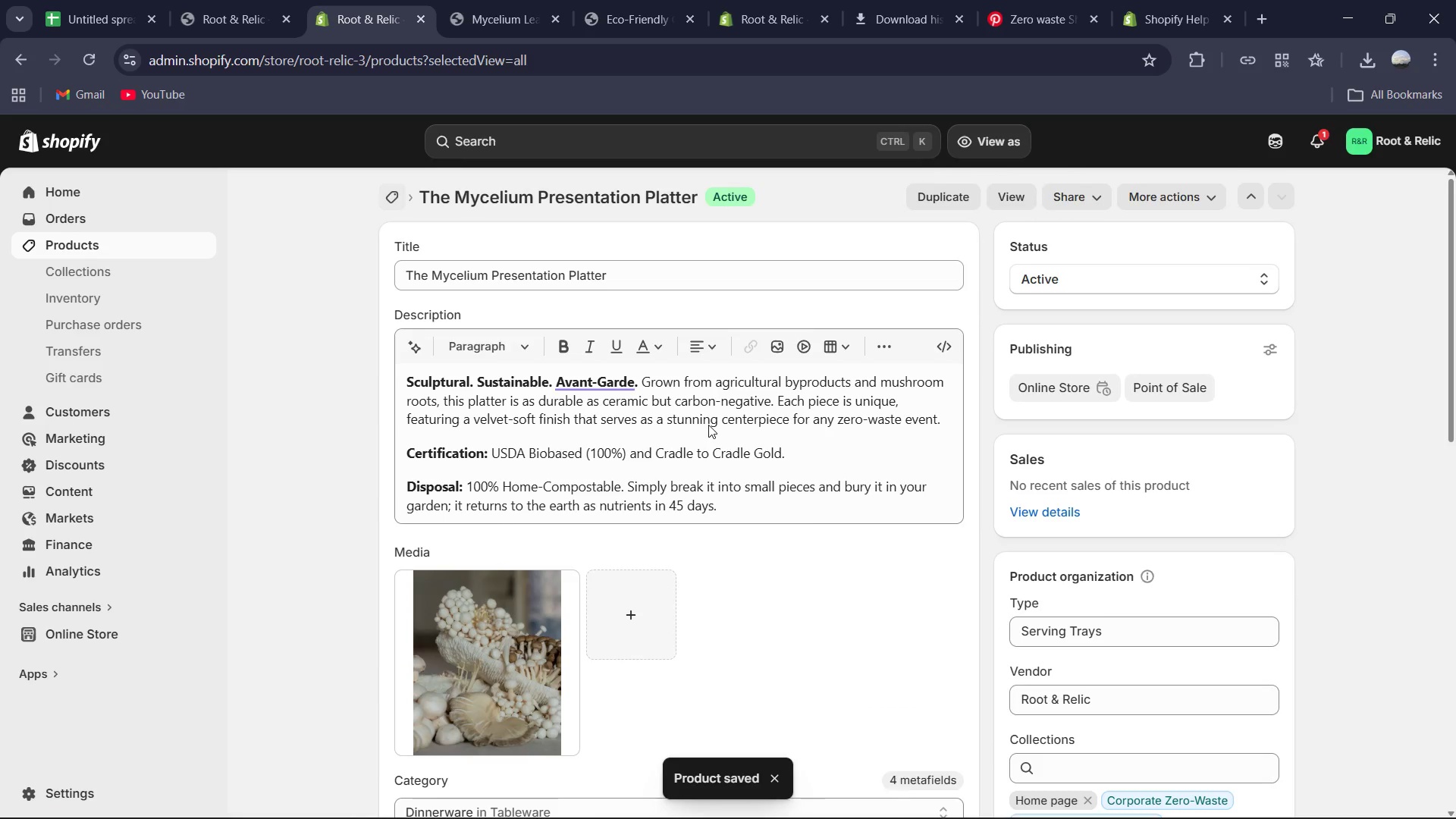 
scroll: coordinate [708, 428], scroll_direction: down, amount: 19.0
 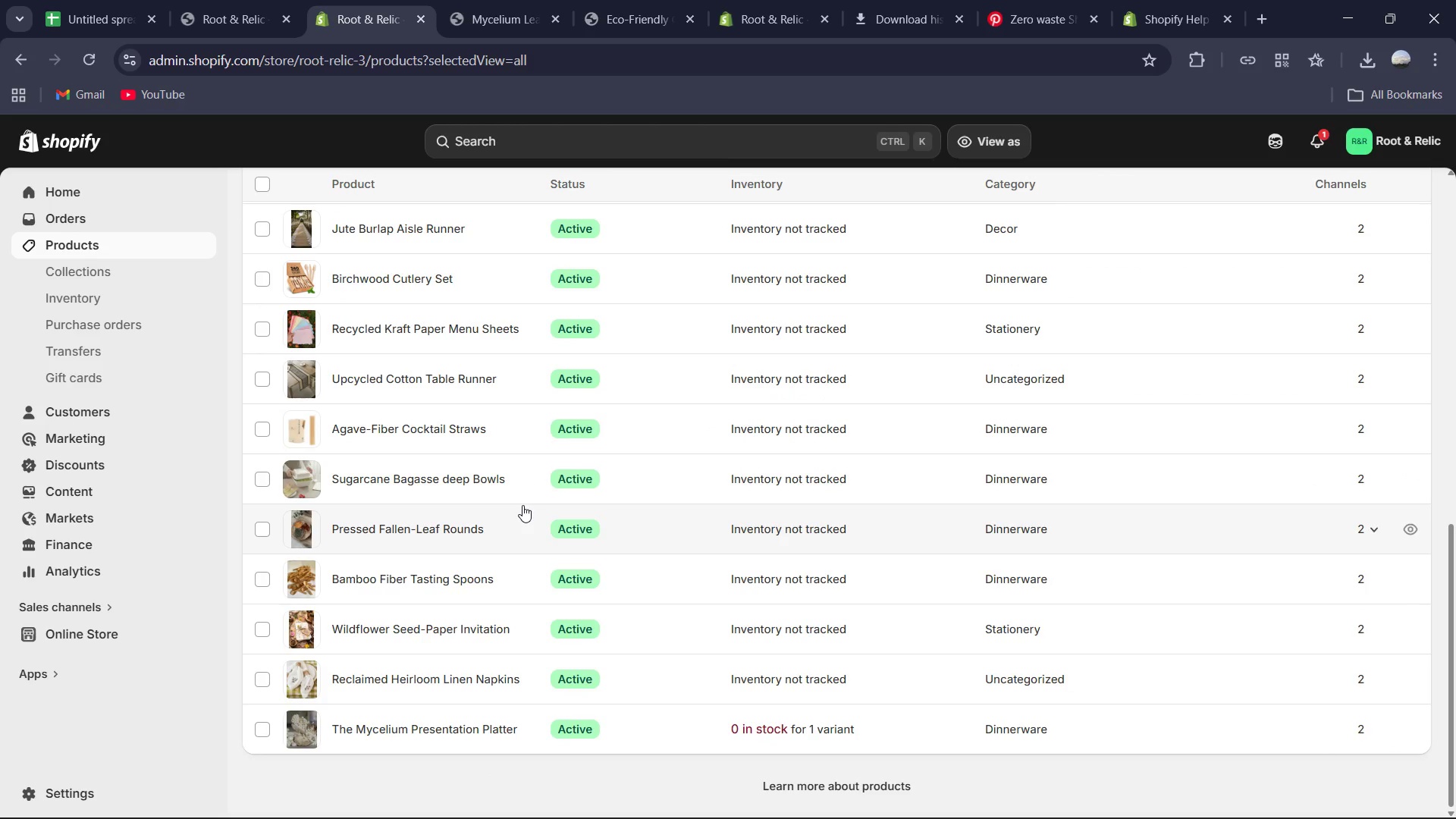 
scroll: coordinate [522, 505], scroll_direction: up, amount: 4.0
 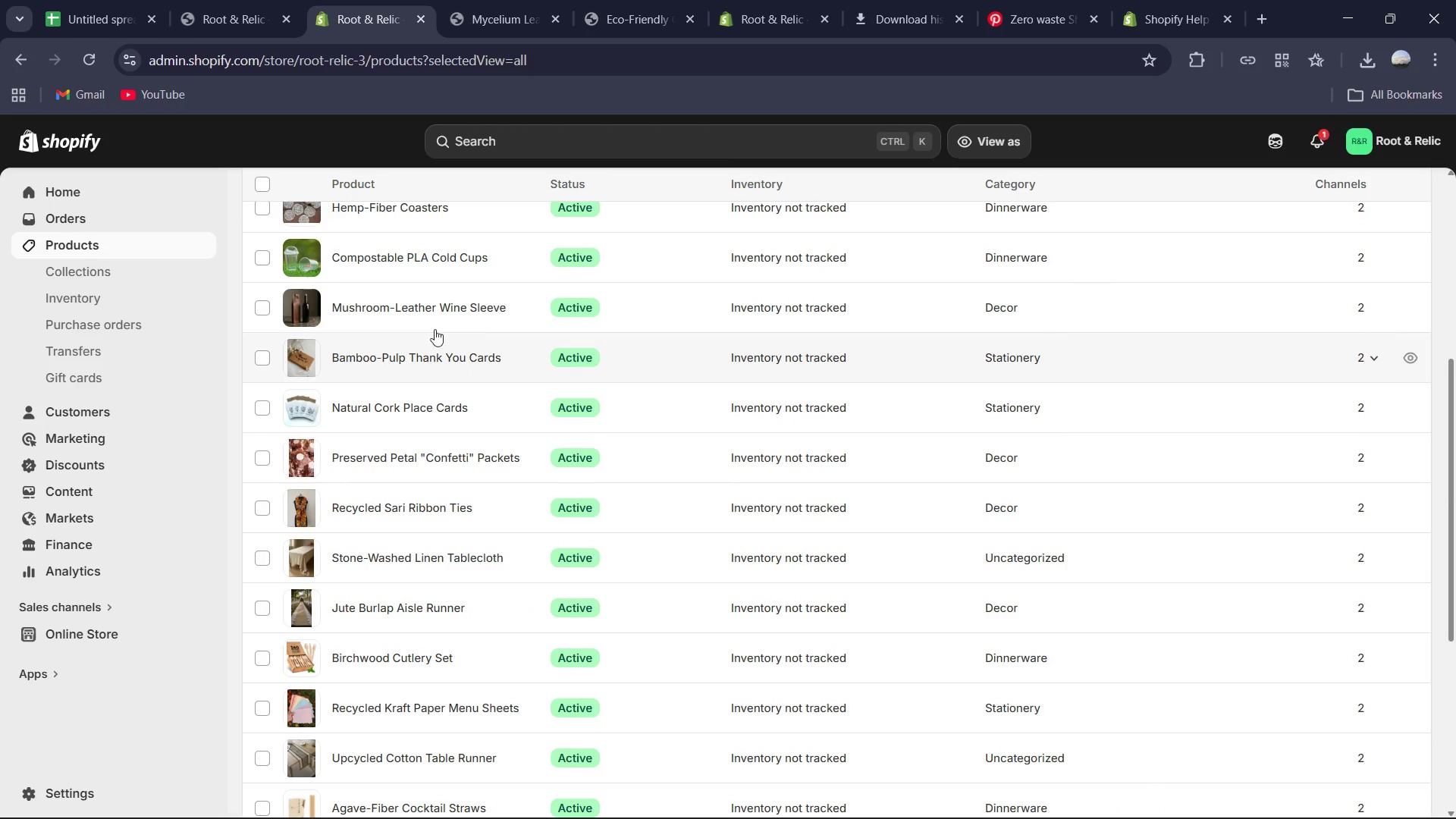 
left_click([425, 312])
 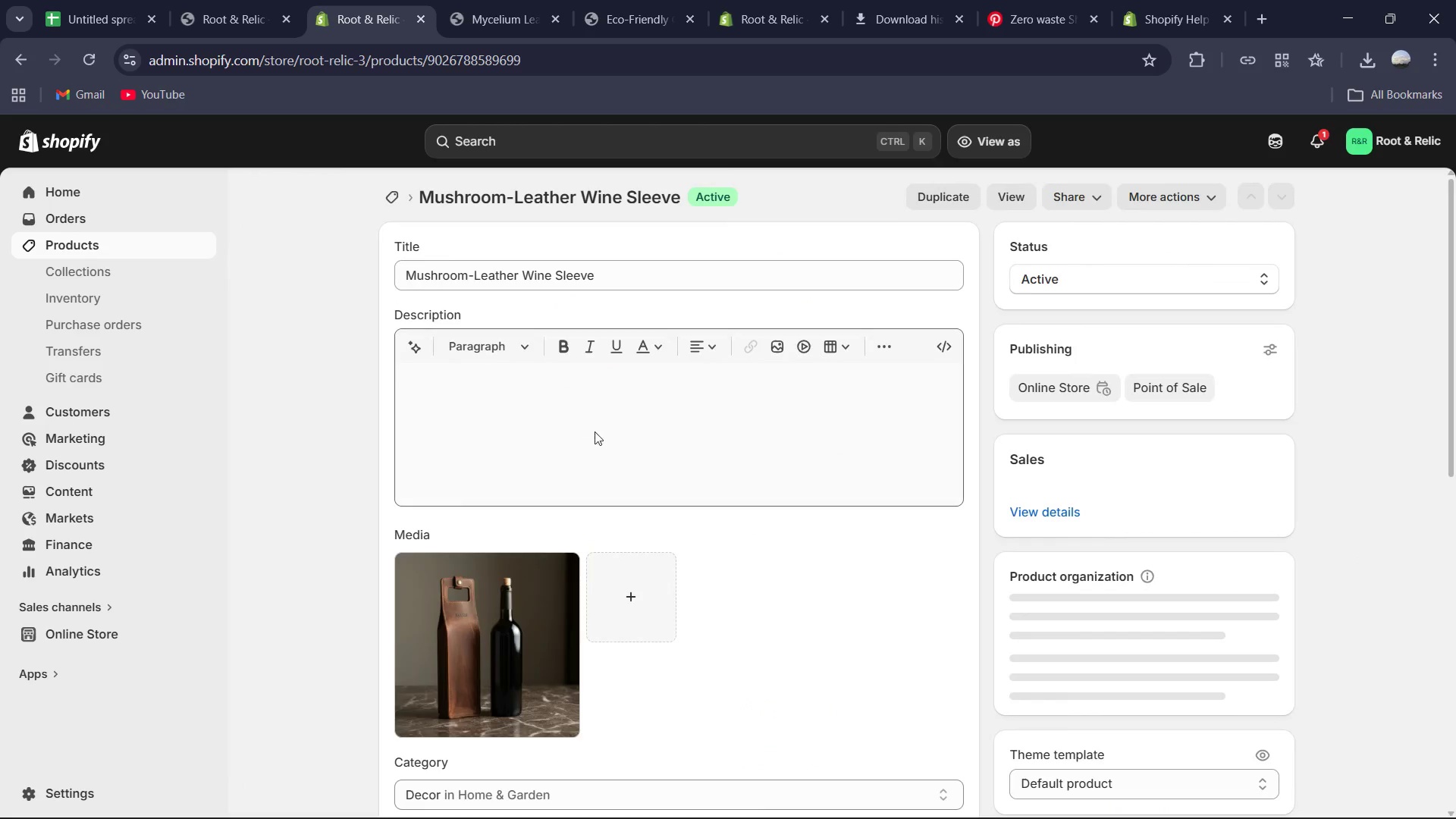 
scroll: coordinate [739, 491], scroll_direction: down, amount: 8.0
 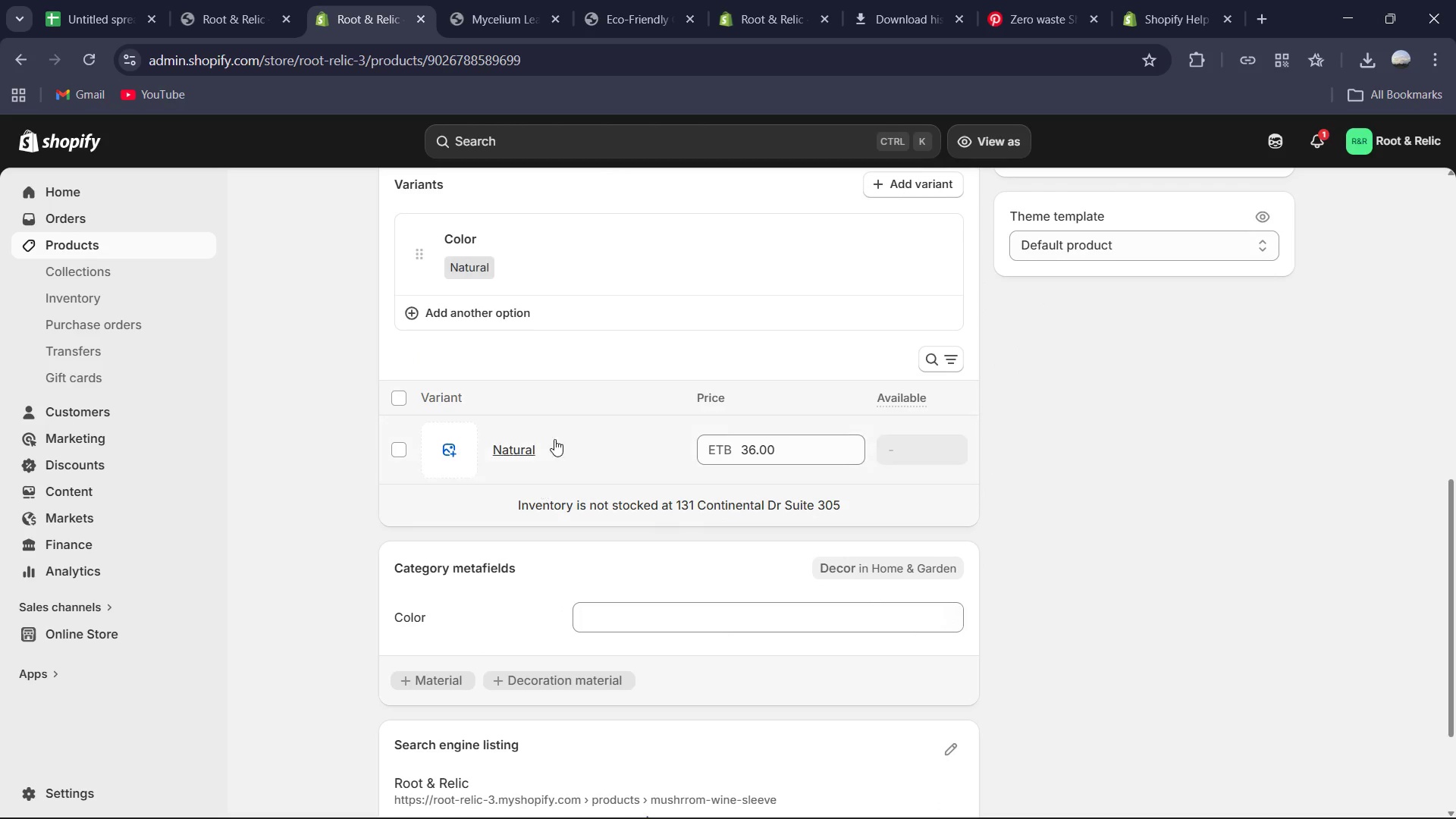 
left_click([510, 453])
 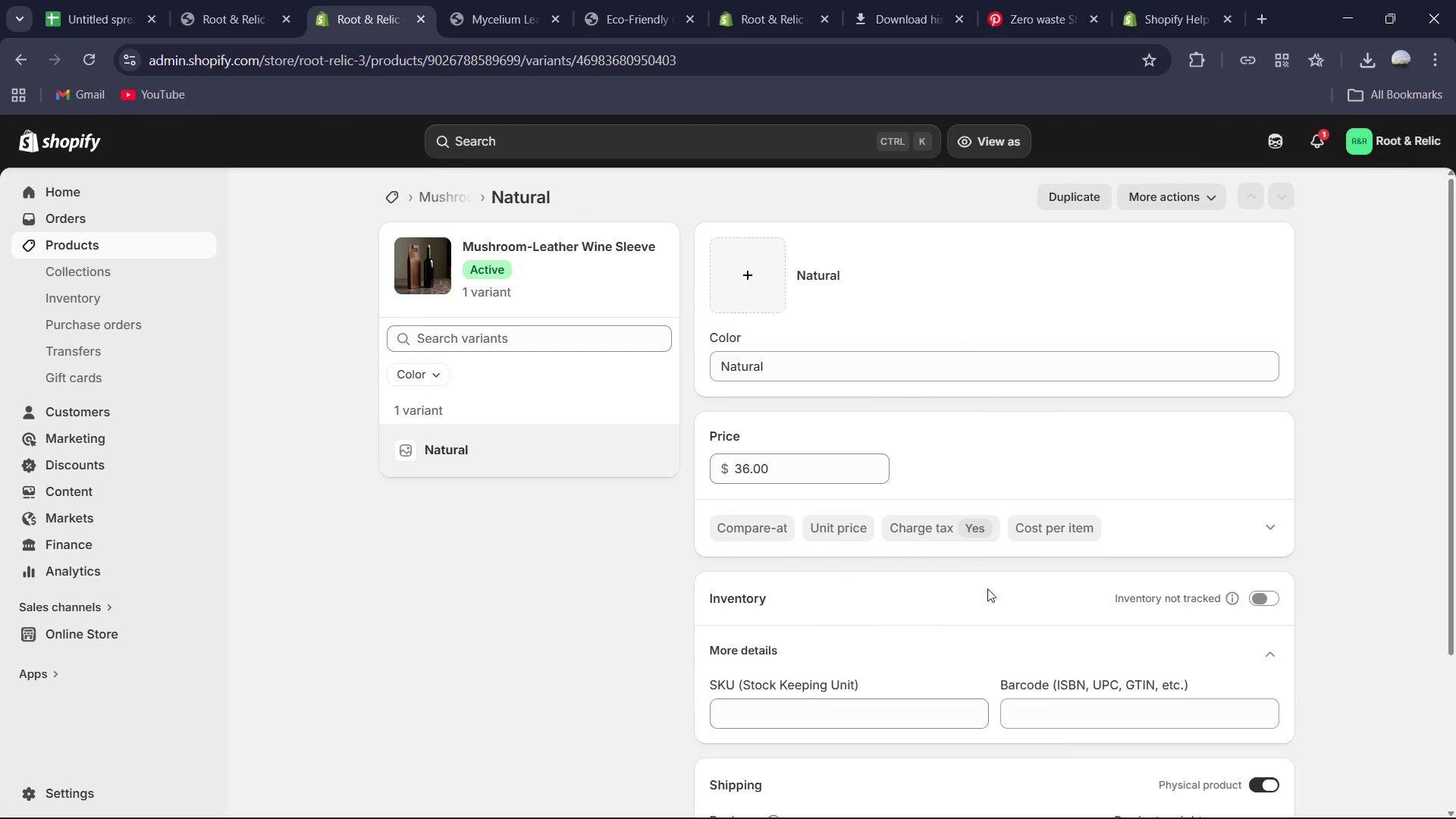 
left_click([1257, 610])
 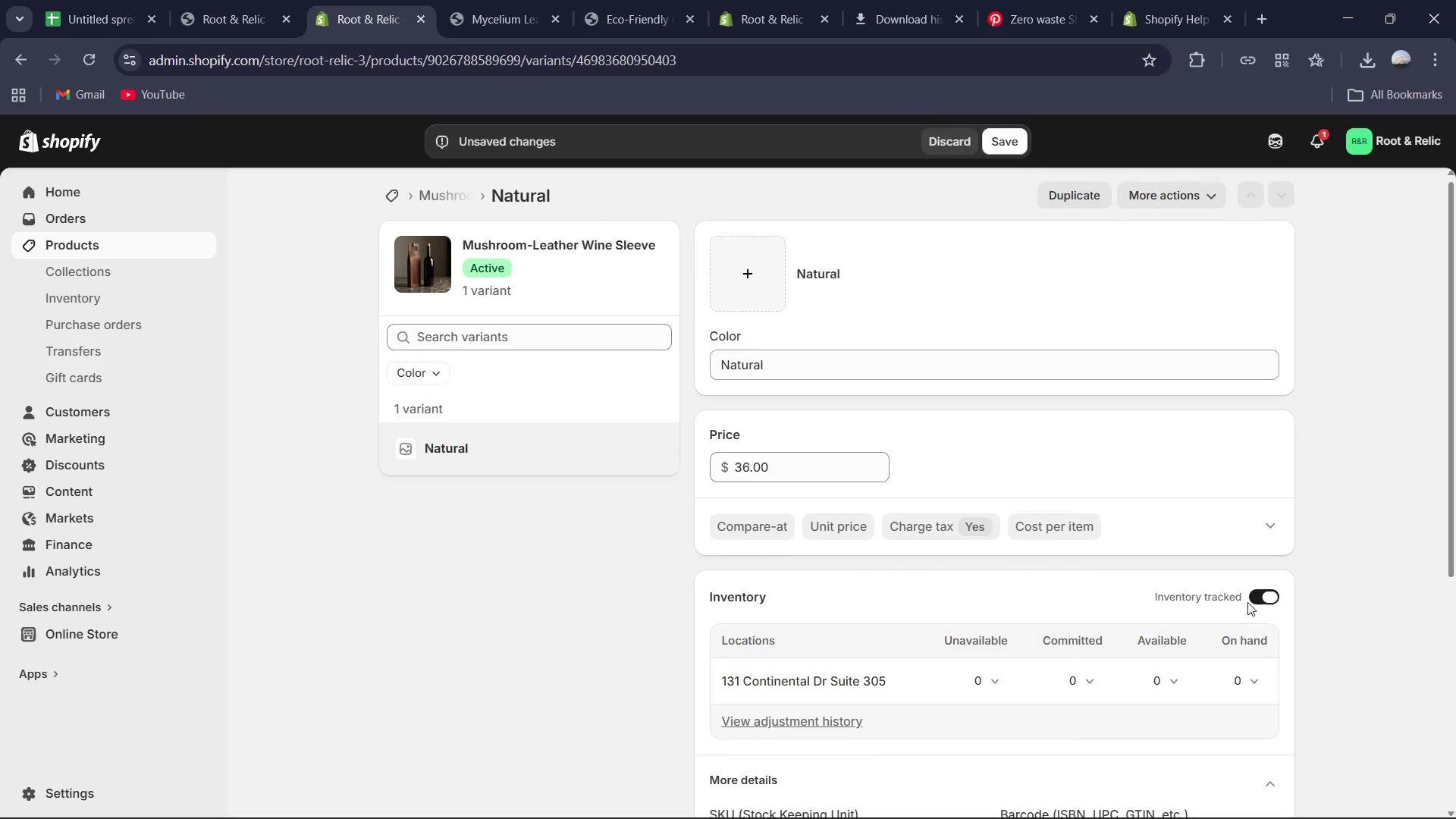 
scroll: coordinate [1247, 601], scroll_direction: down, amount: 3.0
 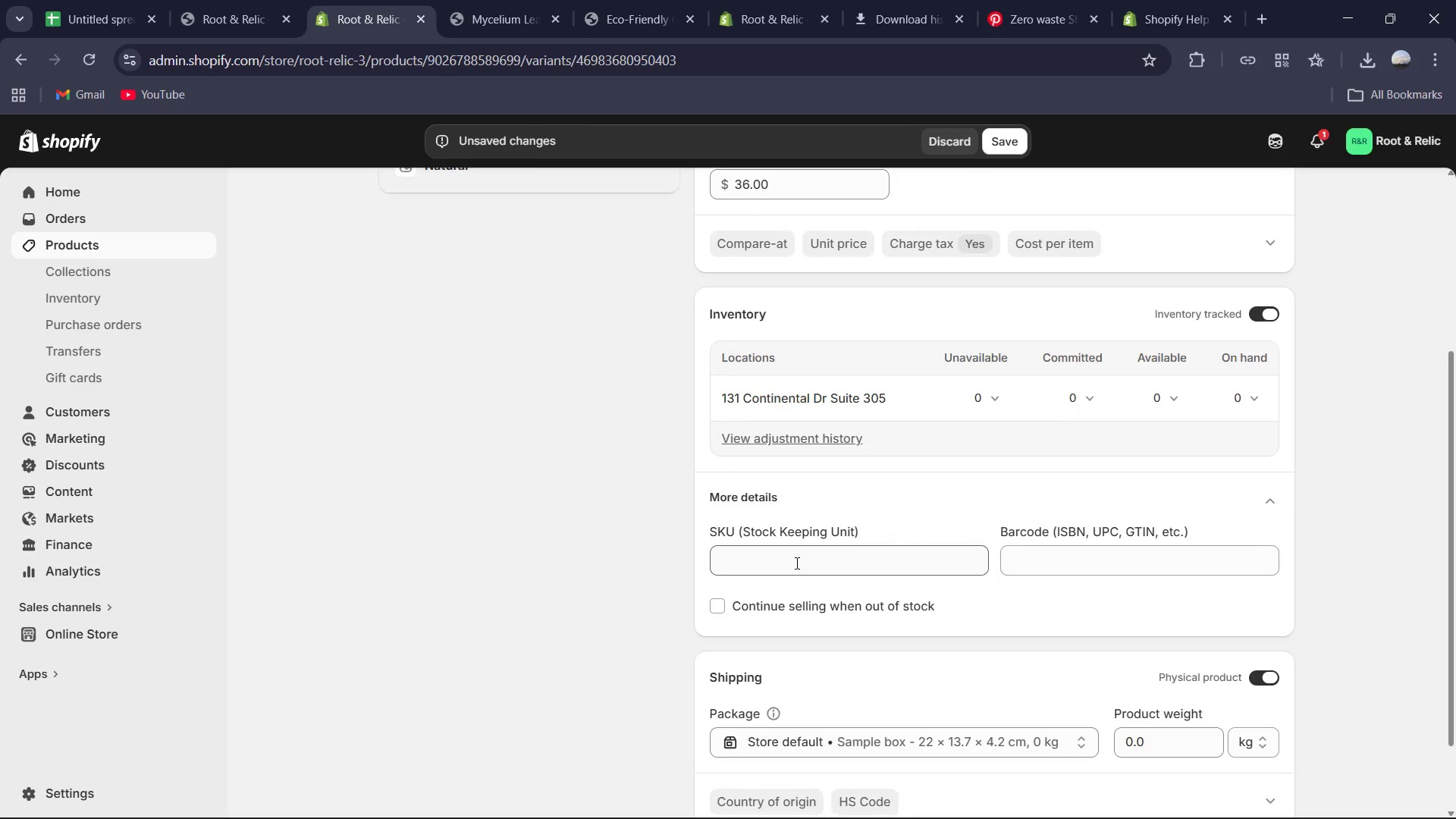 
left_click([795, 563])
 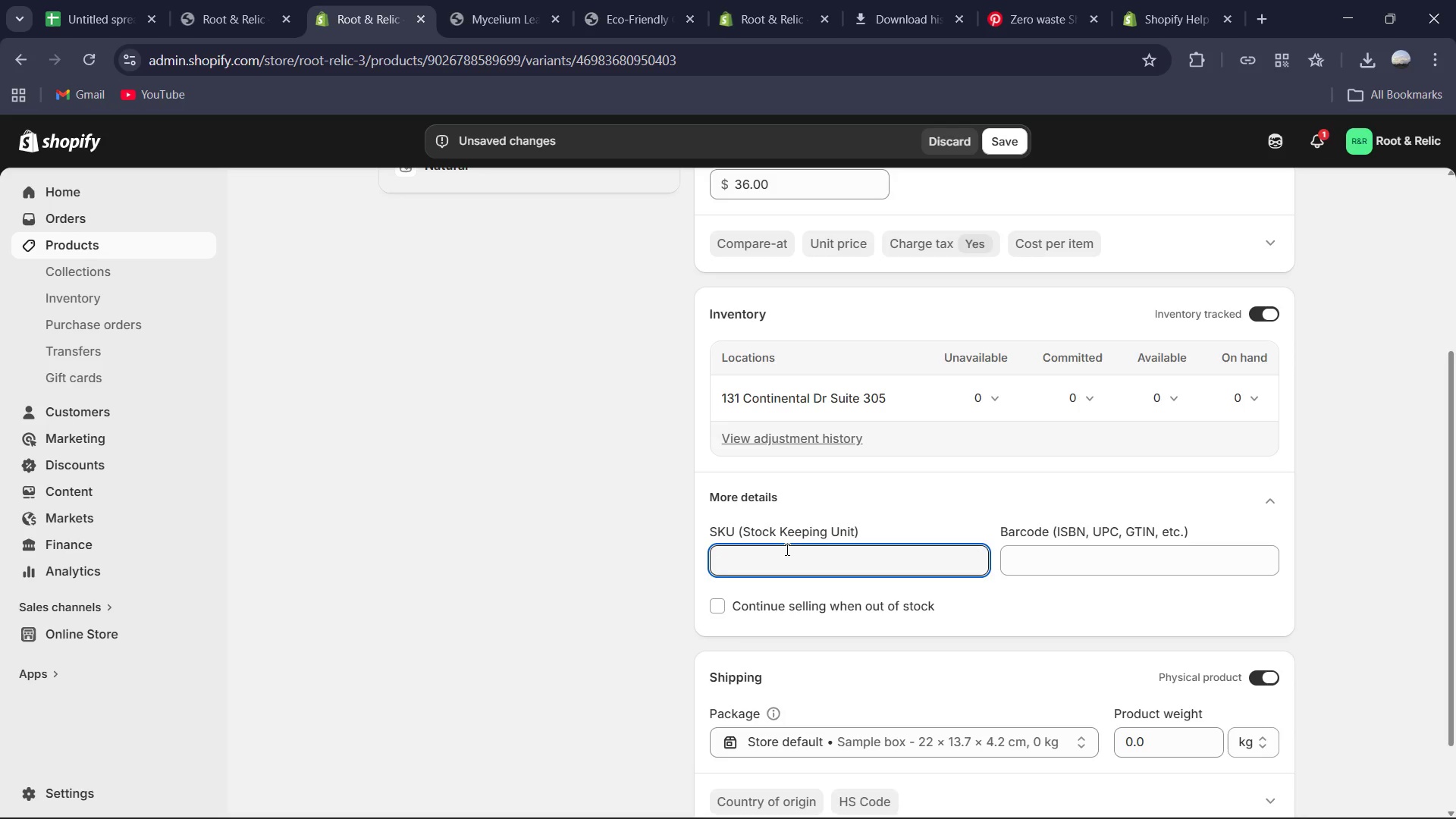 
type(MYC-ACC-02)
 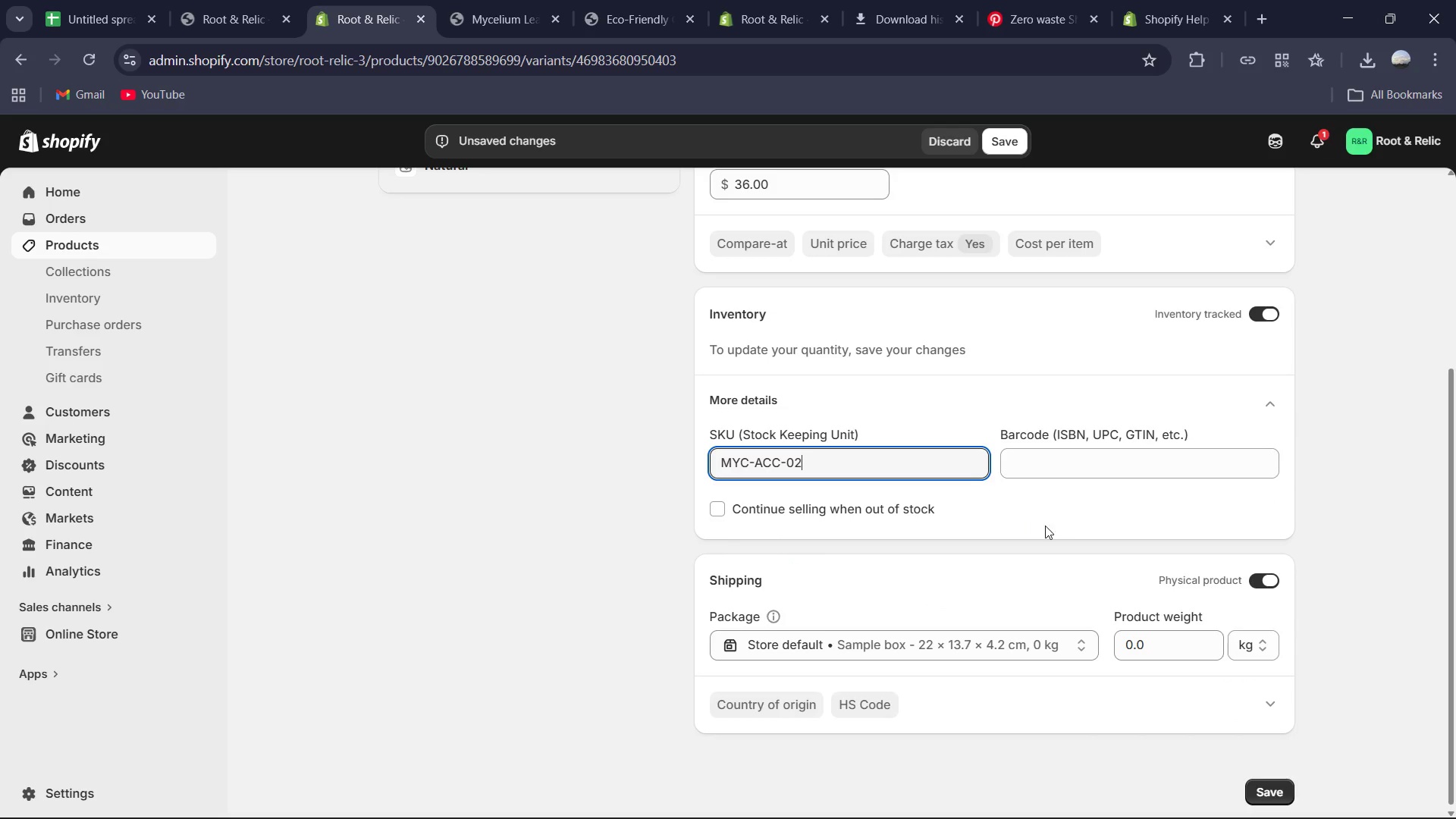 
left_click([1143, 640])
 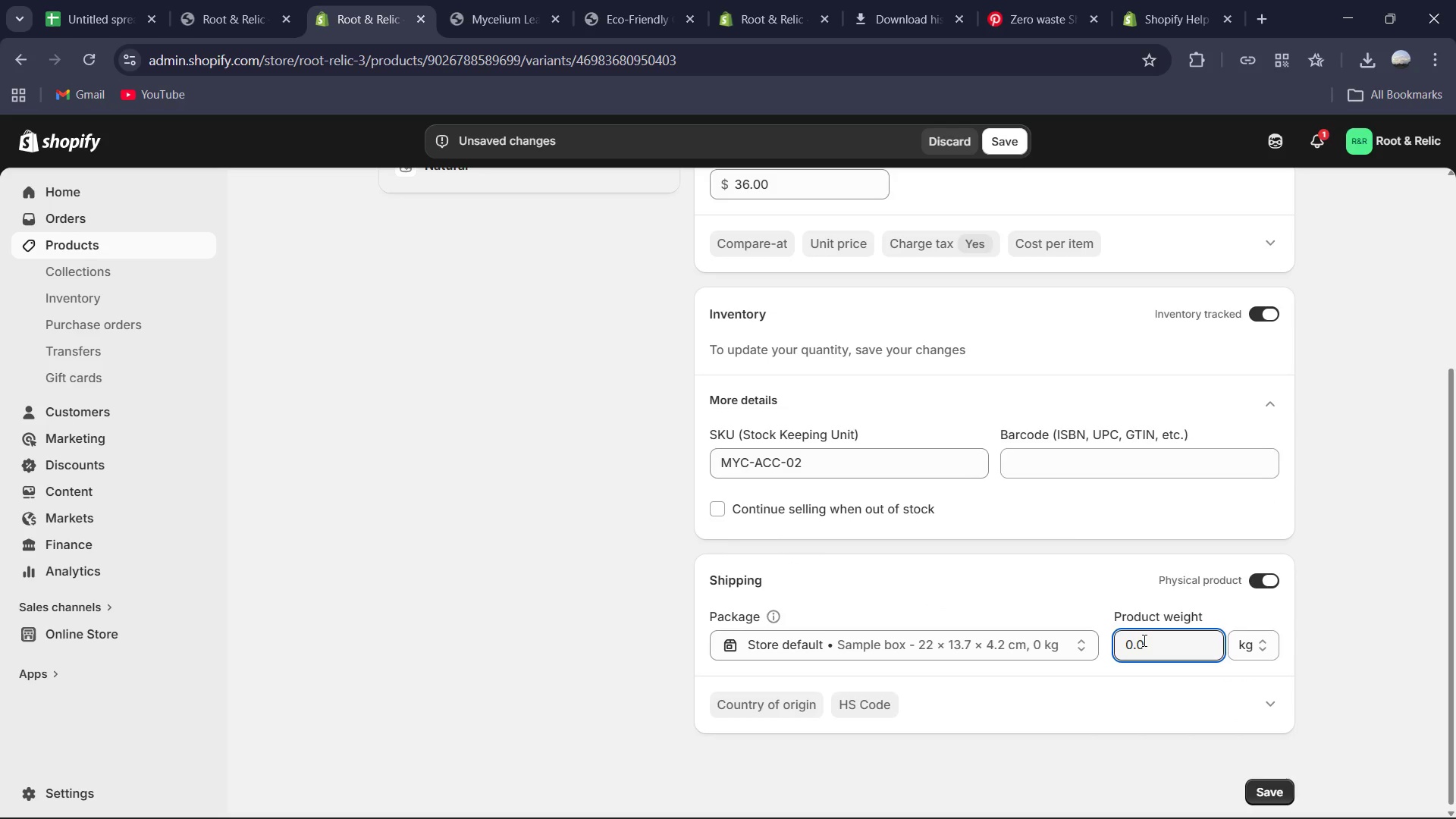 
key(Control+A)
 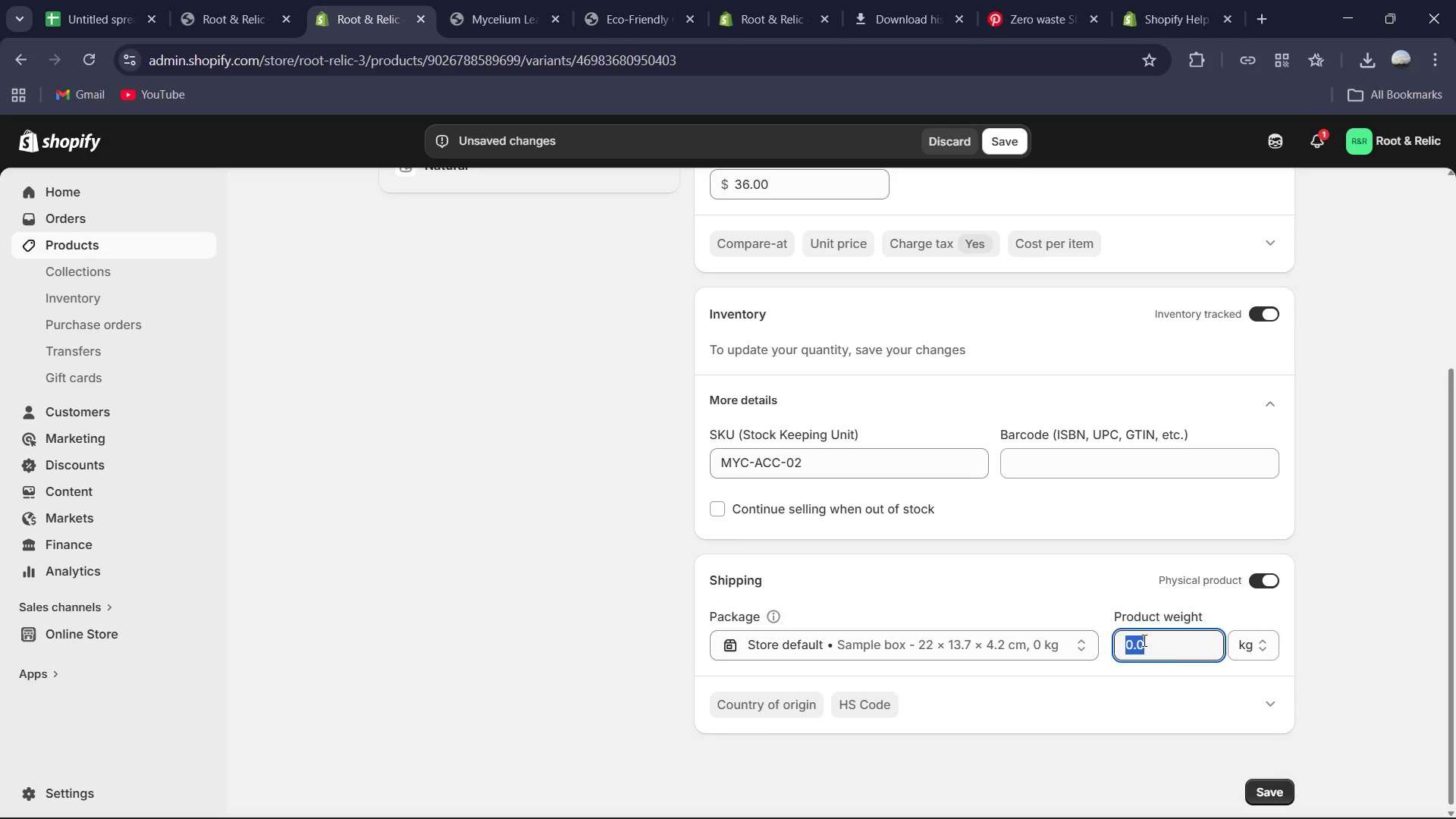 
key(Numpad0)
 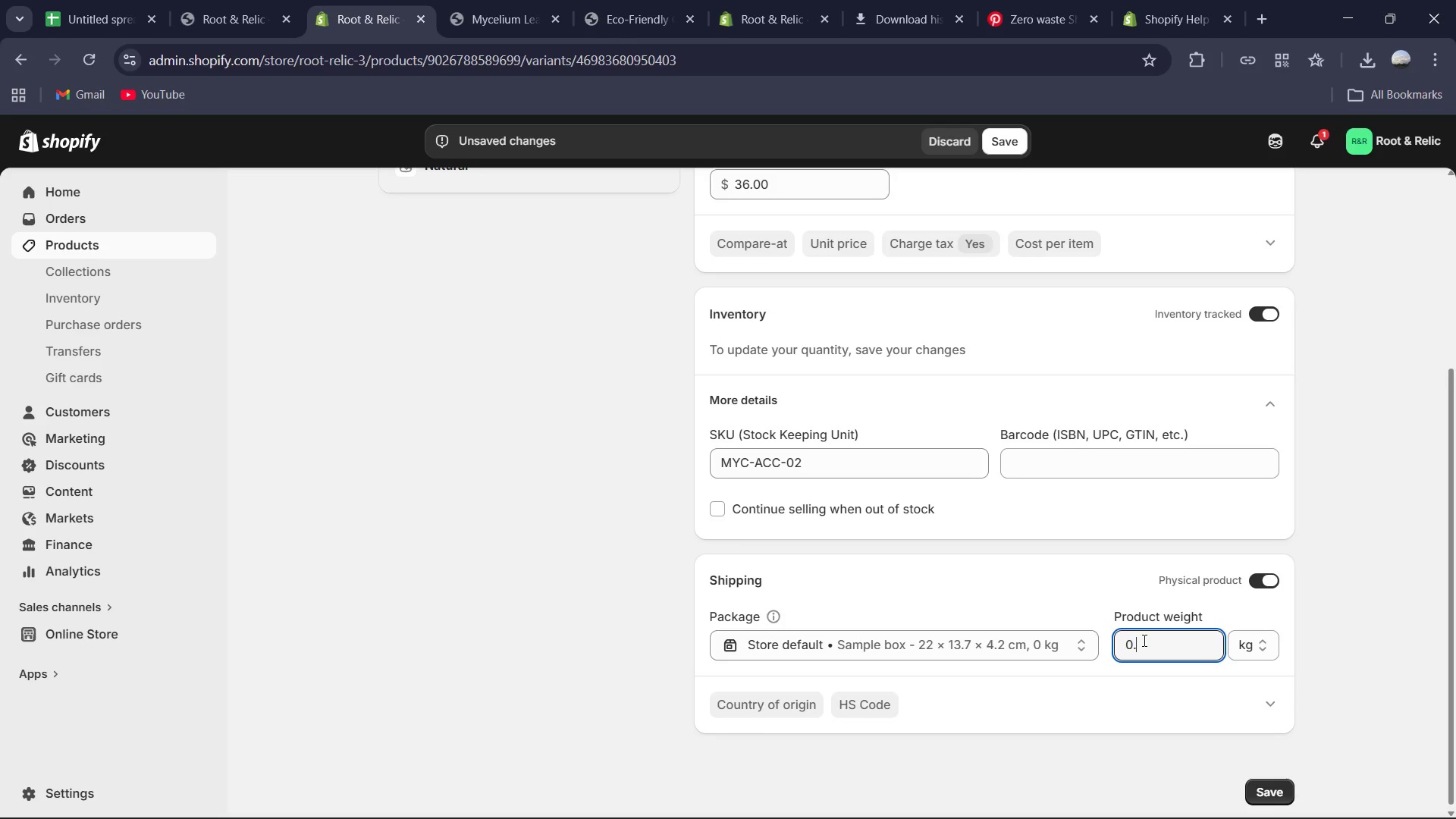 
key(NumpadDecimal)
 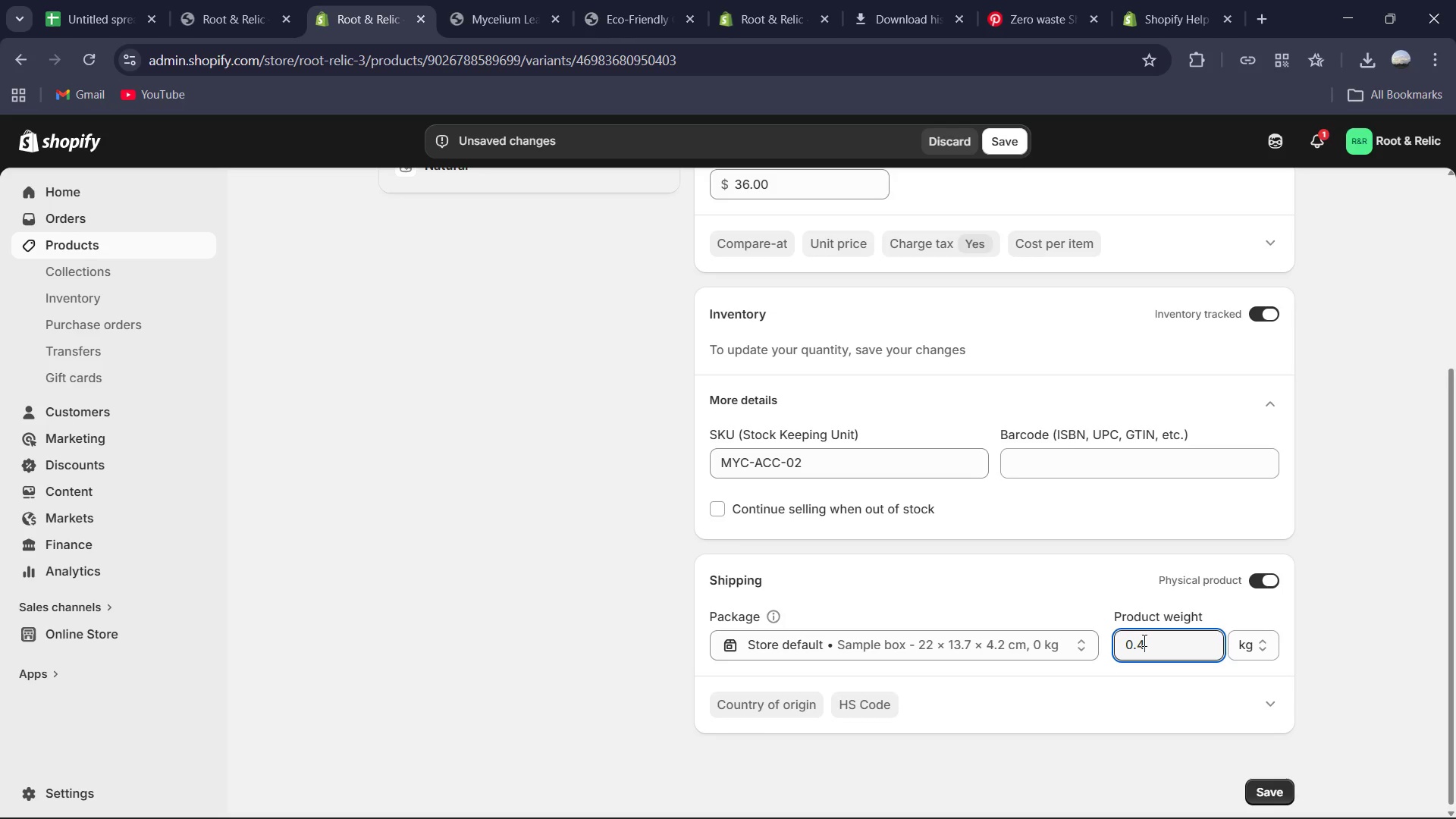 
key(Numpad4)
 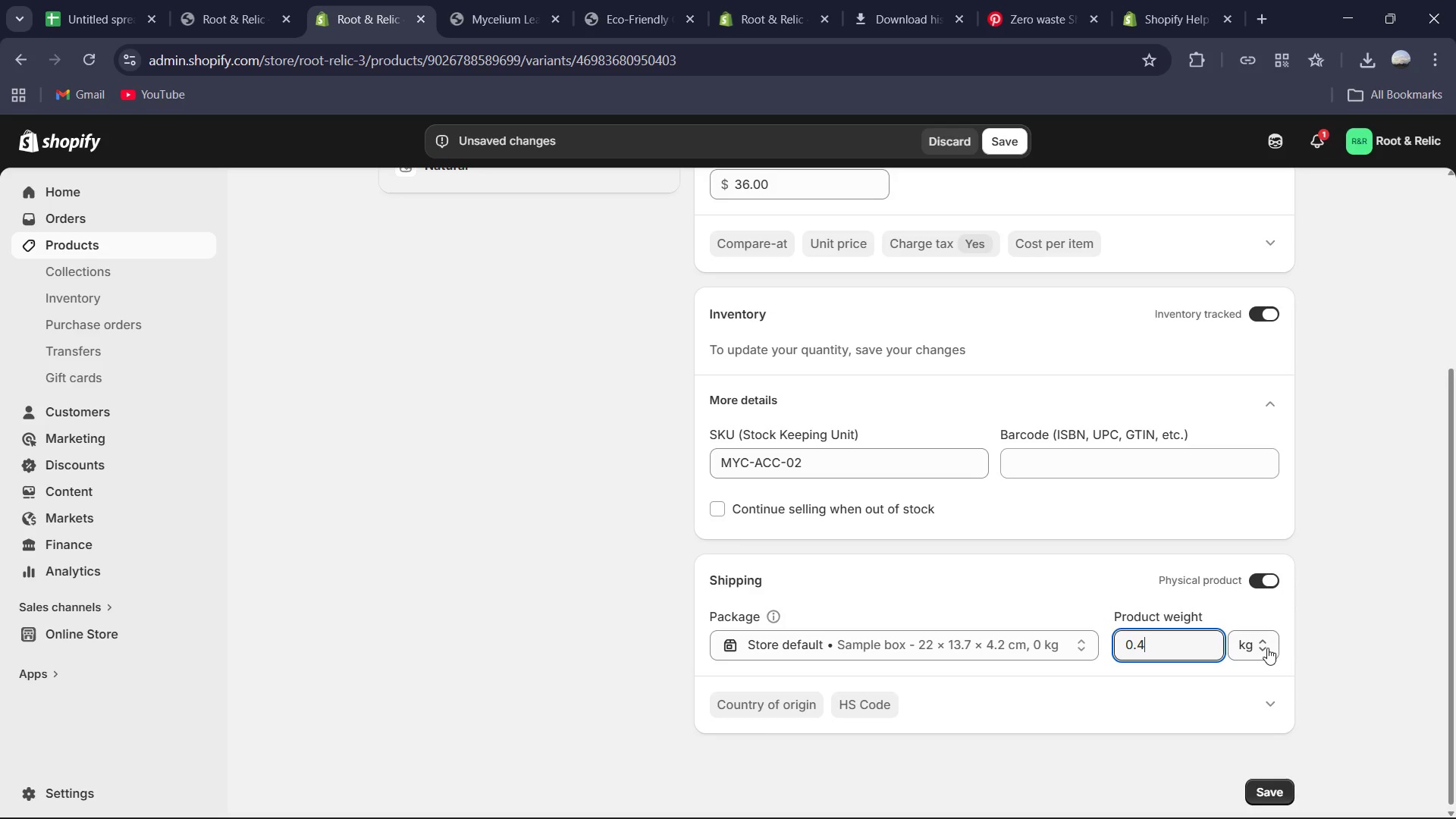 
left_click([1266, 639])
 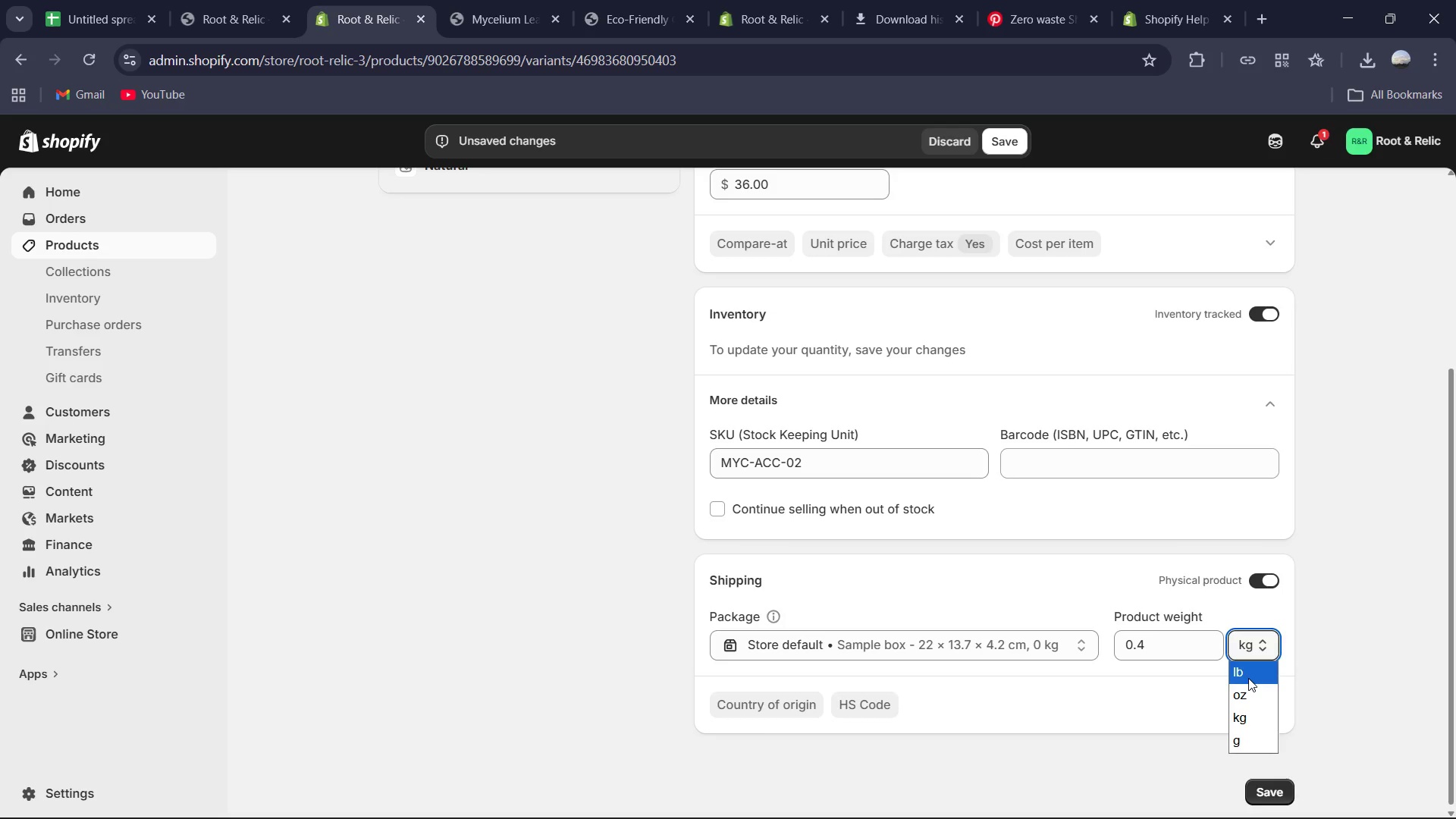 
left_click([1247, 677])
 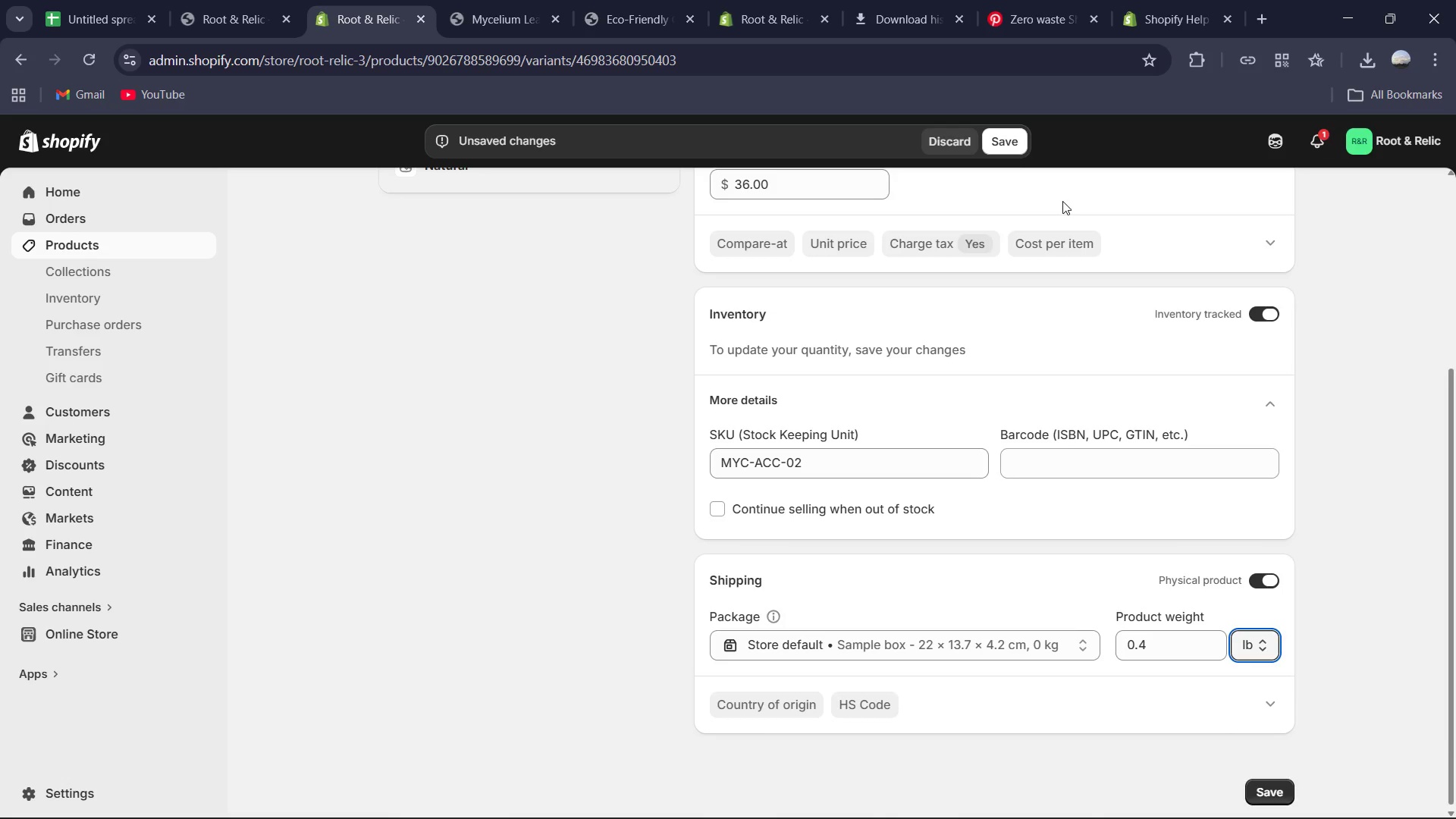 
left_click([1018, 143])
 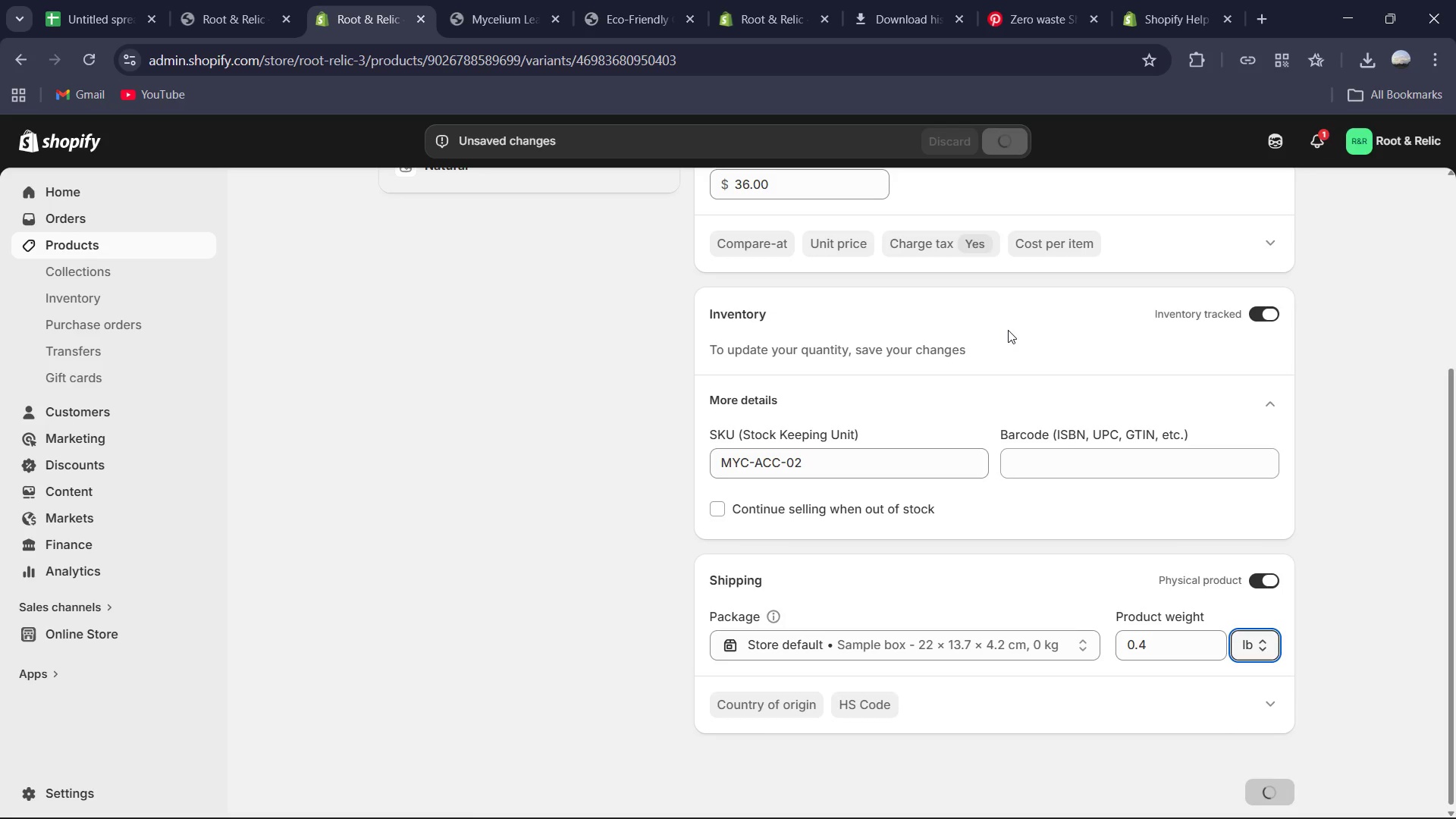 
scroll: coordinate [1008, 330], scroll_direction: up, amount: 6.0
 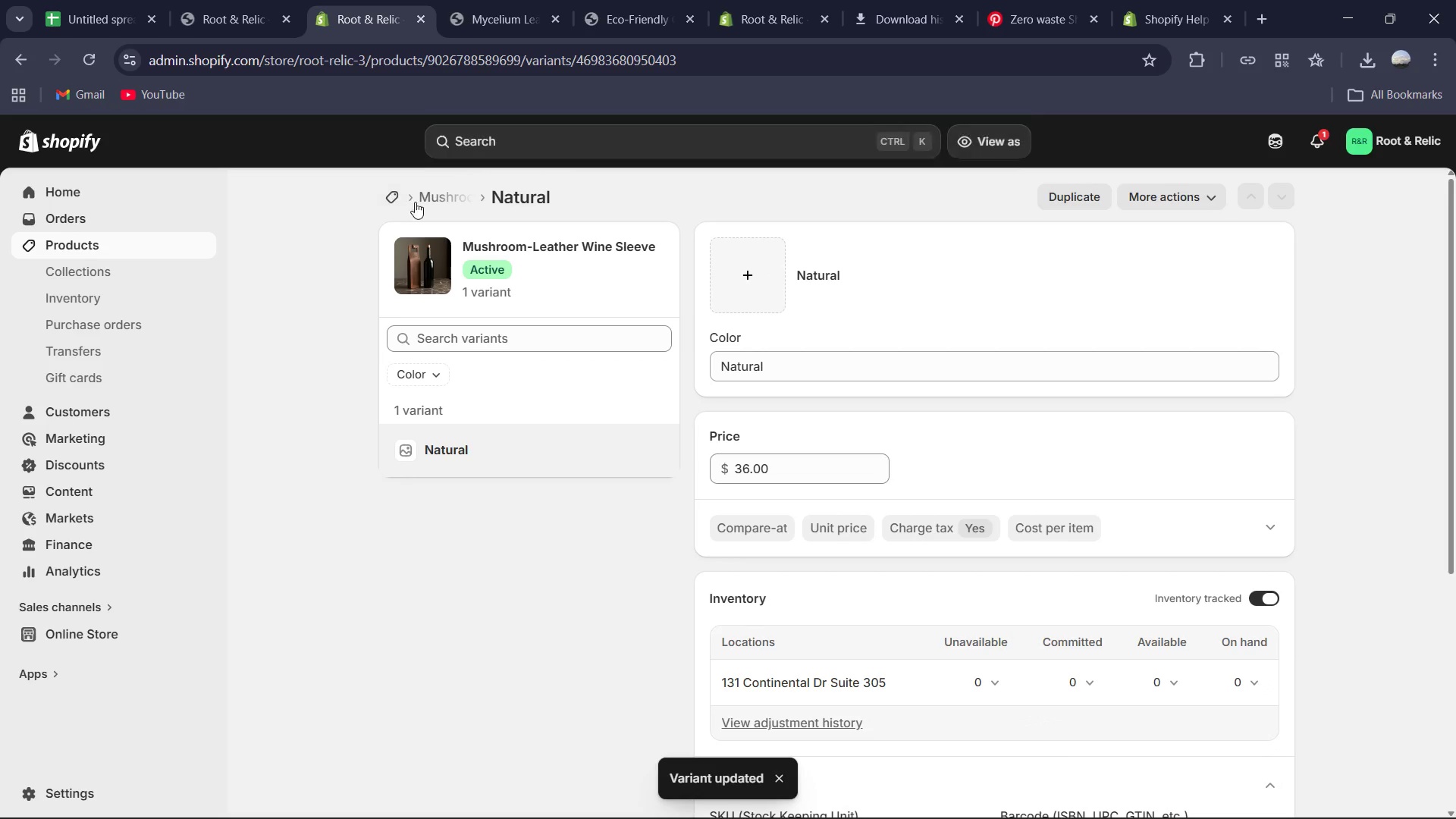 
left_click([460, 198])
 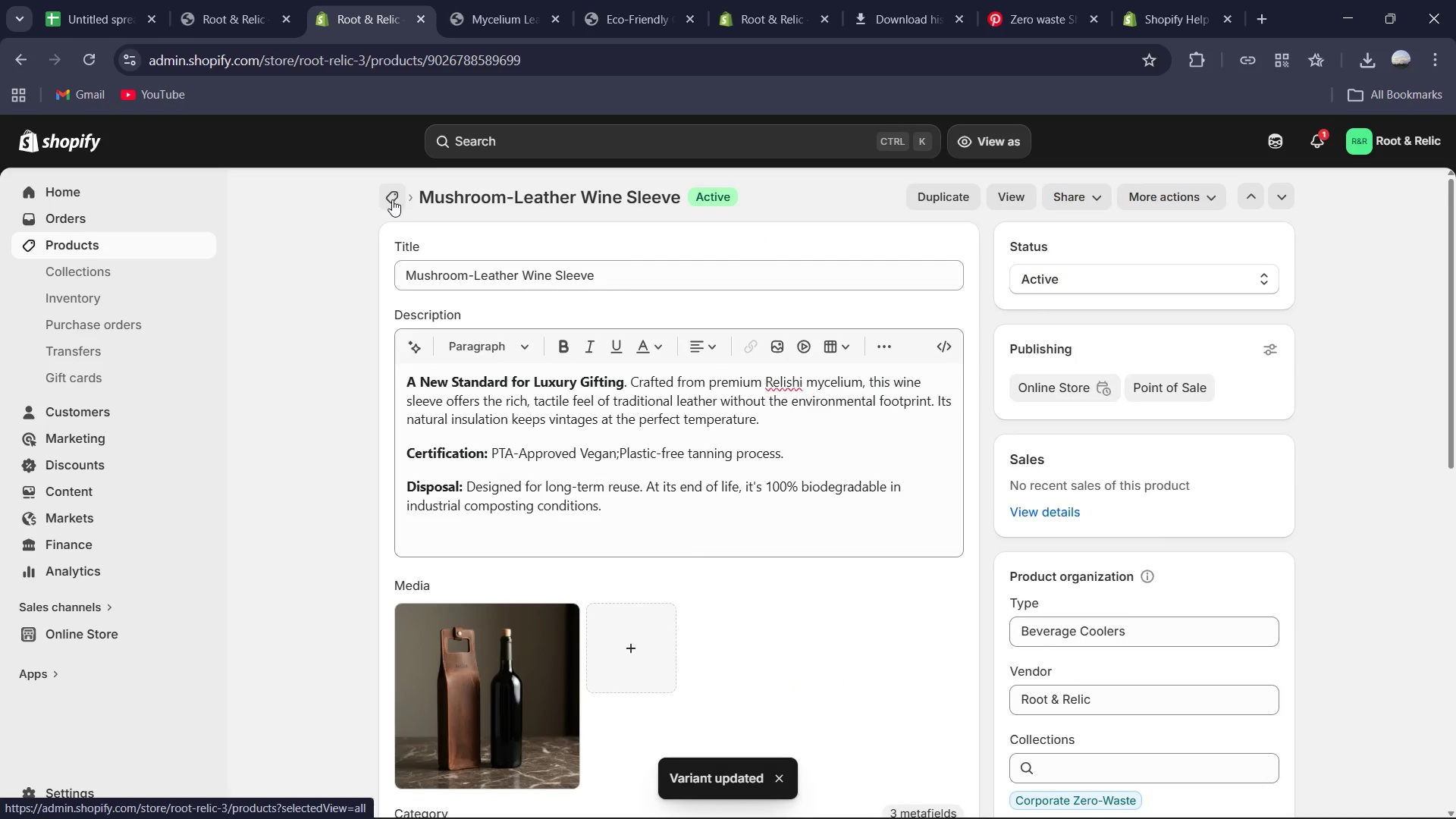 
scroll: coordinate [749, 399], scroll_direction: down, amount: 9.0
 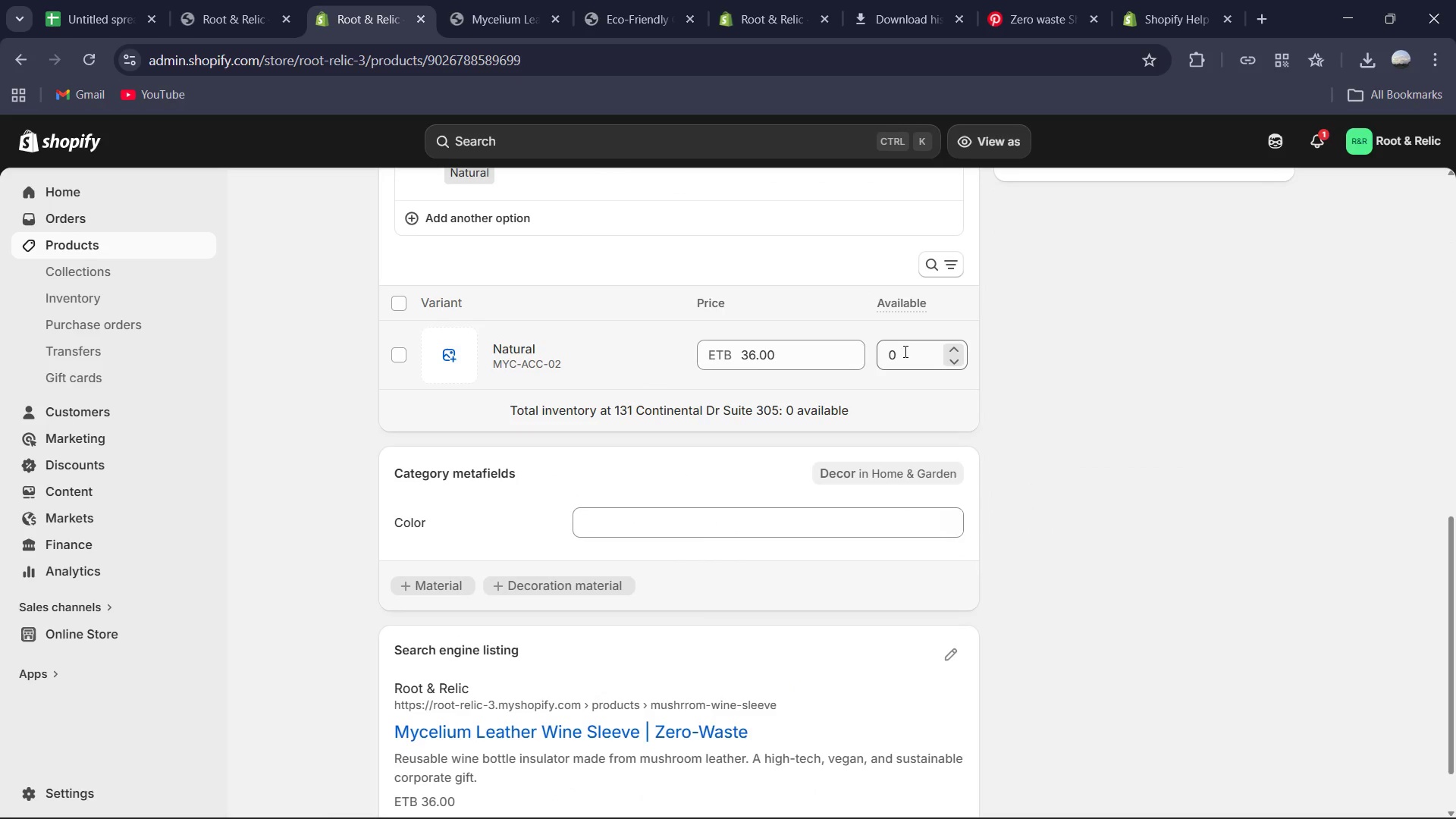 
left_click([907, 356])
 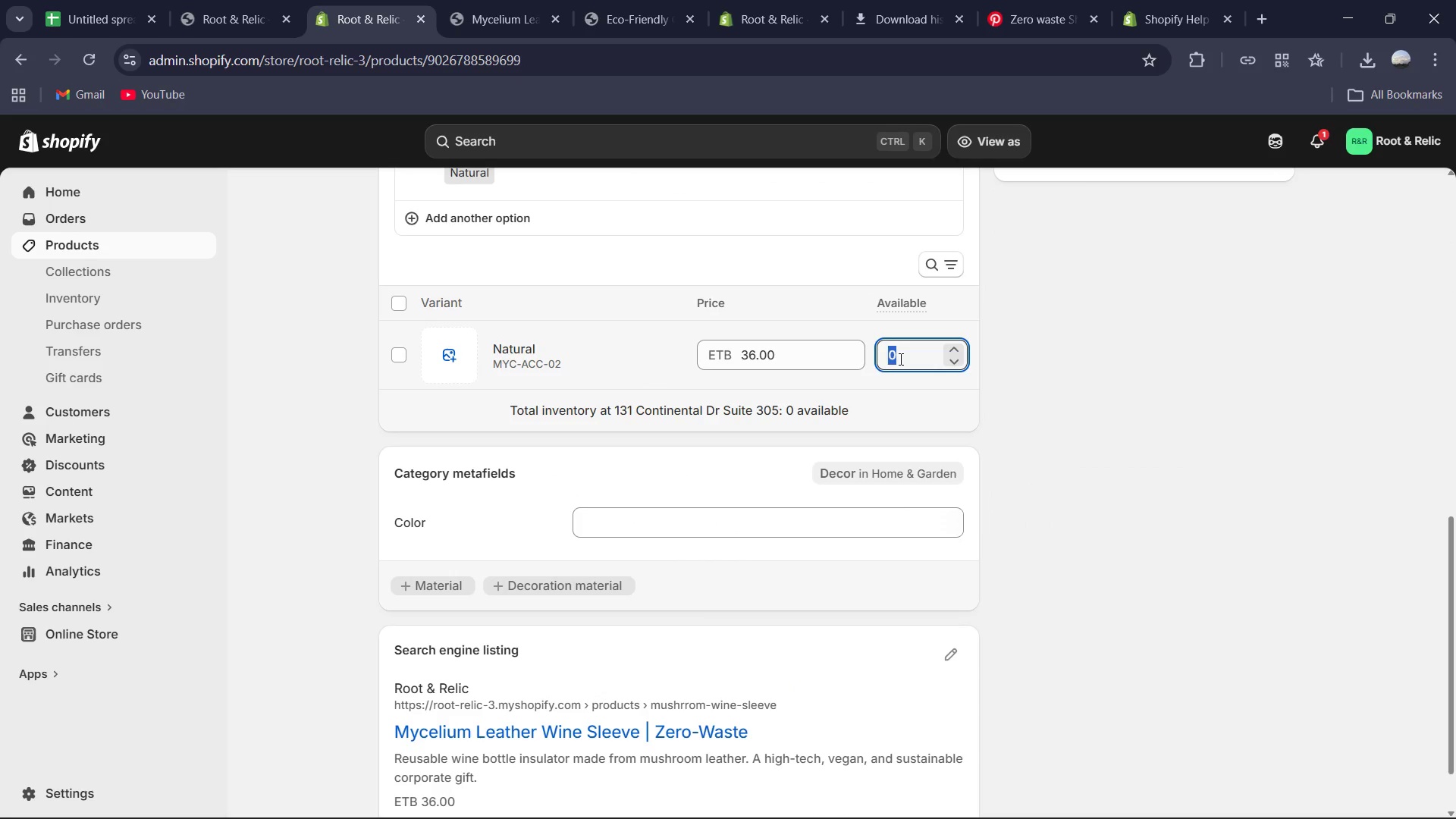 
key(Numpad3)
 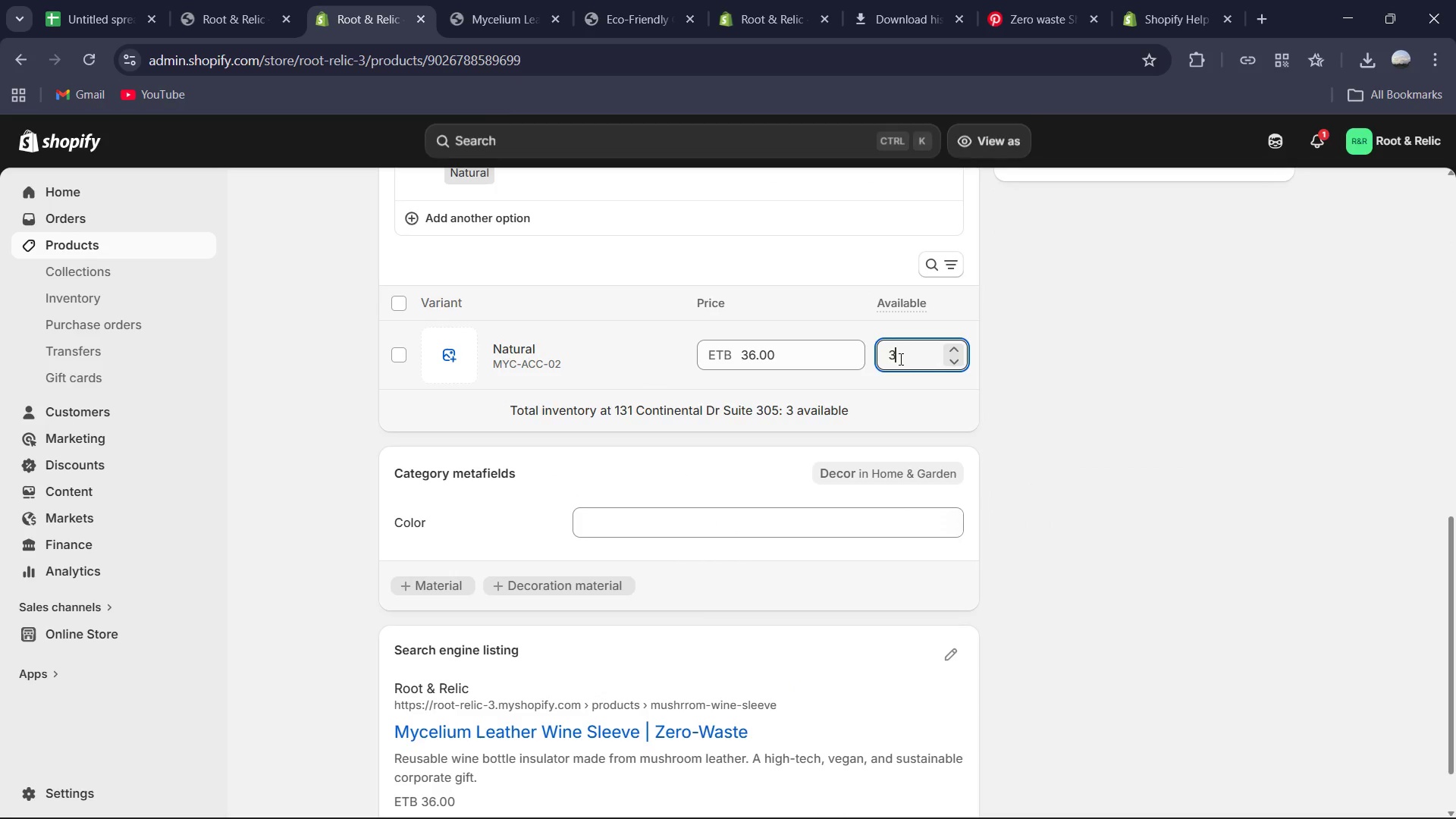 
key(Numpad5)
 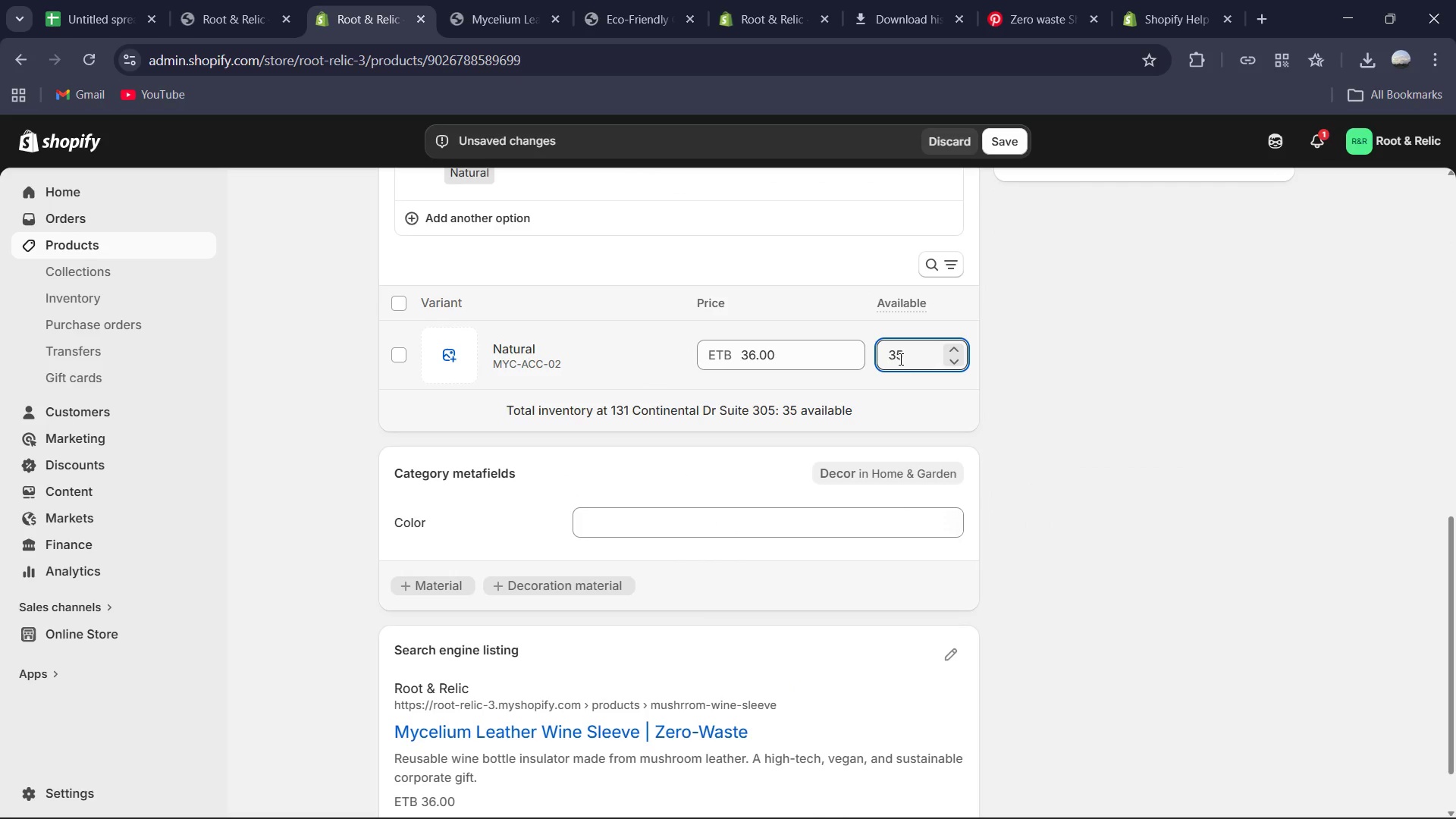 
key(Enter)
 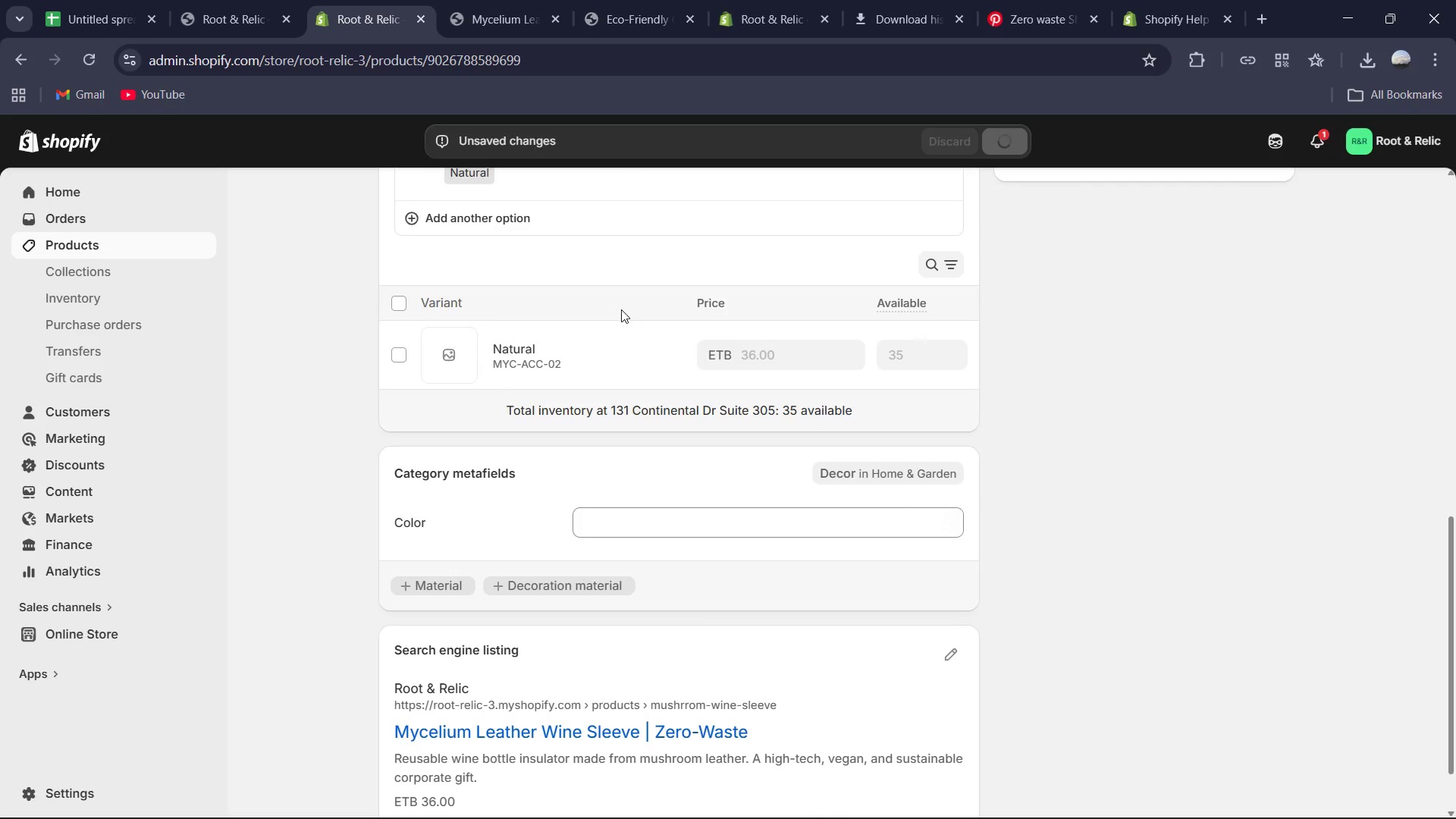 
scroll: coordinate [604, 353], scroll_direction: up, amount: 9.0
 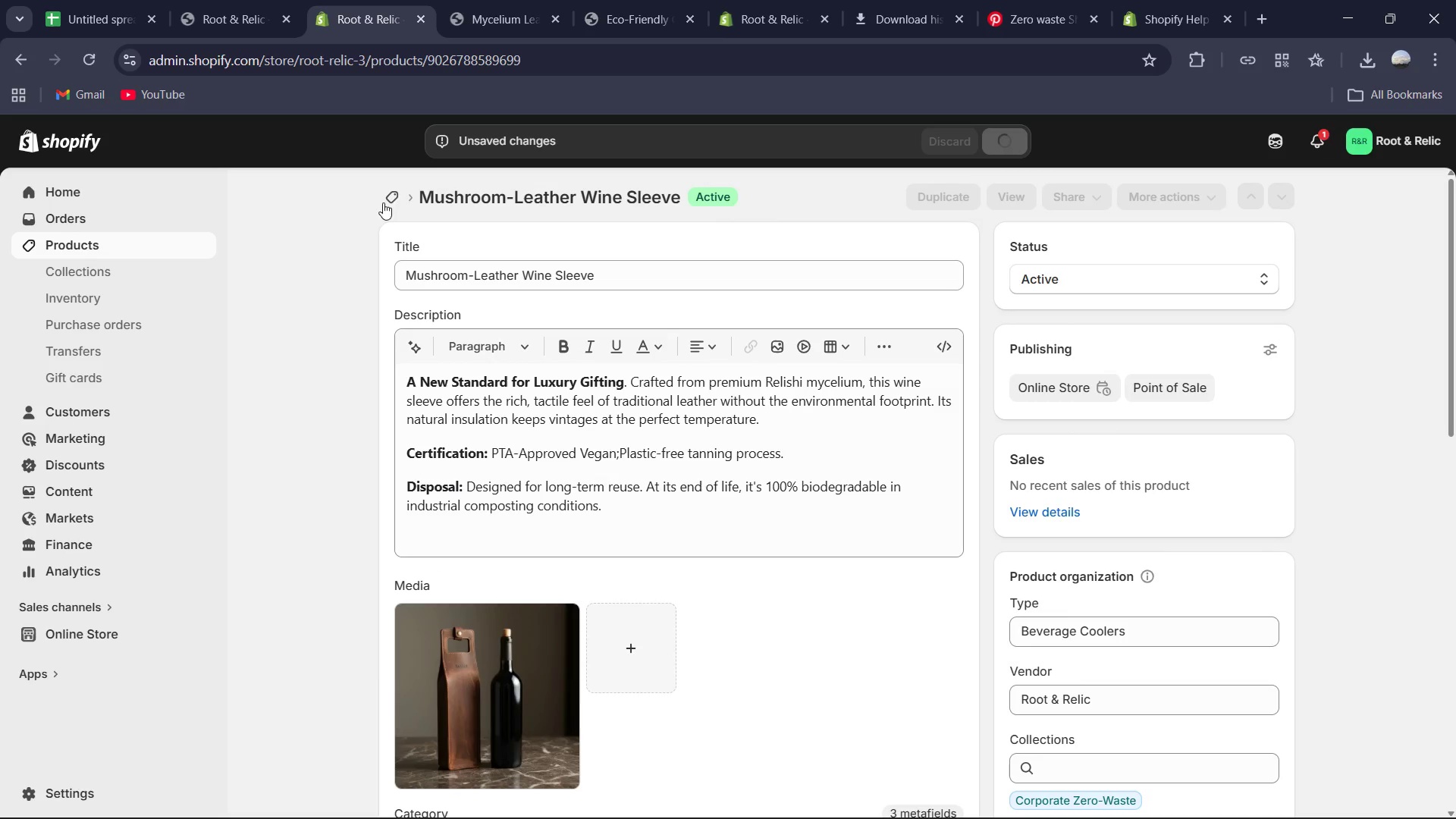 
left_click([385, 202])
 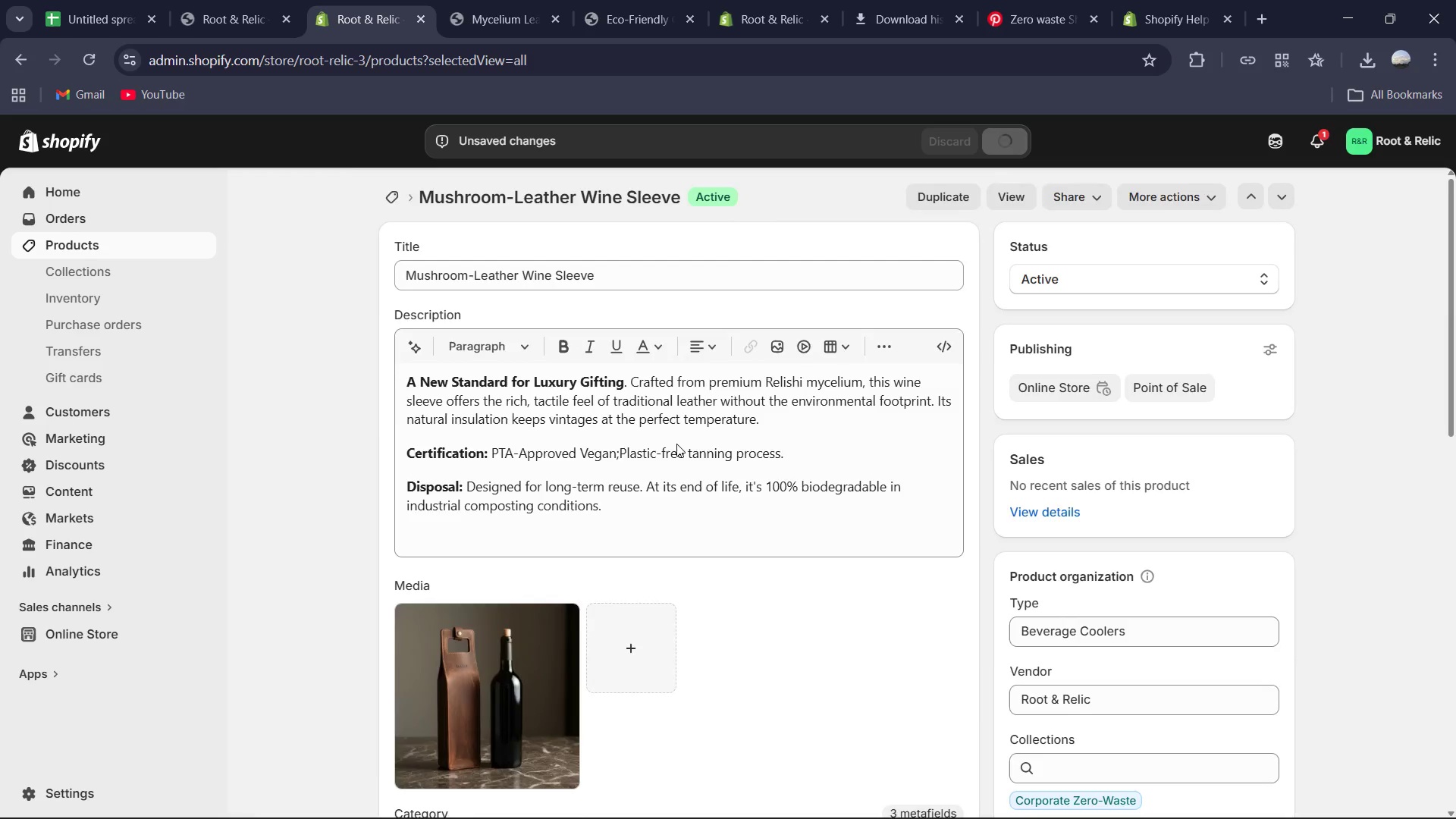 
scroll: coordinate [692, 462], scroll_direction: down, amount: 4.0
 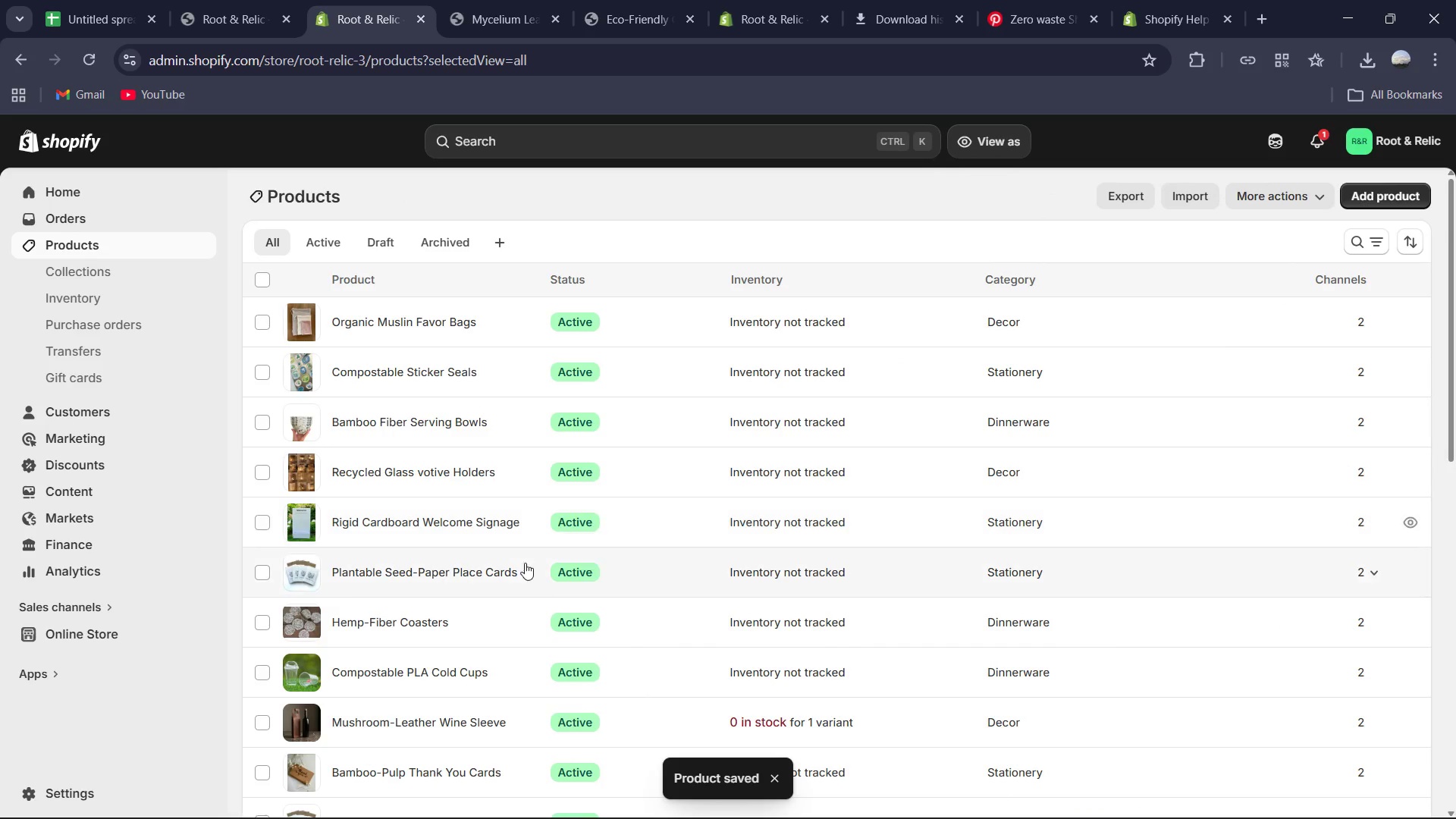 
left_click([378, 564])
 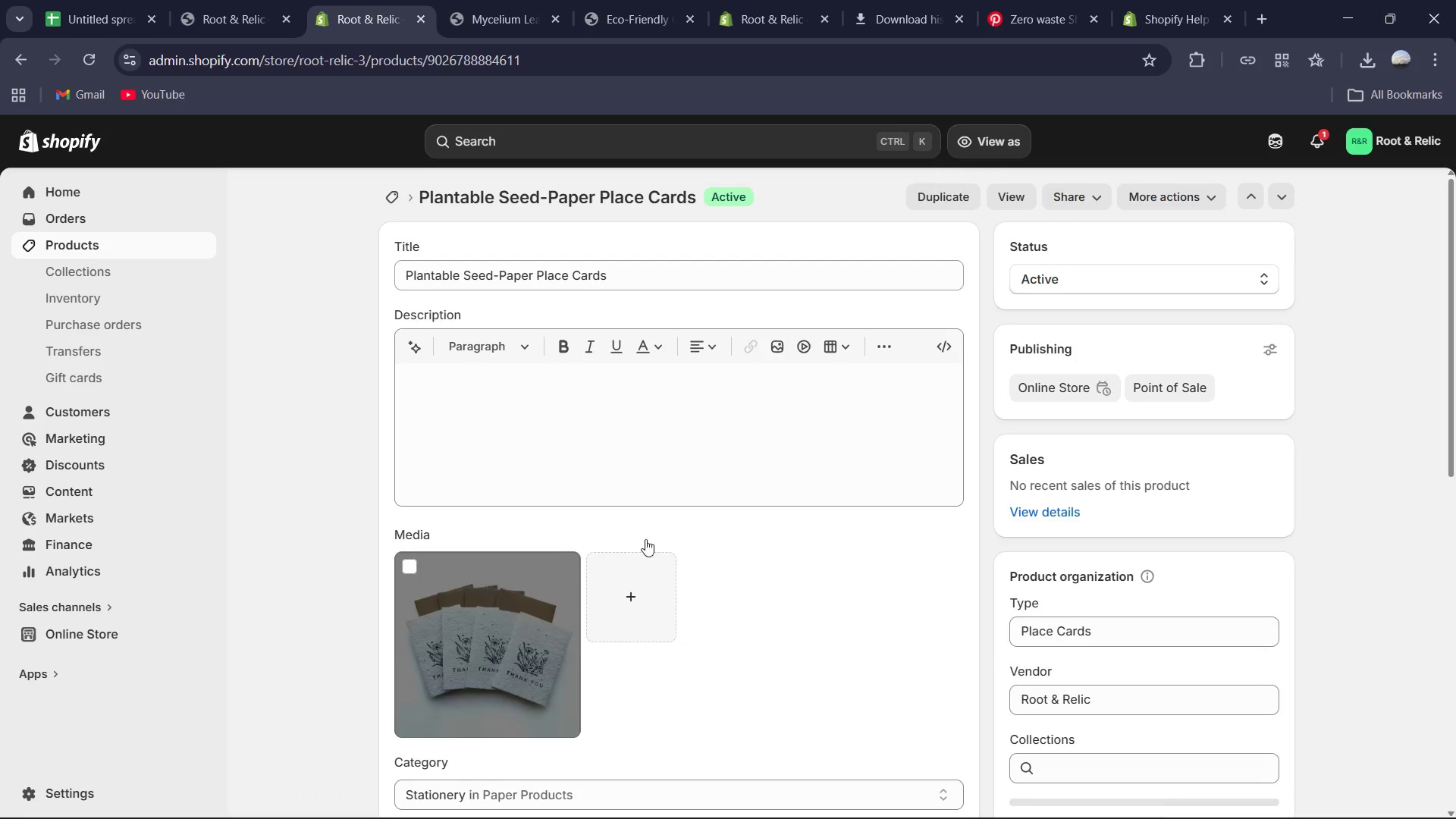 
scroll: coordinate [683, 682], scroll_direction: down, amount: 6.0
 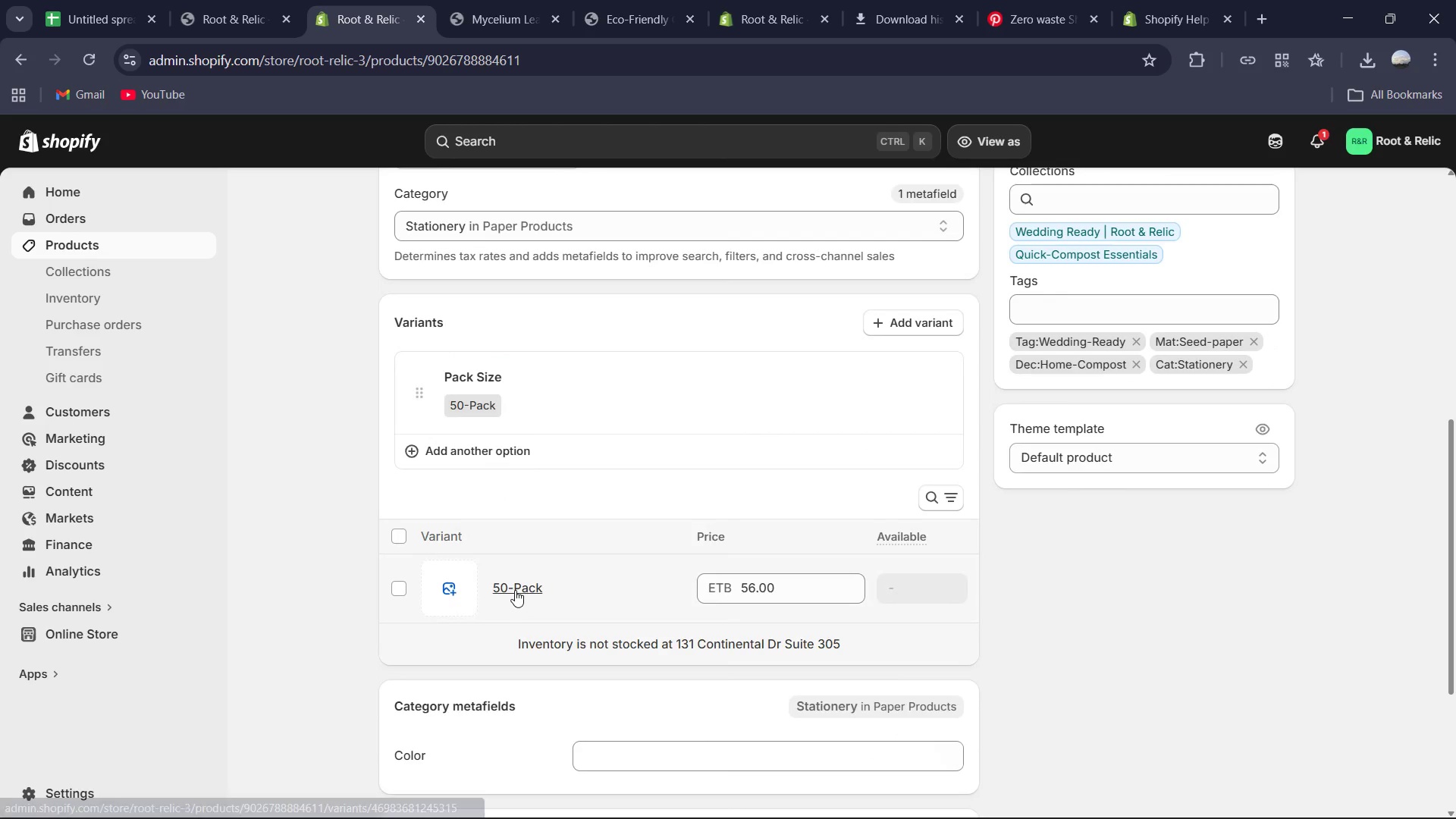 
left_click([515, 590])
 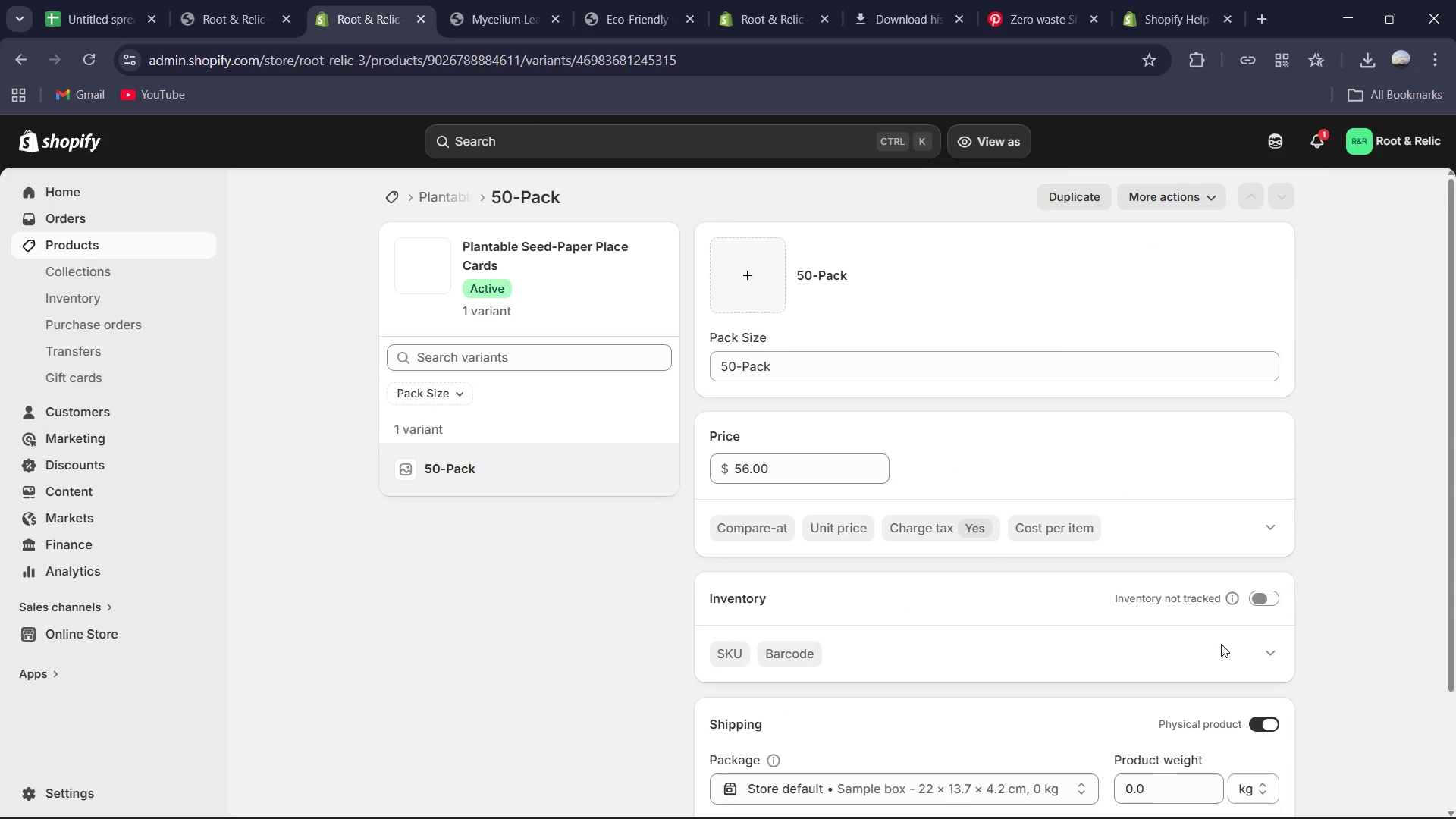 
left_click([1264, 605])
 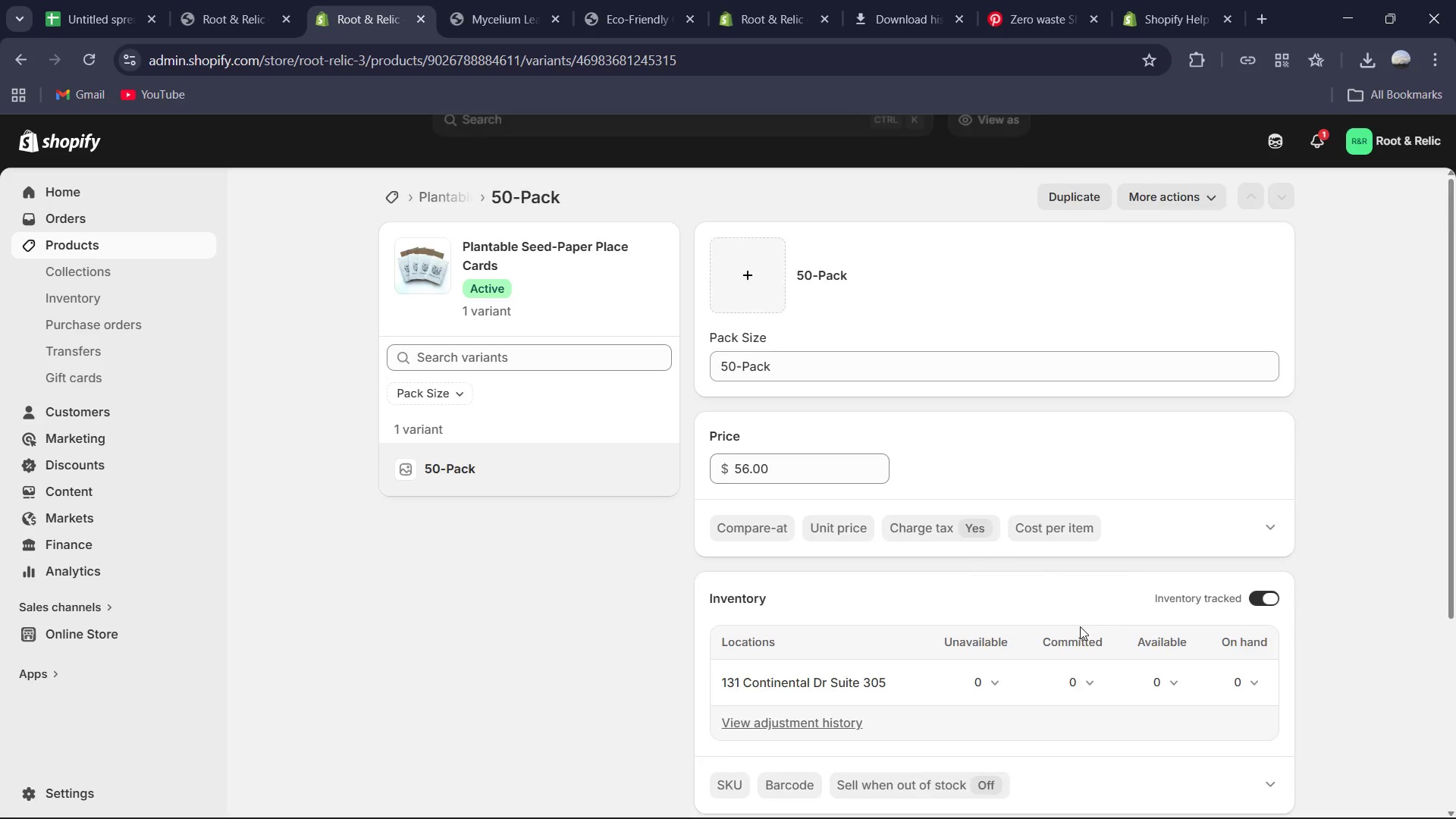 
scroll: coordinate [1079, 626], scroll_direction: down, amount: 2.0
 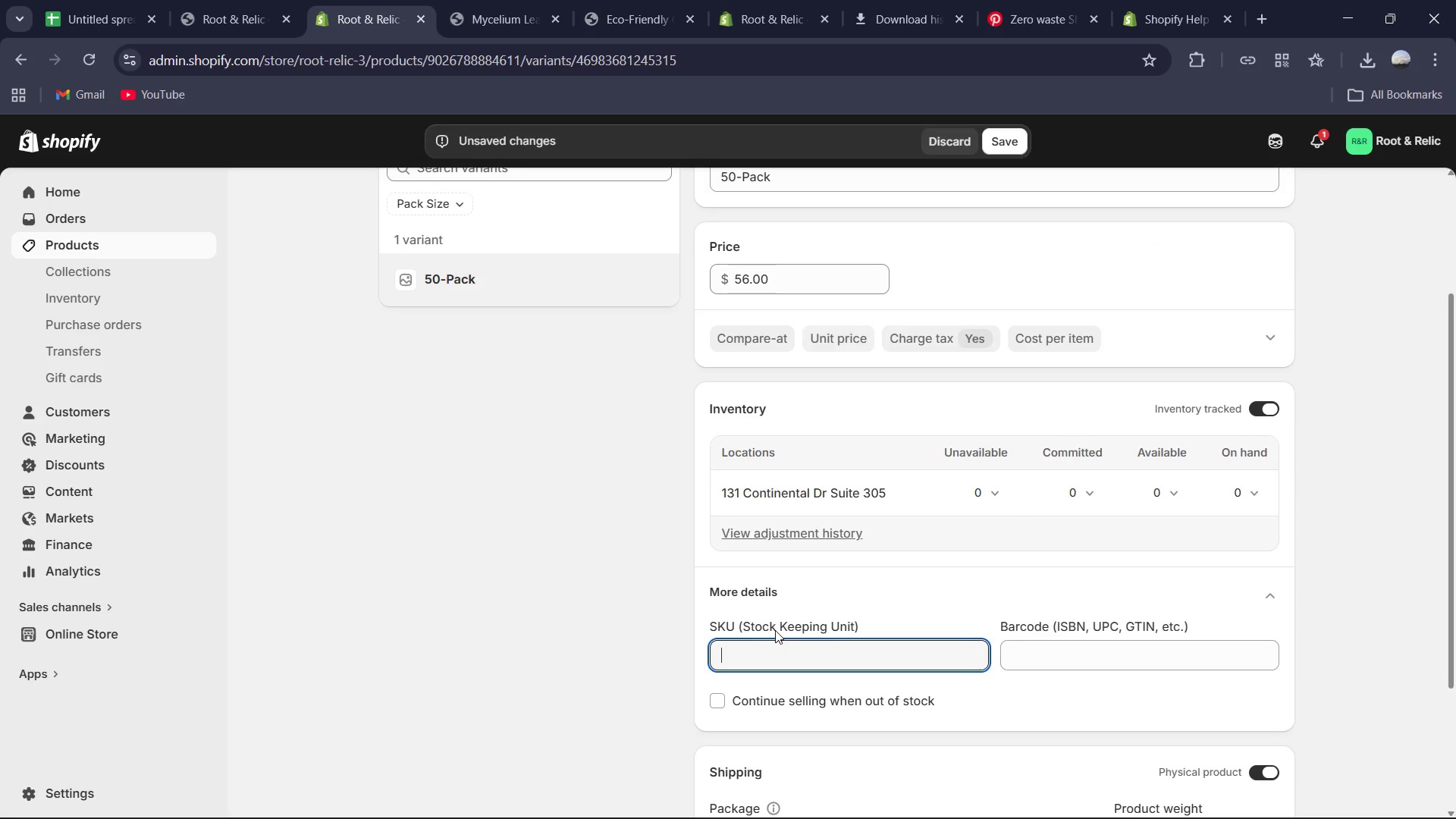 
type(MY)
key(Backspace)
key(Backspace)
type(SPD-STA-03)
 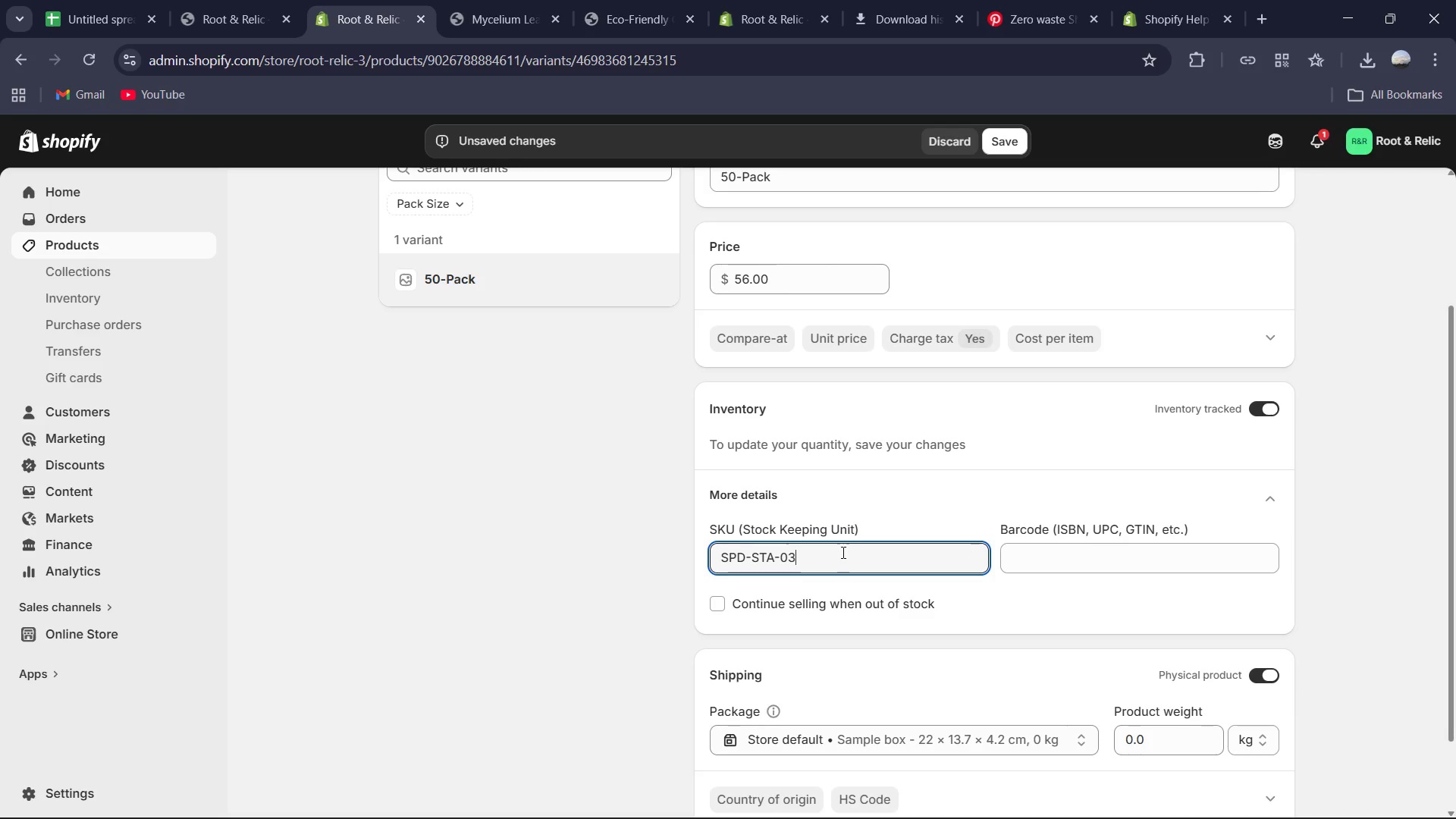 
scroll: coordinate [958, 592], scroll_direction: down, amount: 3.0
 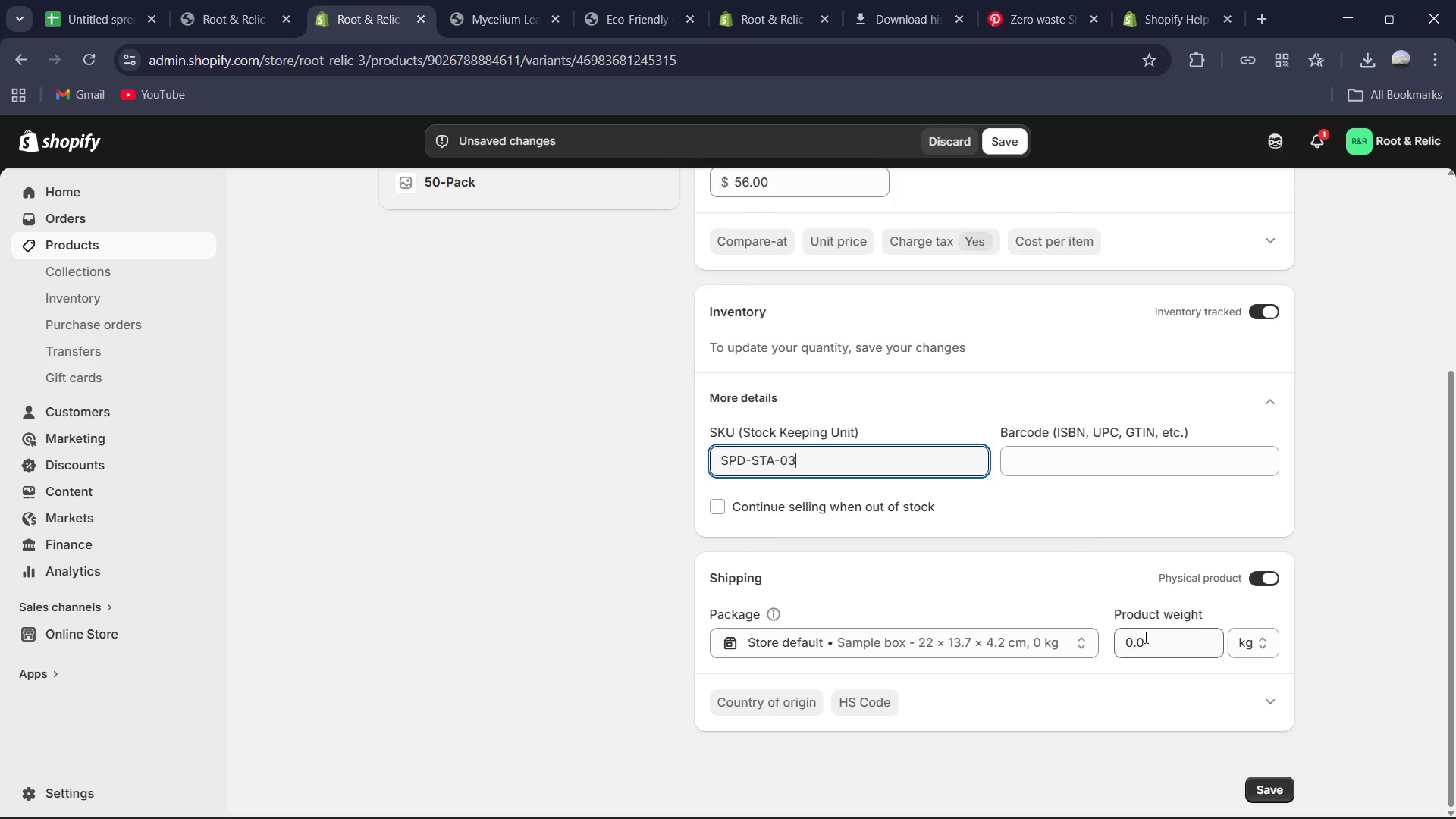 
left_click([1147, 637])
 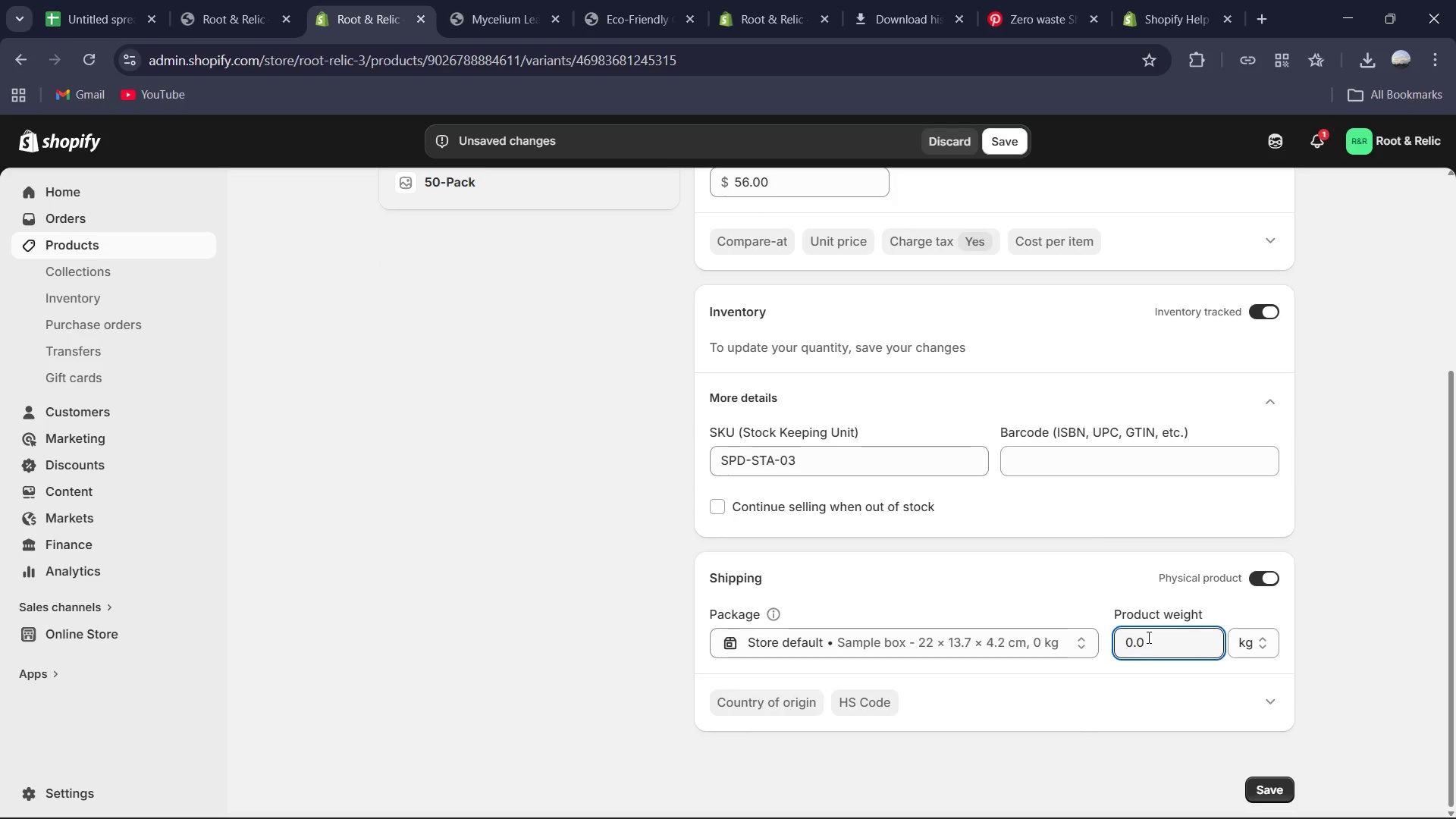 
key(Control+A)
 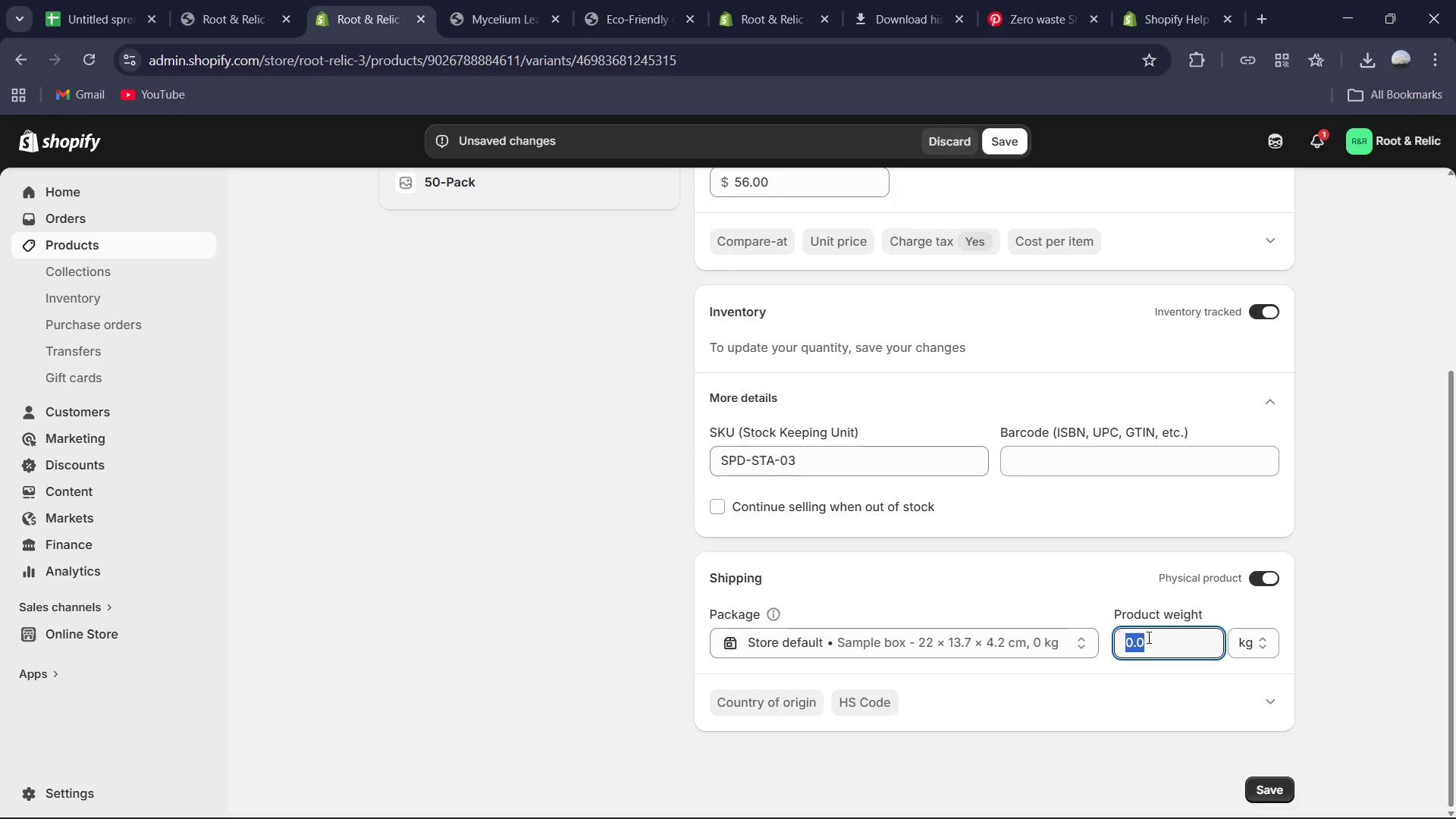 
key(Numpad0)
 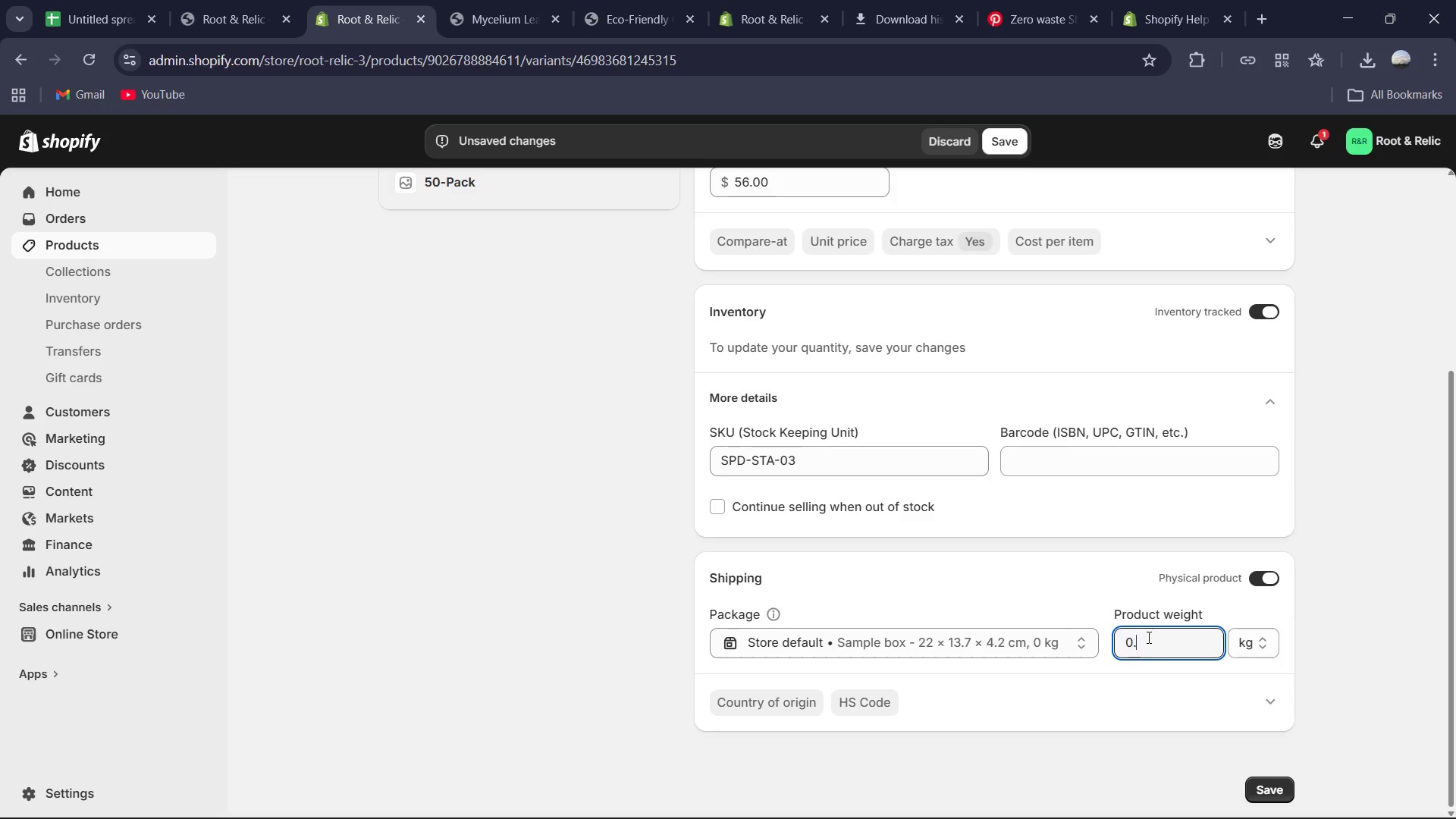 
key(NumpadDecimal)
 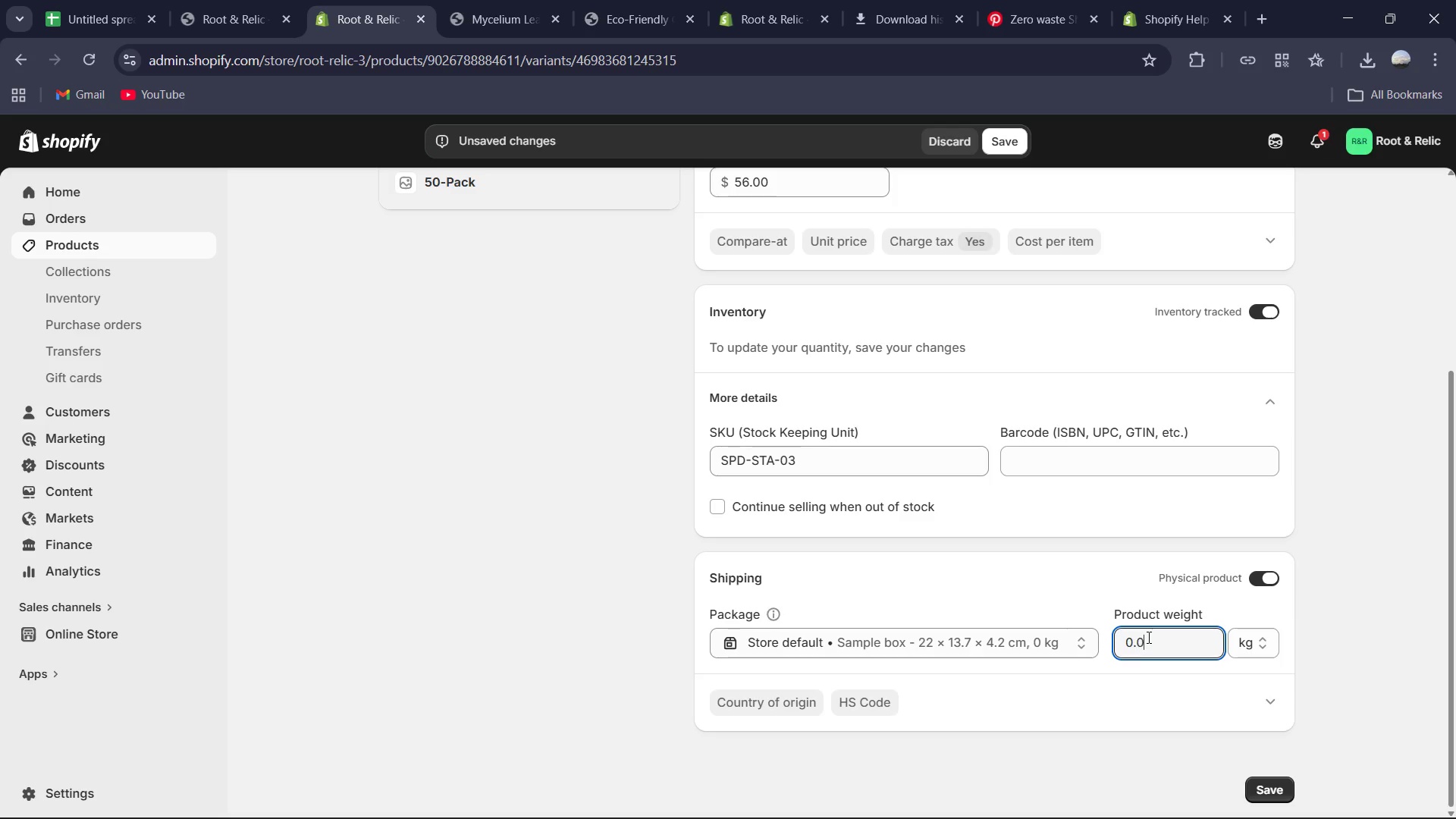 
key(Numpad0)
 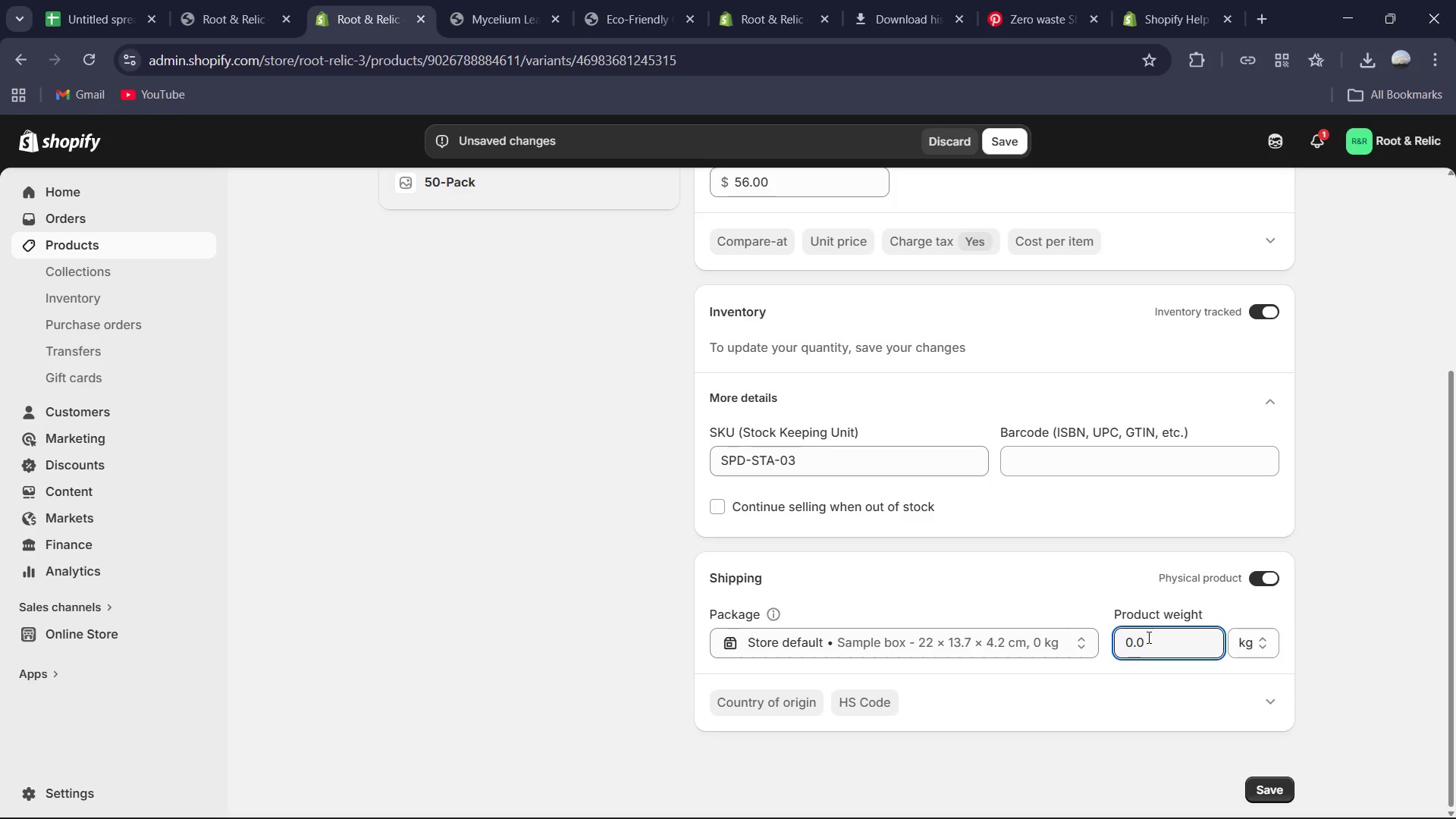 
key(Numpad5)
 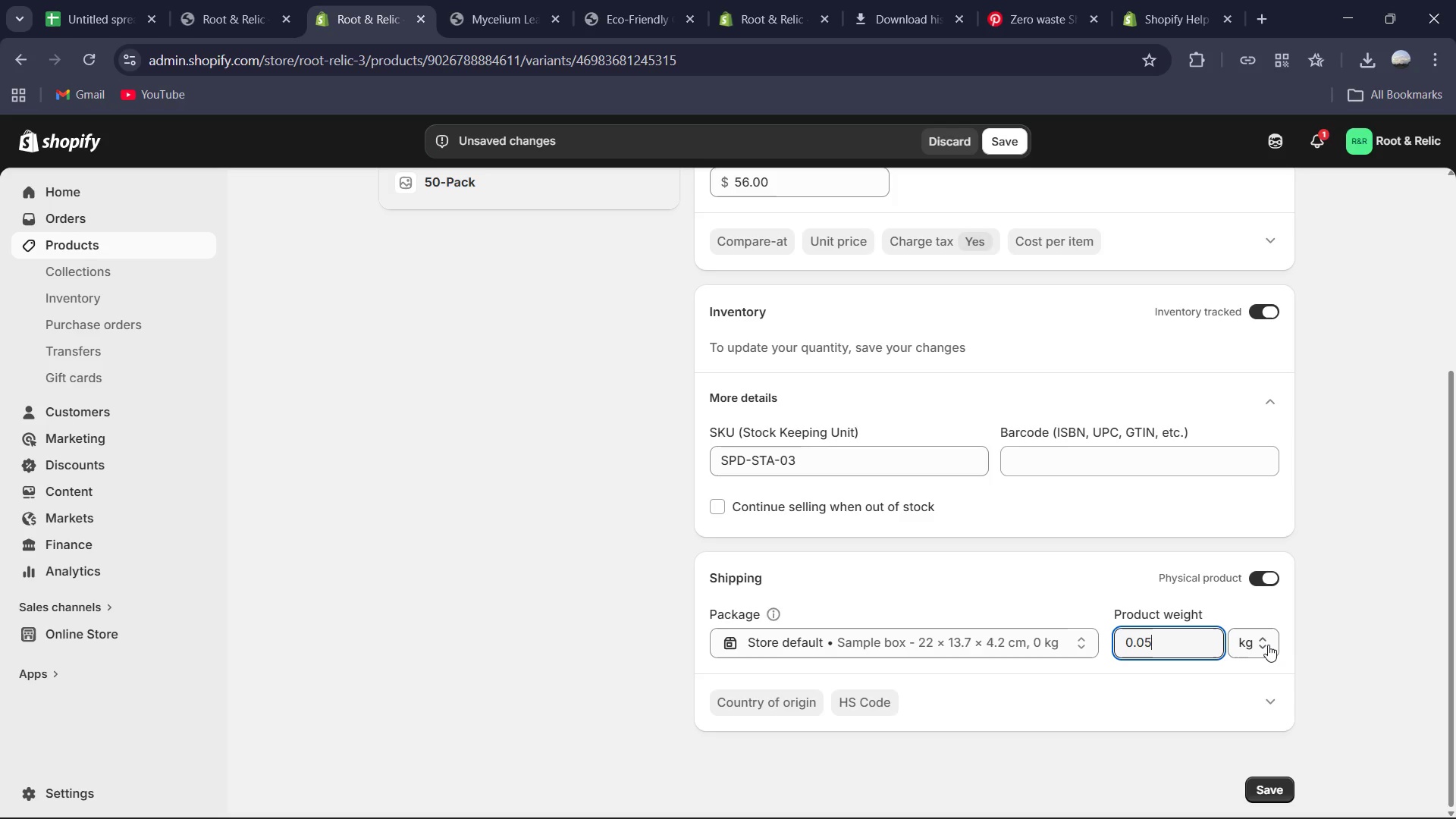 
left_click([1266, 643])
 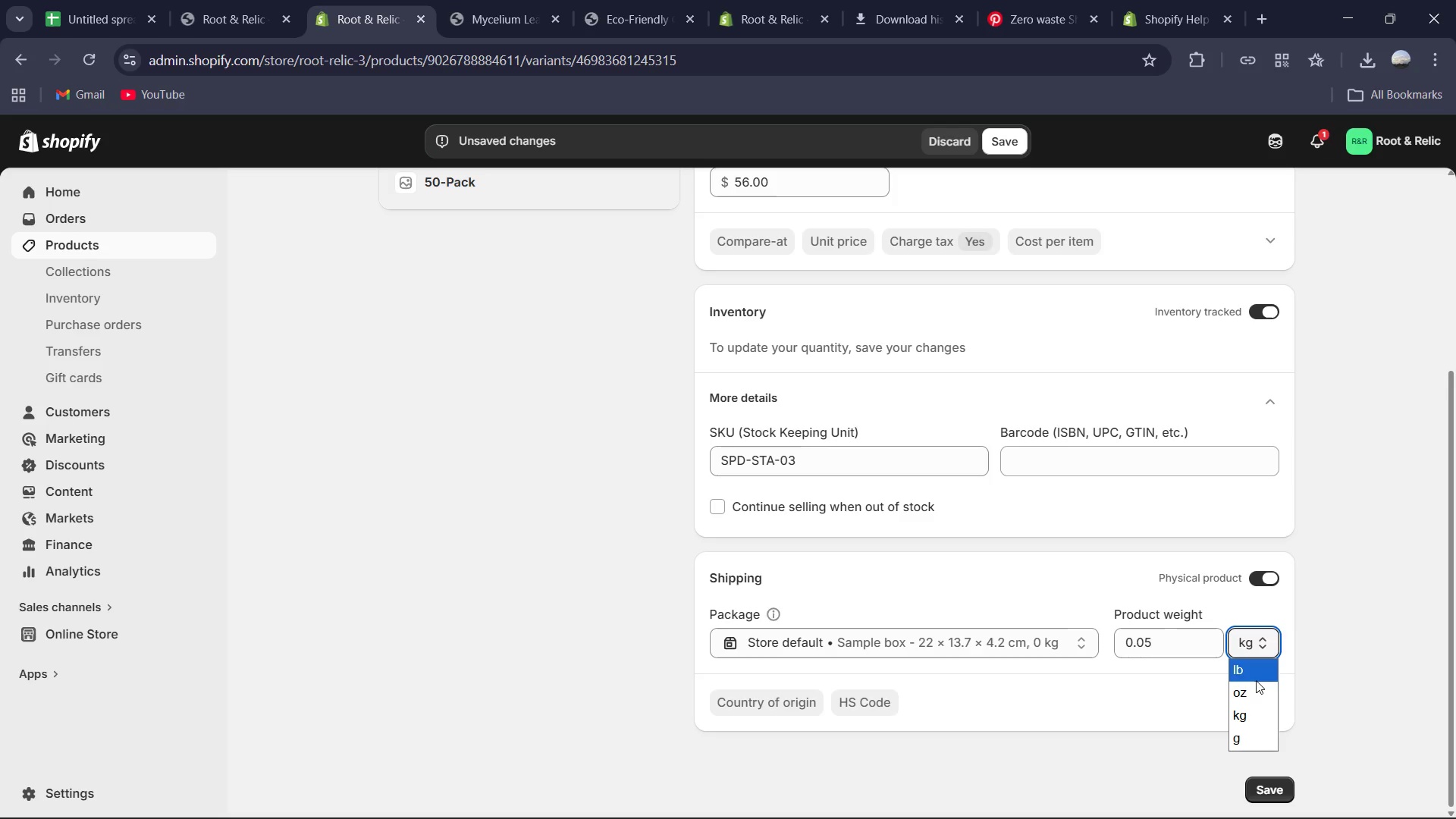 
left_click([1256, 681])
 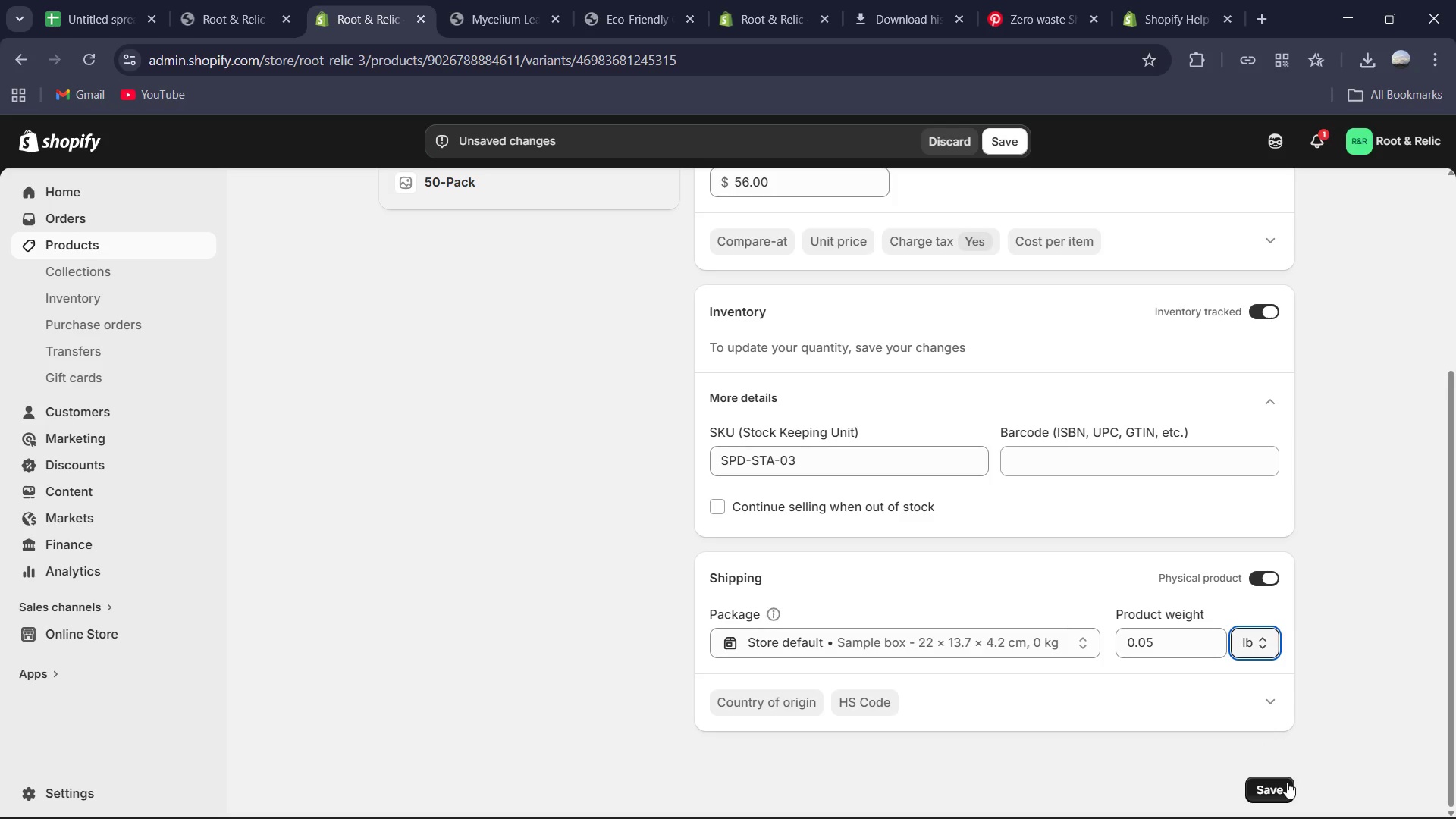 
left_click([1283, 784])
 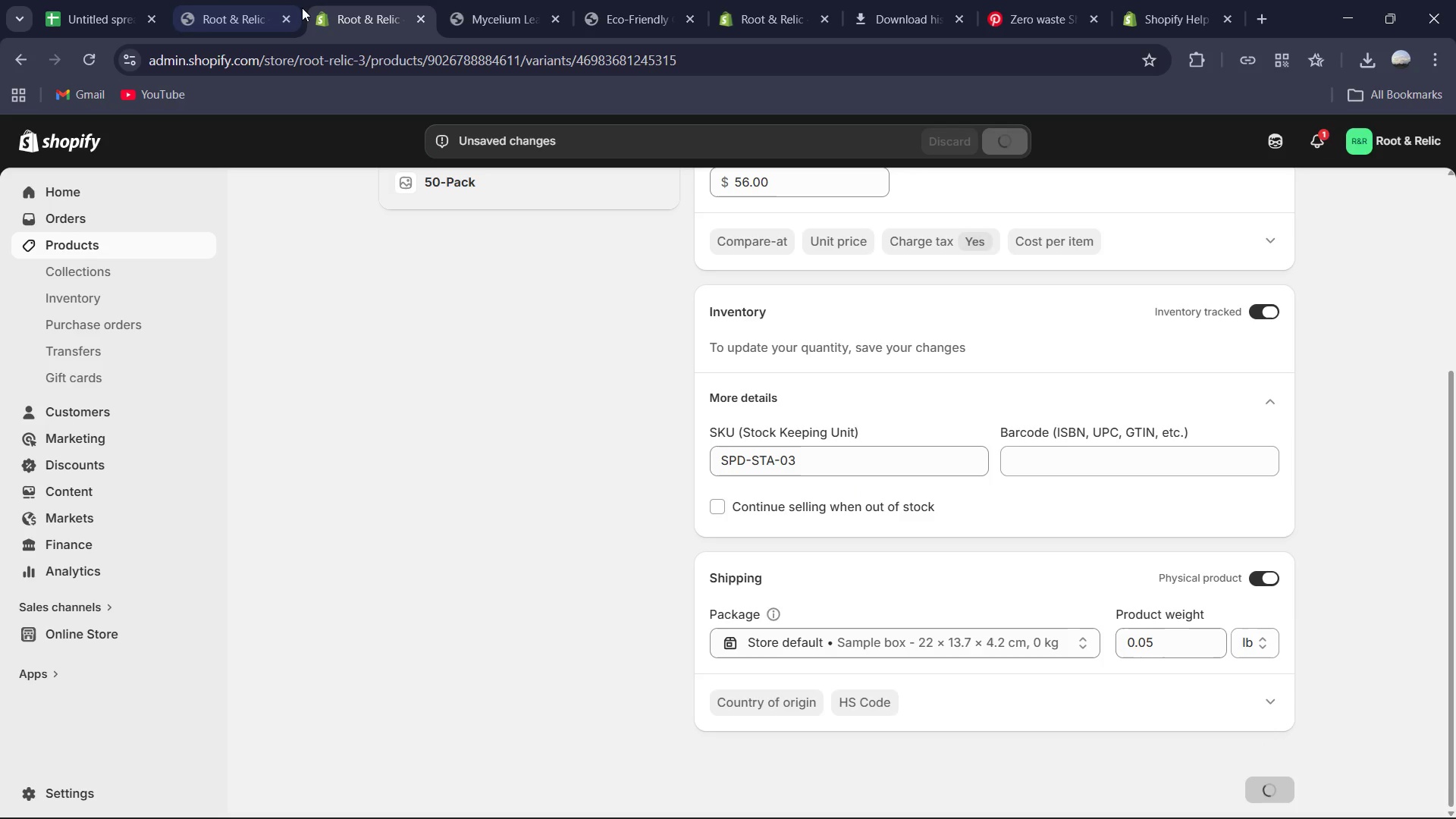 
scroll: coordinate [511, 221], scroll_direction: up, amount: 8.0
 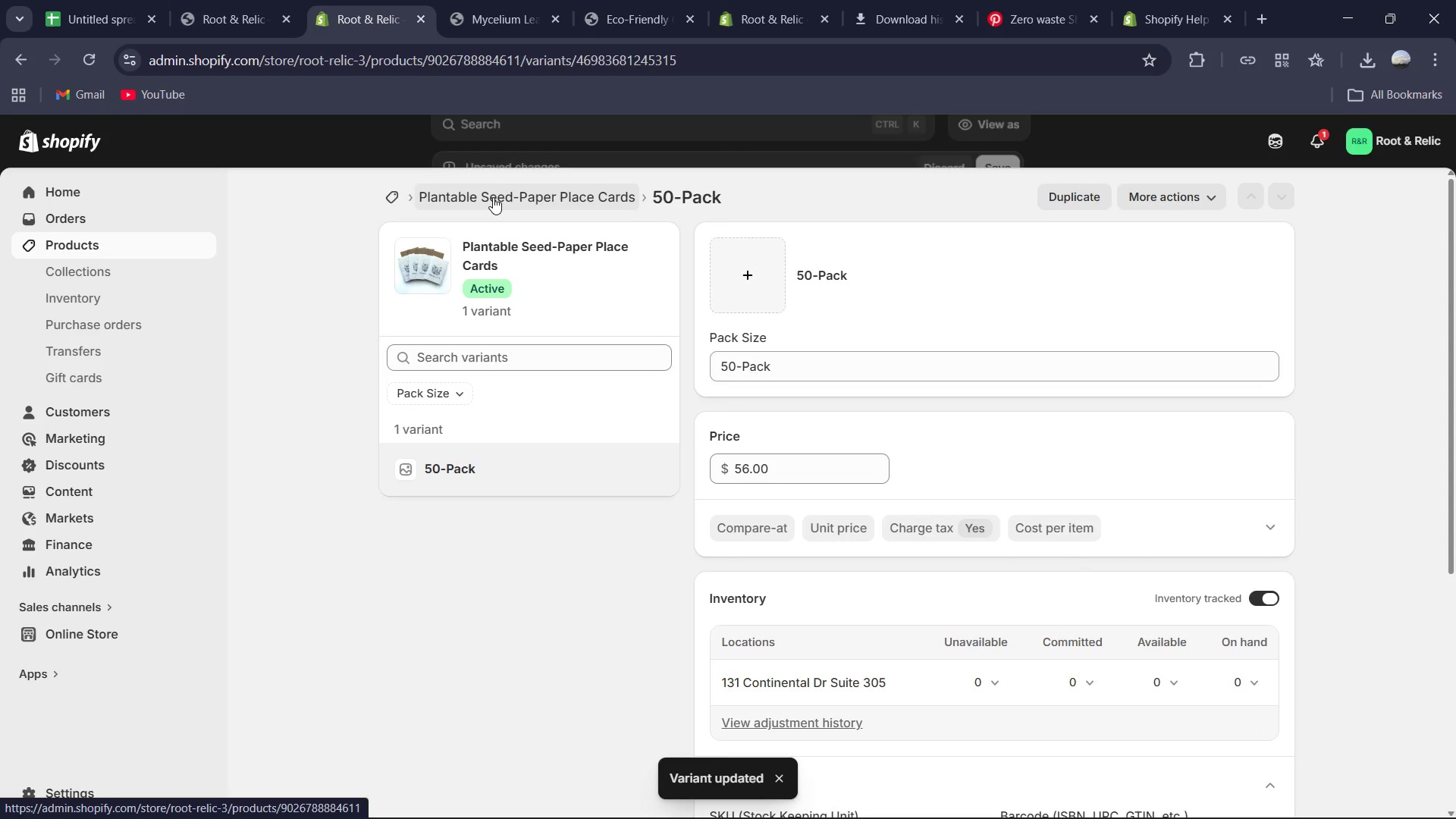 
left_click([493, 197])
 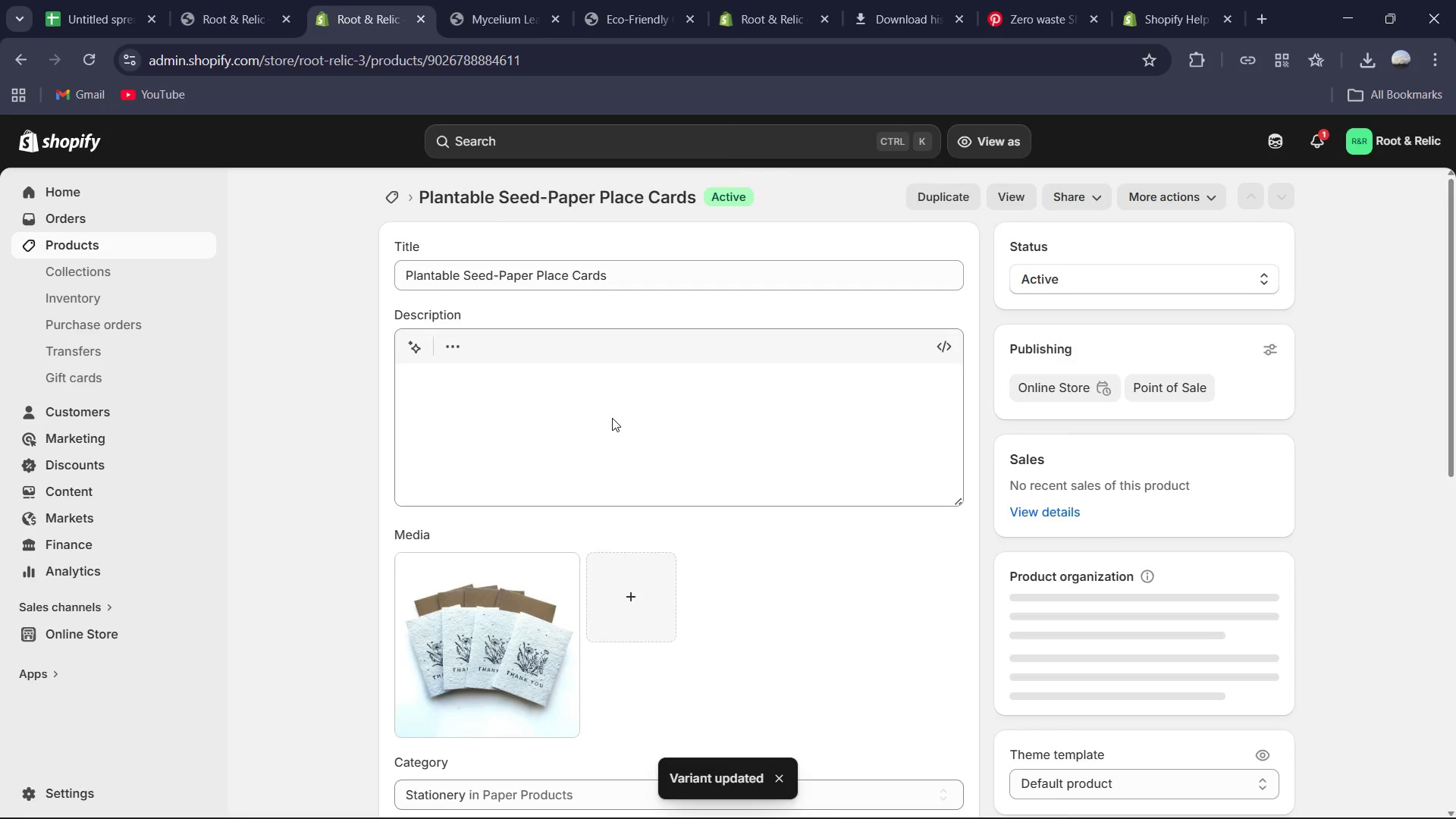 
scroll: coordinate [839, 607], scroll_direction: down, amount: 17.0
 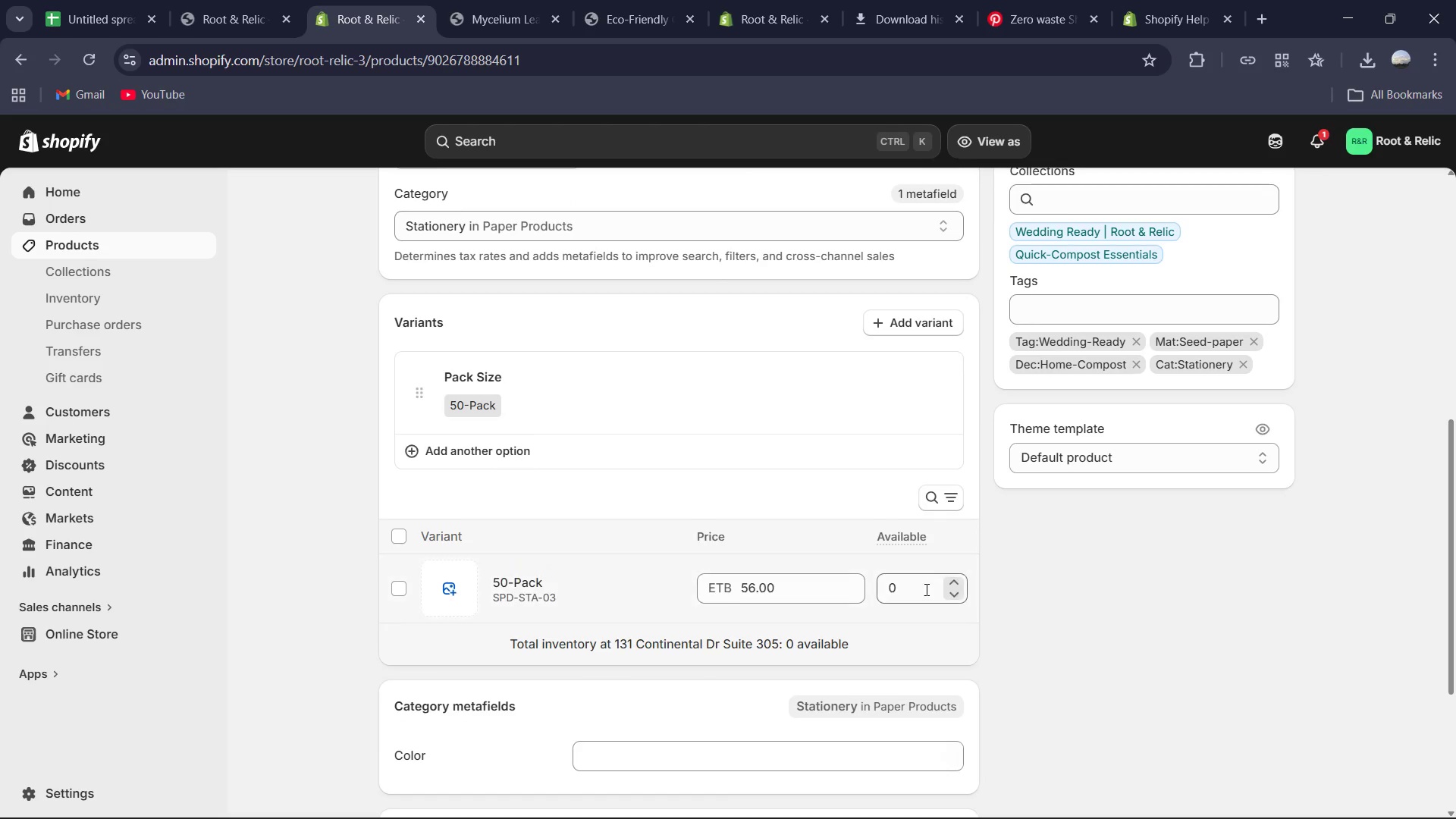 
left_click([925, 589])
 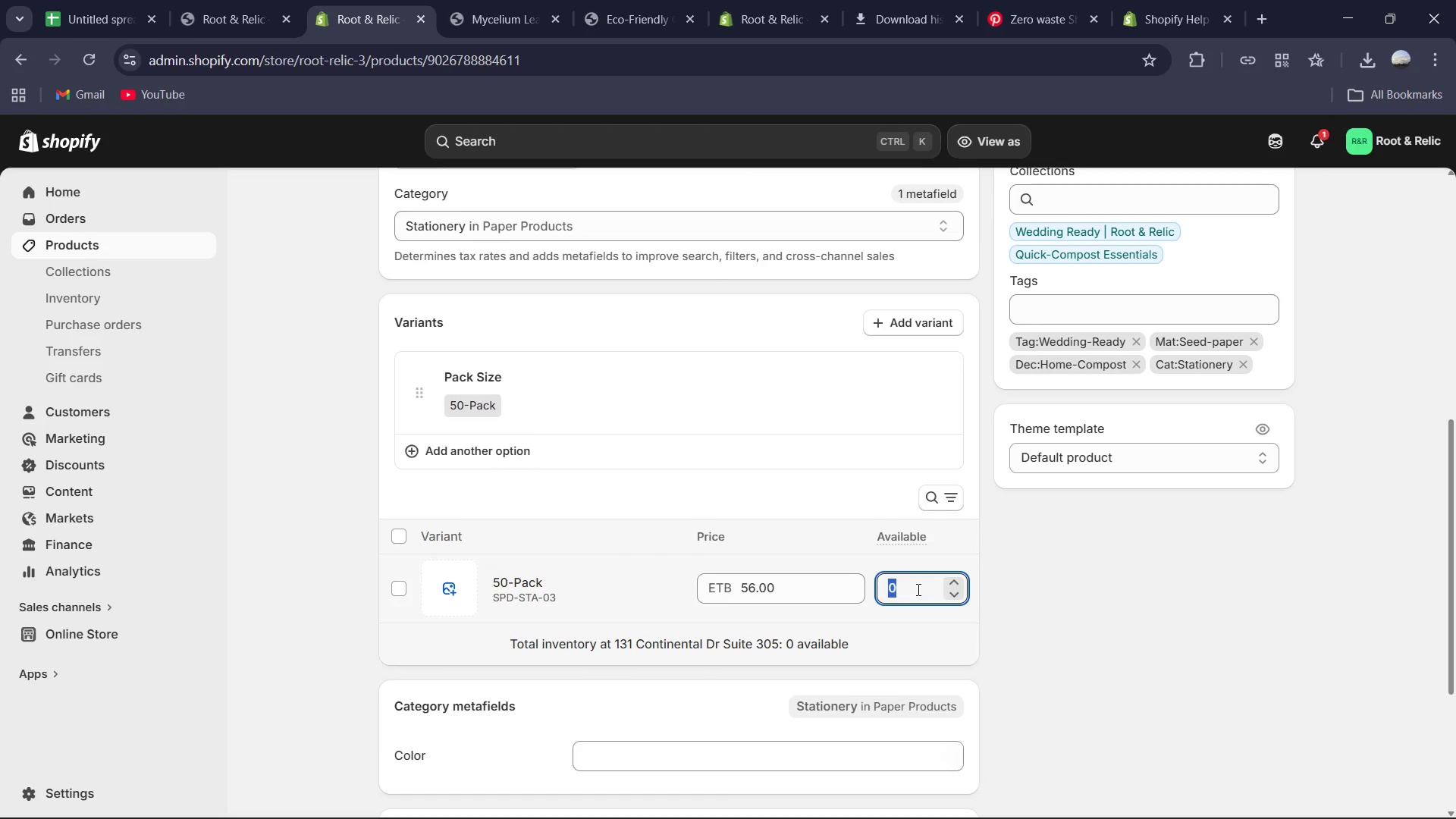 
key(Numpad1)
 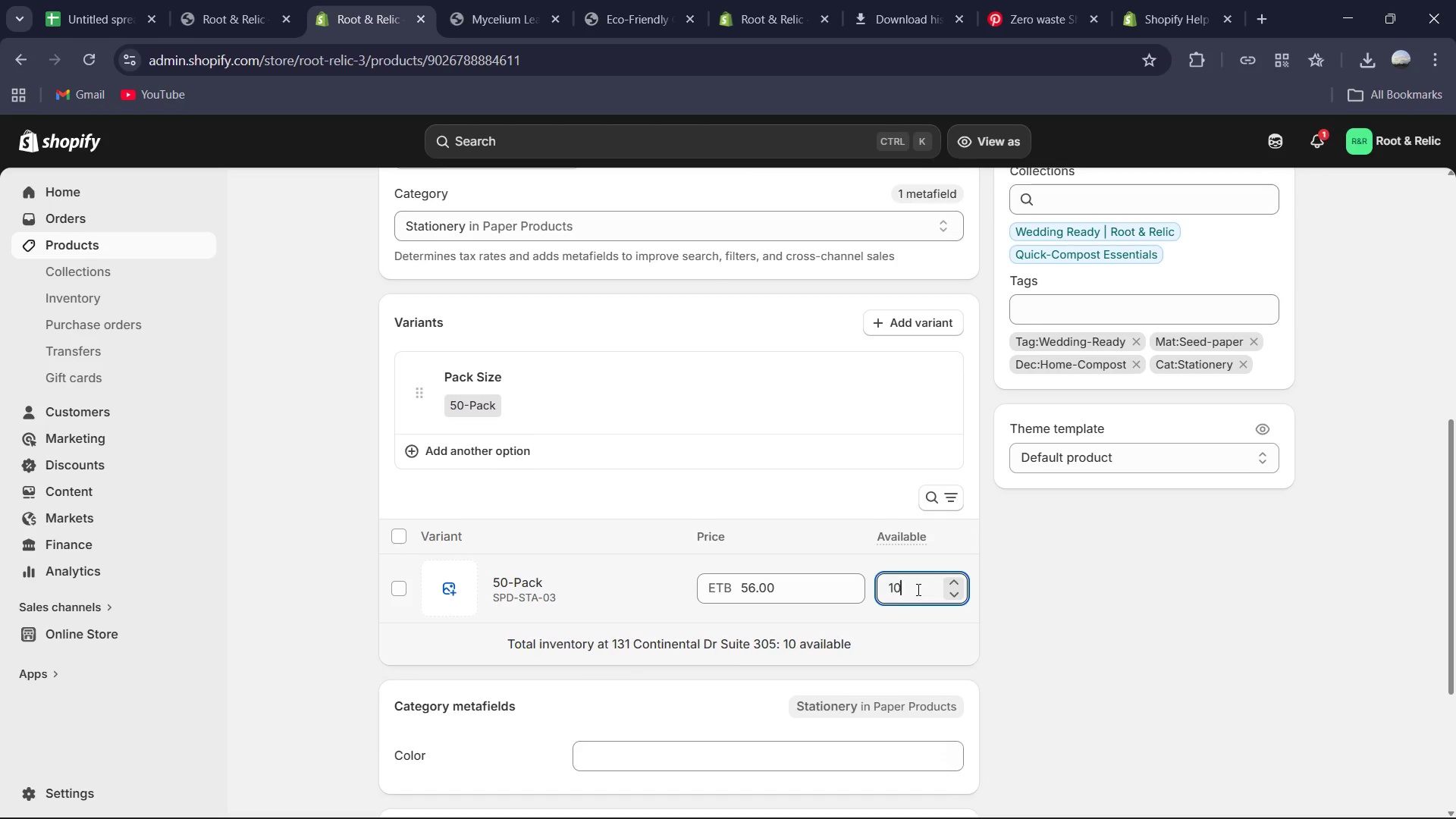 
key(Numpad0)
 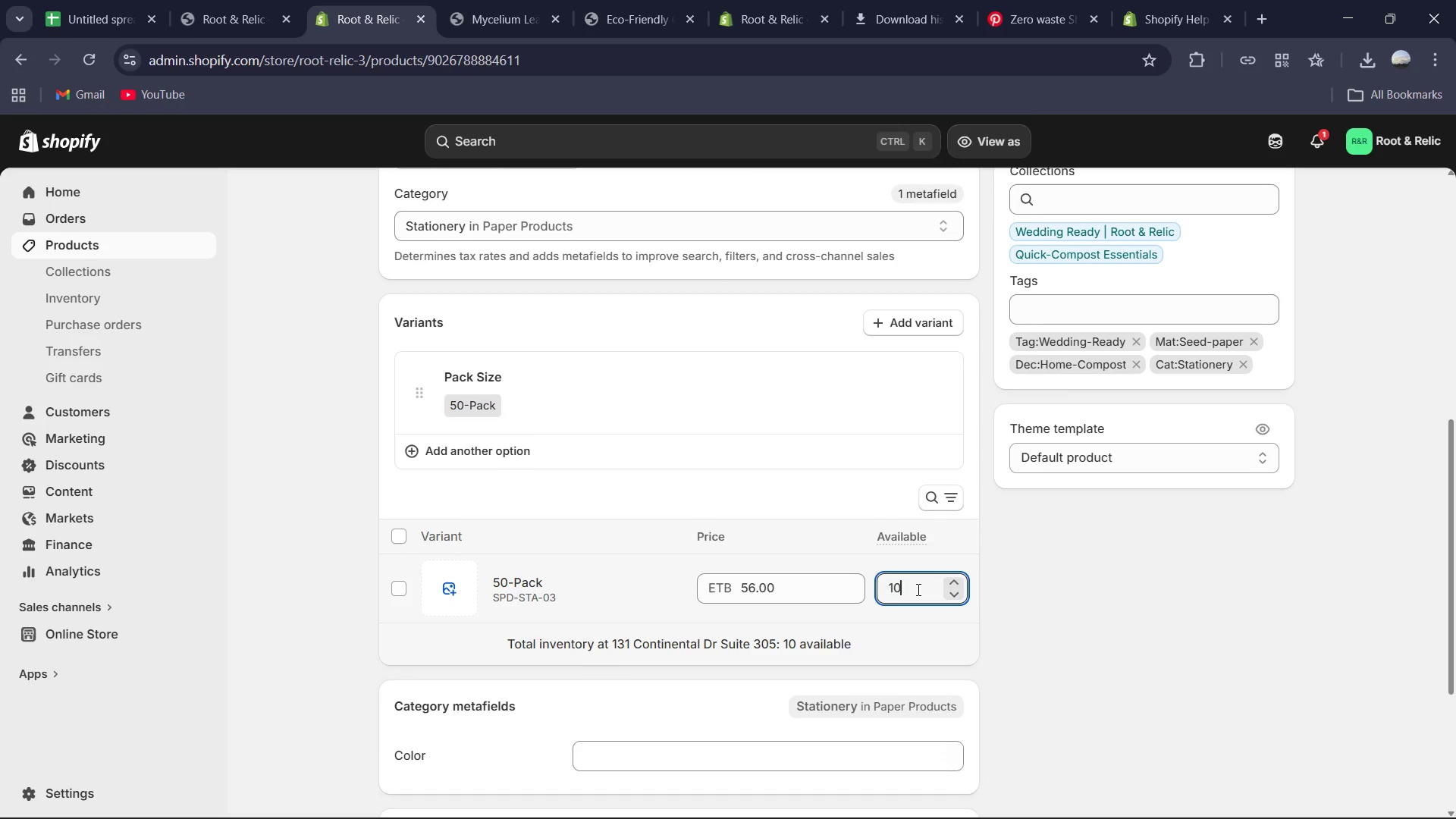 
key(Numpad0)
 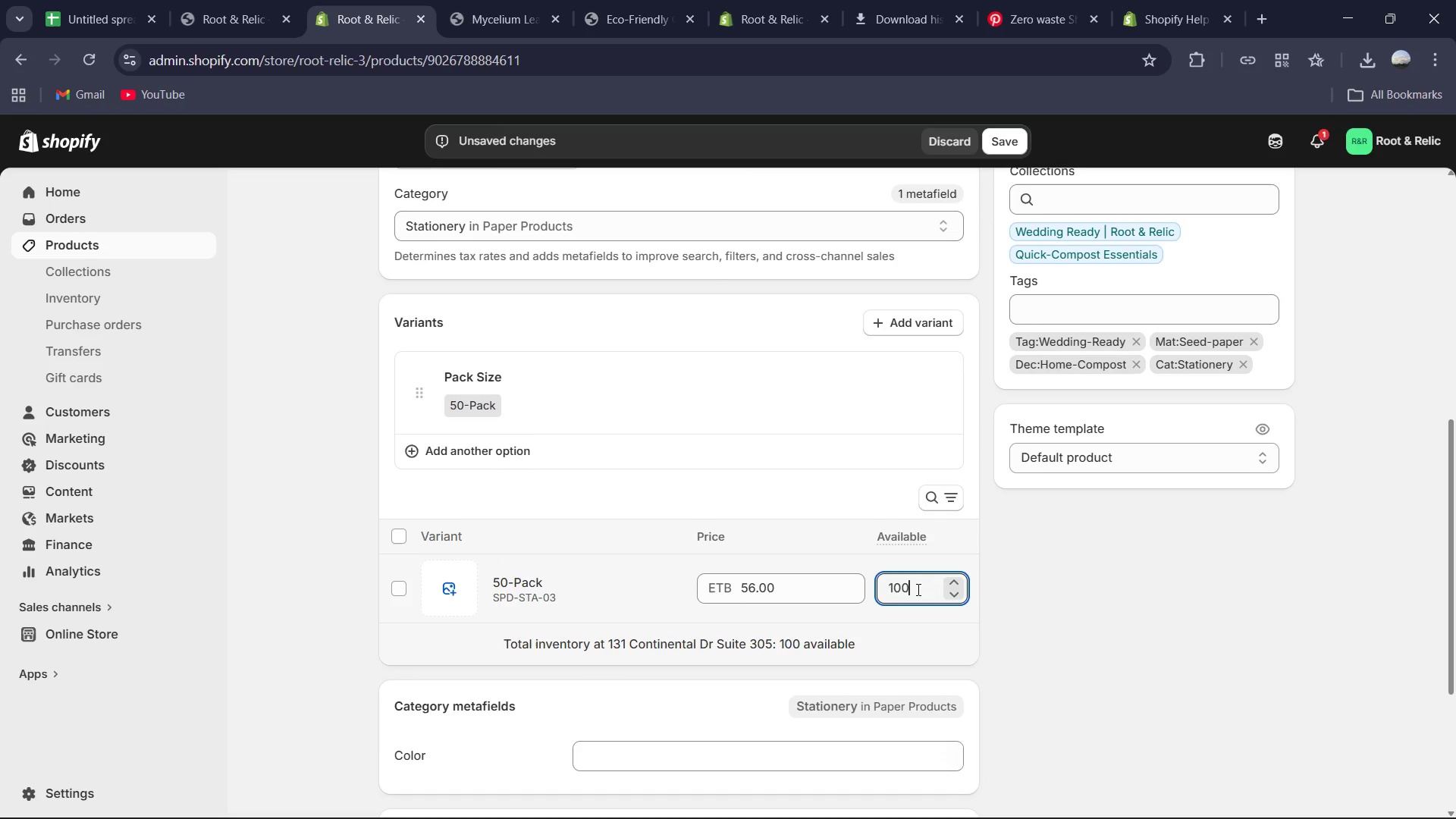 
key(Enter)
 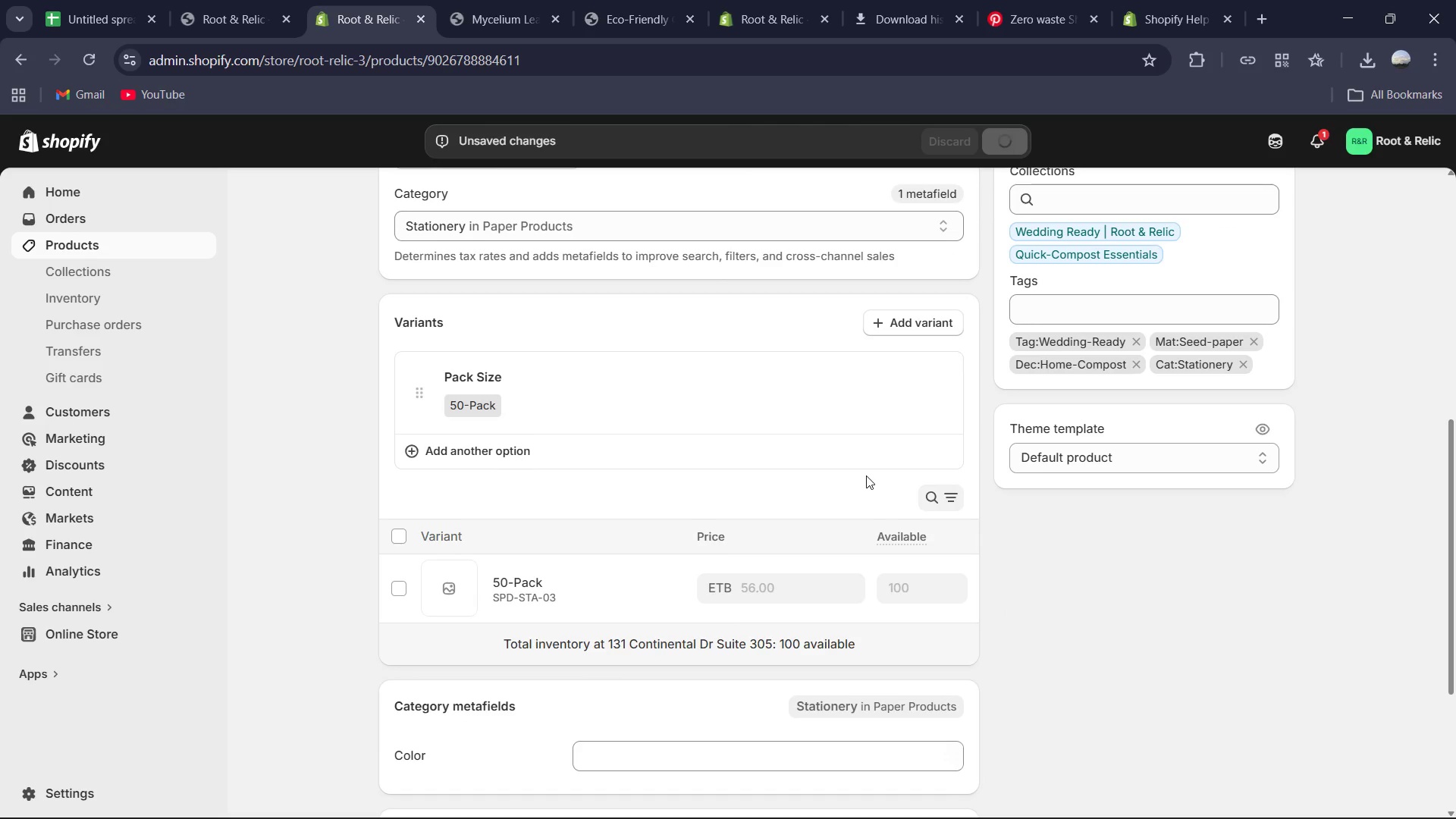 
scroll: coordinate [829, 542], scroll_direction: up, amount: 16.0
 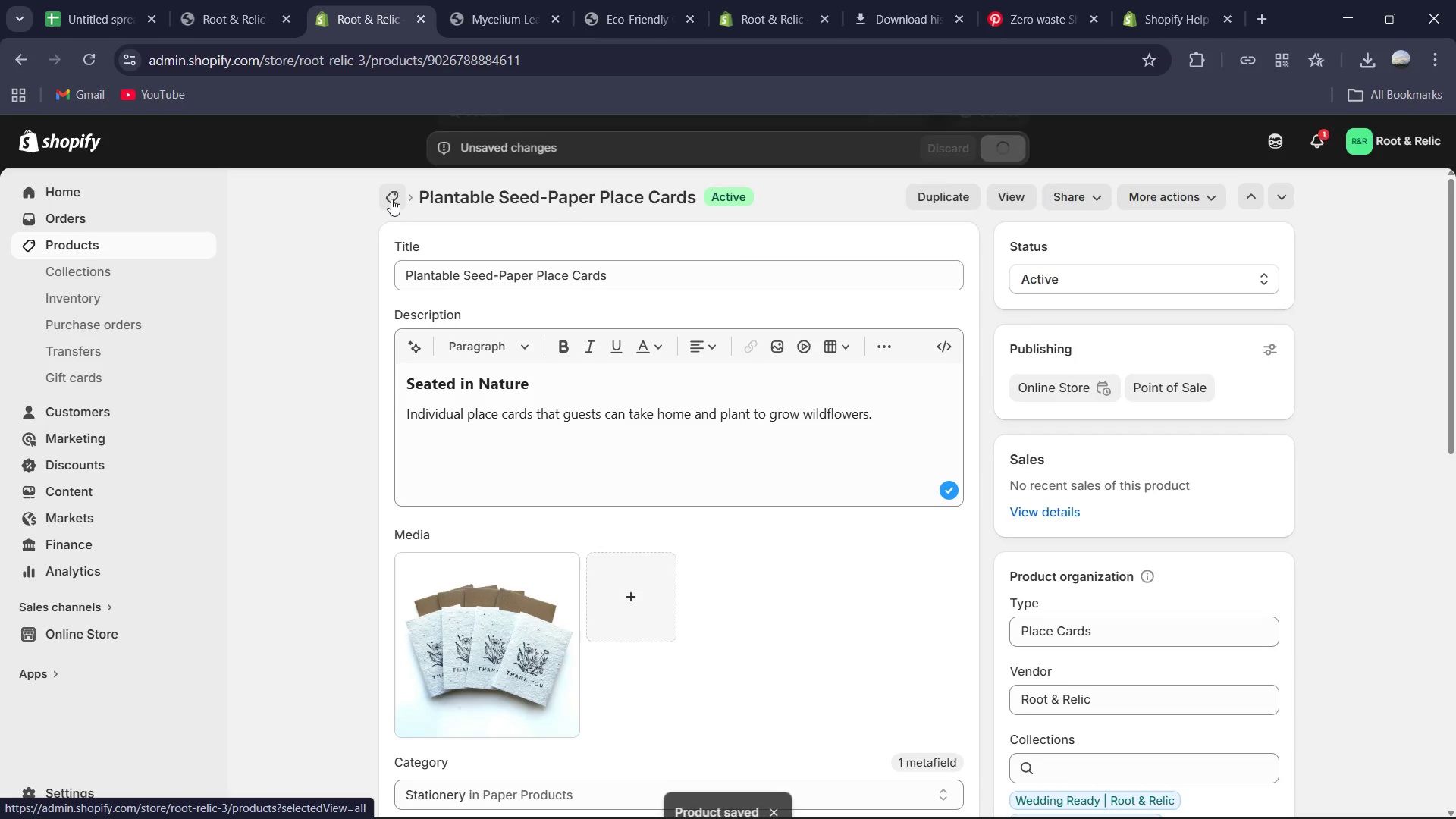 
left_click([391, 198])
 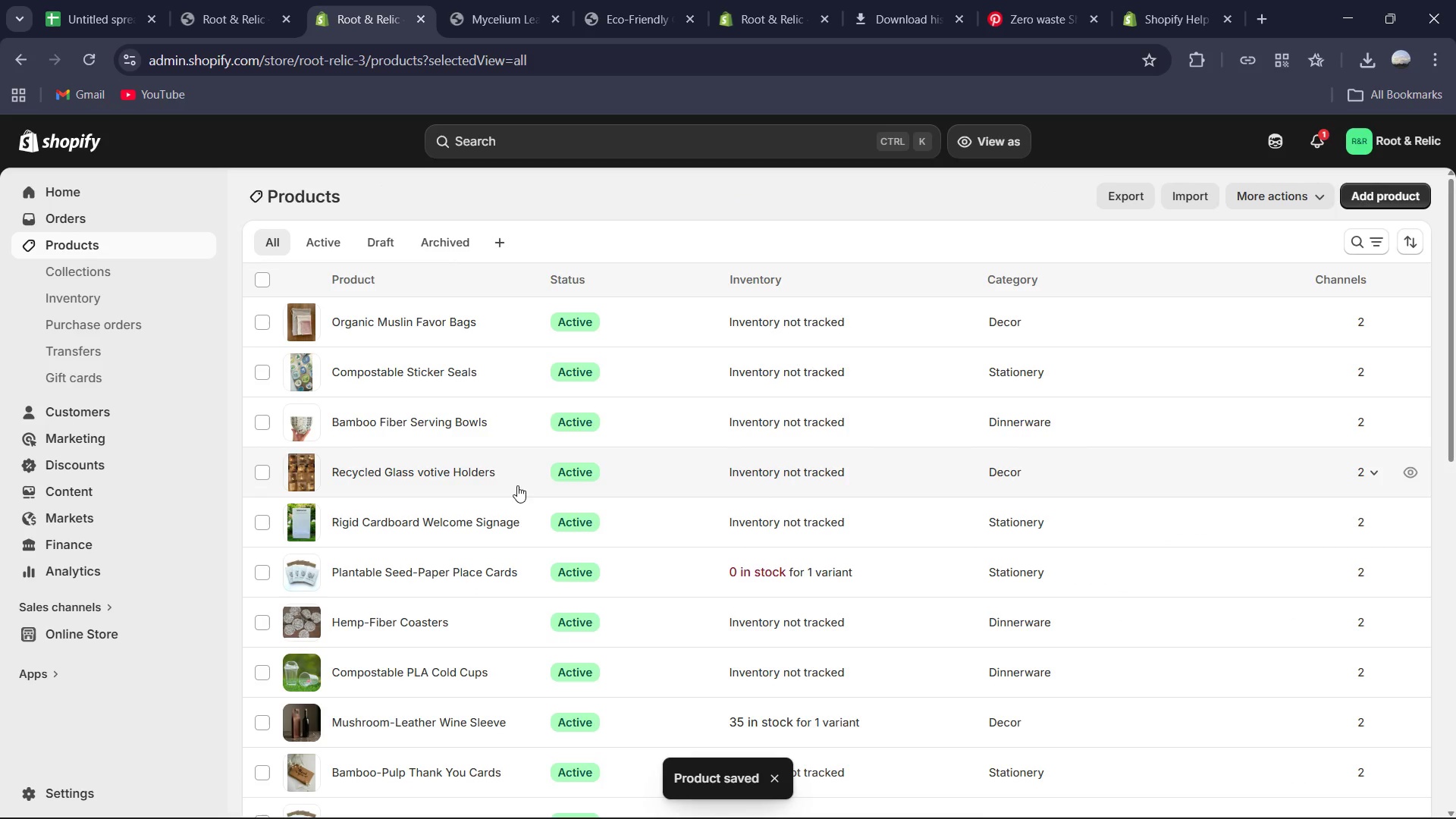 
left_click([413, 422])
 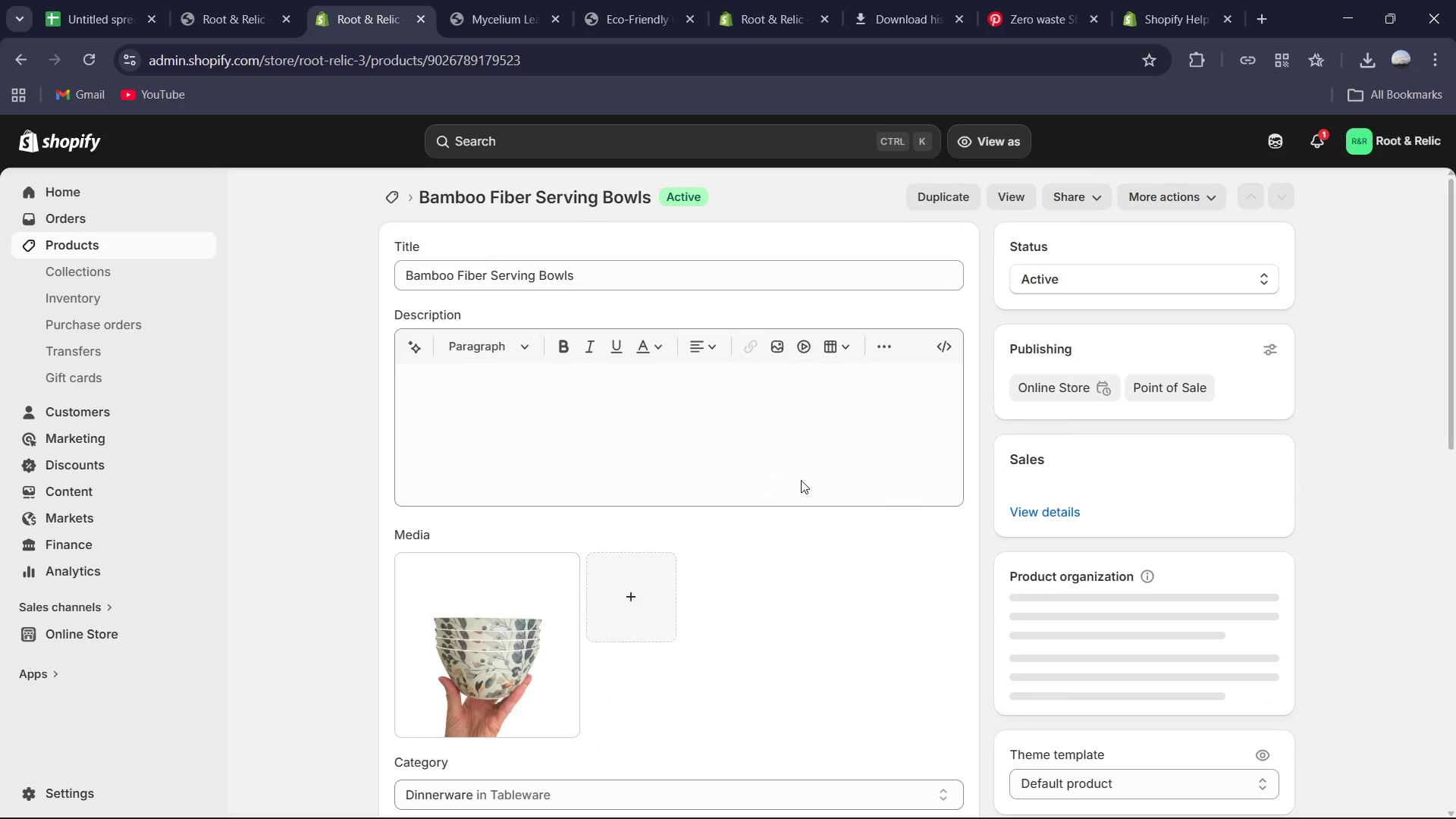 
scroll: coordinate [986, 438], scroll_direction: down, amount: 9.0
 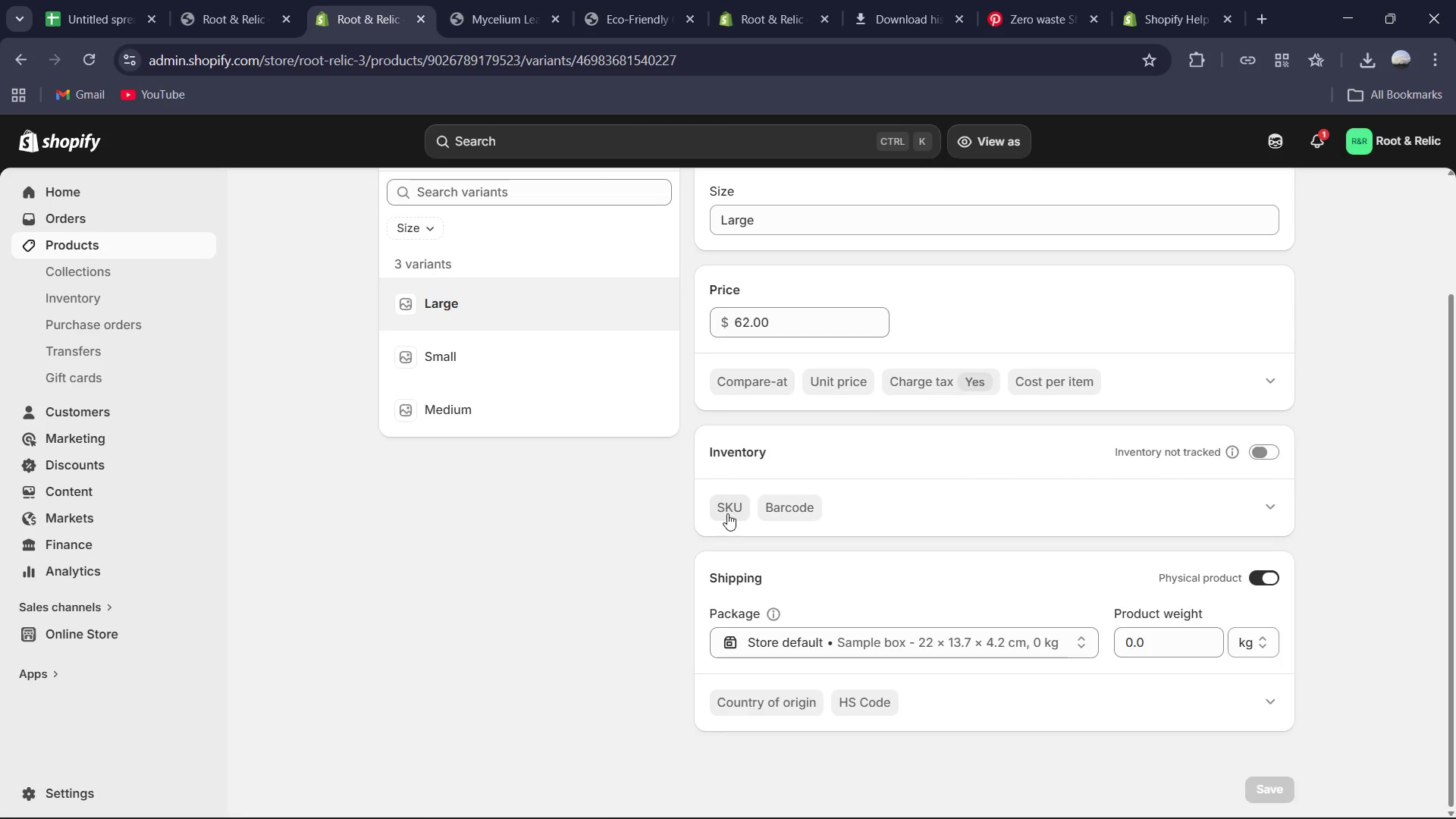 
left_click([736, 503])
 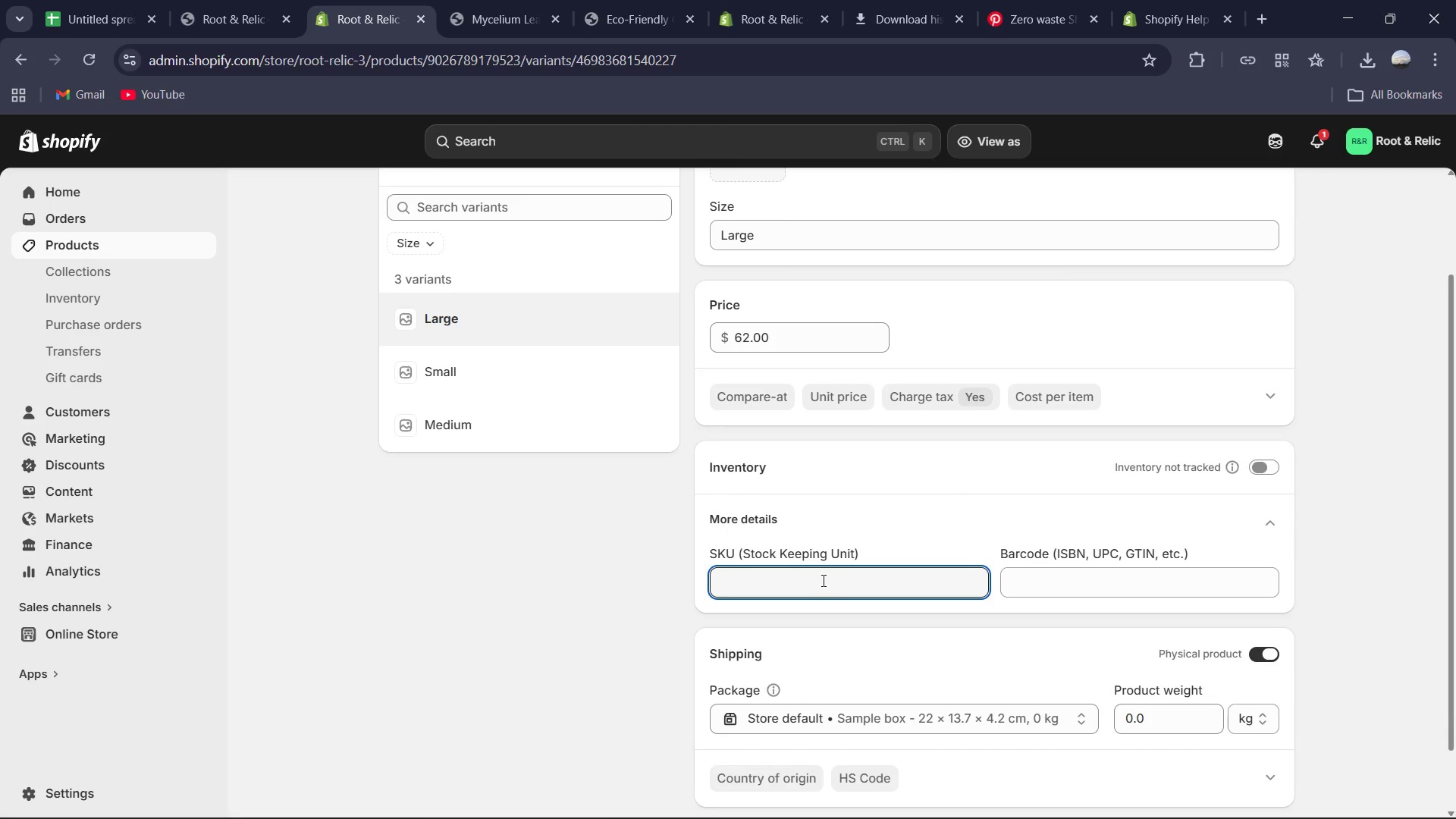 
hold_key(key=ShiftRight, duration=1.45)
 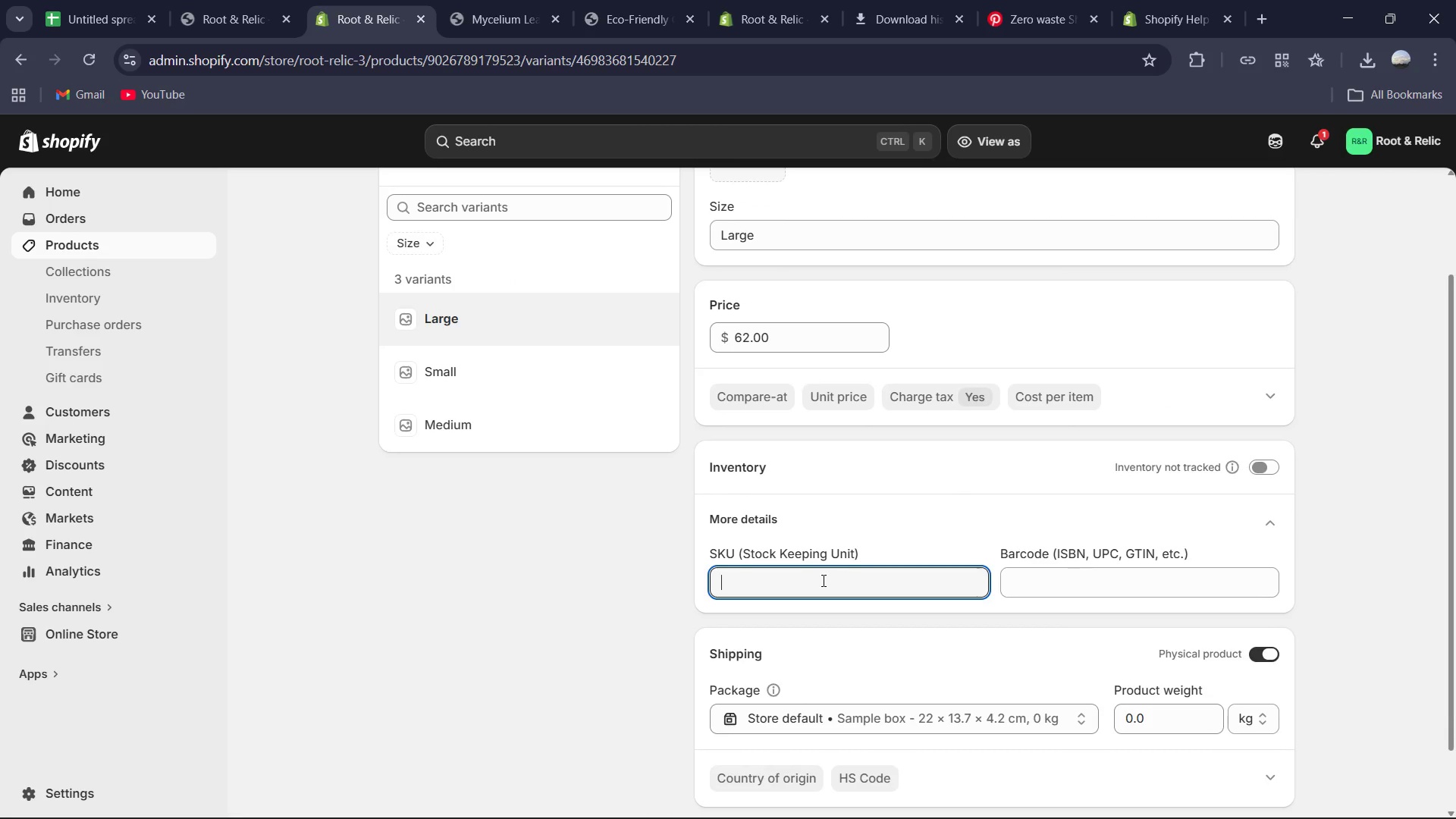 
type(BAM-DIN-04)
 